 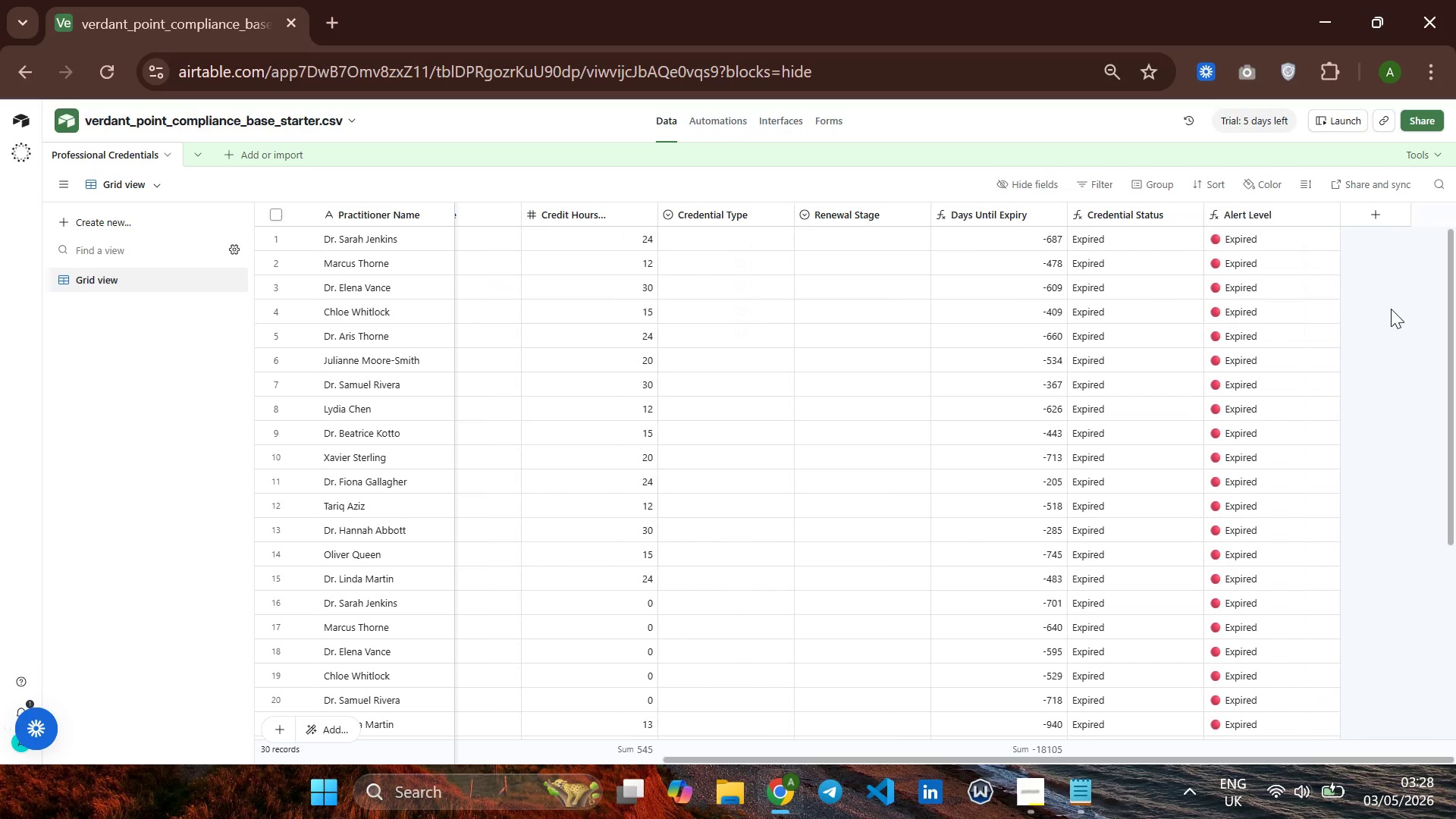 
left_click([1377, 213])
 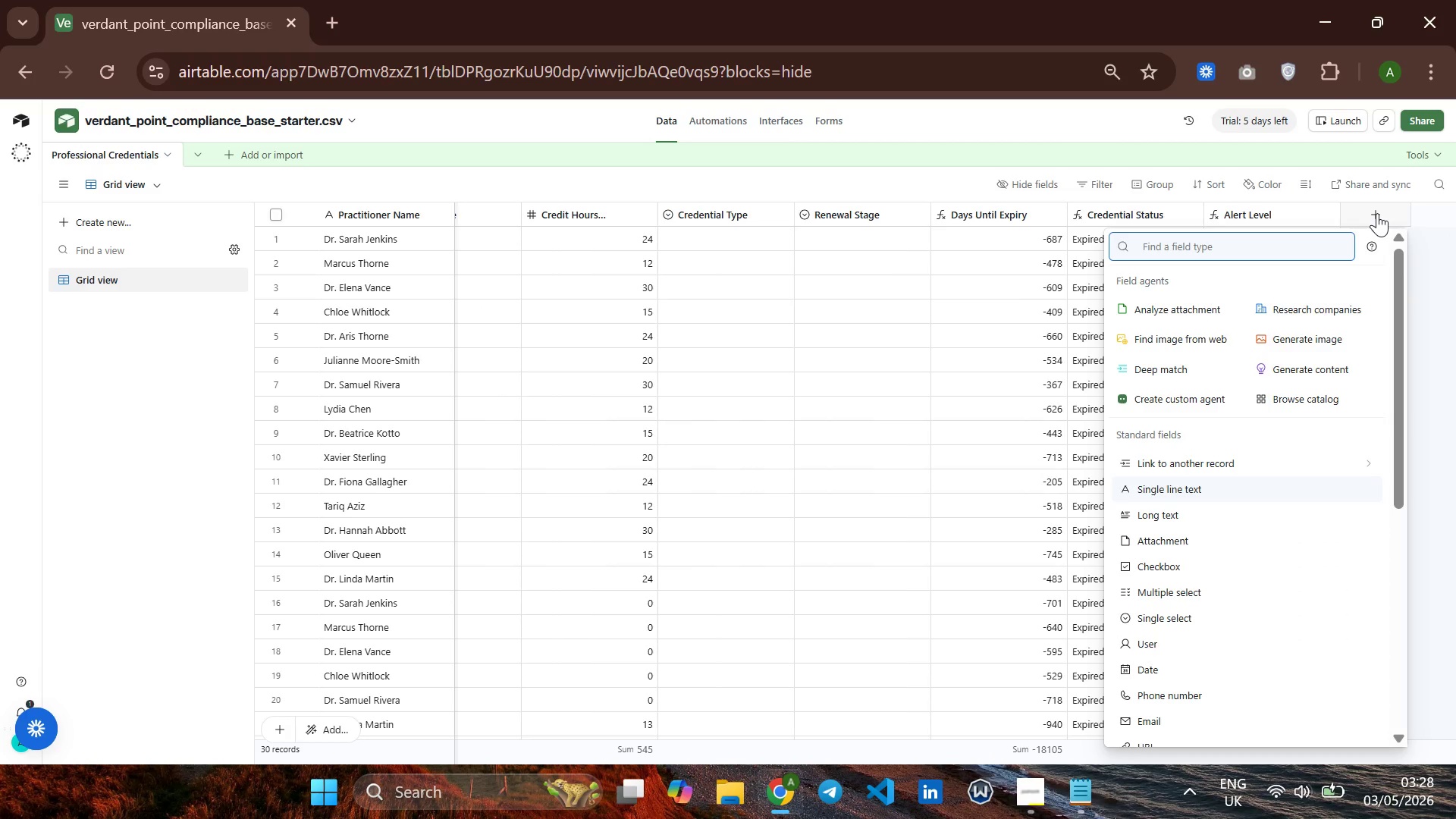 
wait(5.41)
 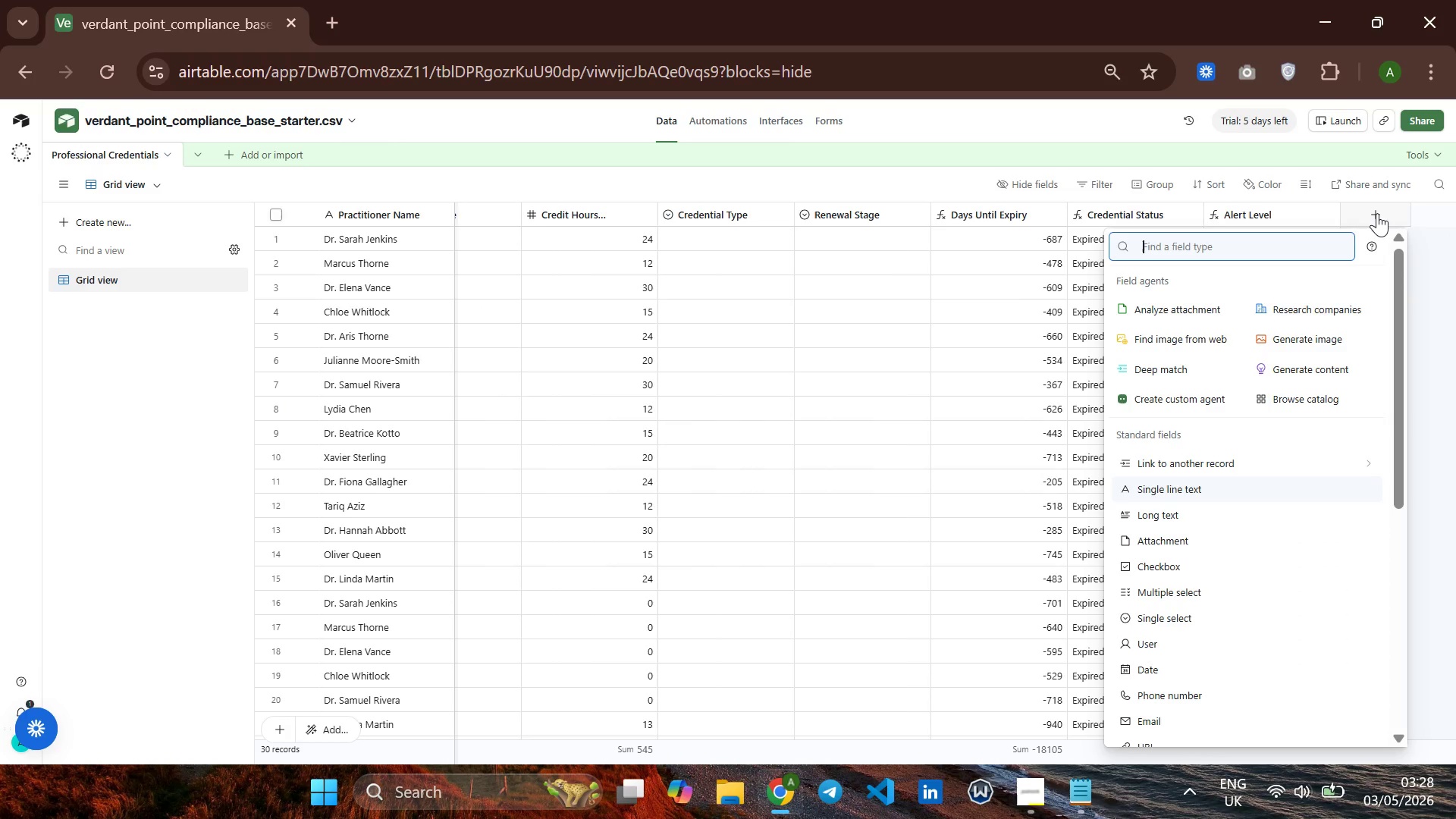 
type(sing)
 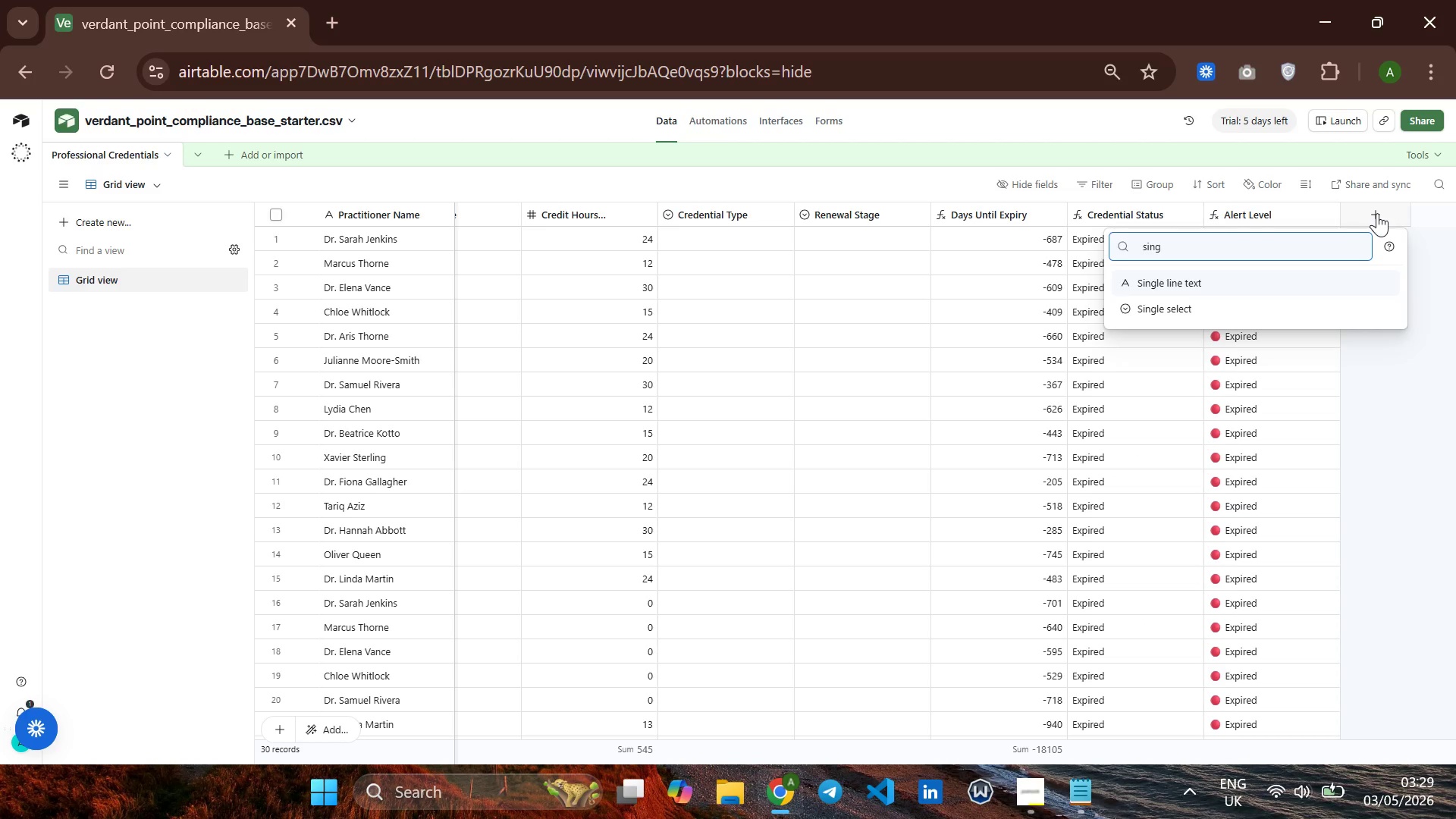 
key(ArrowDown)
 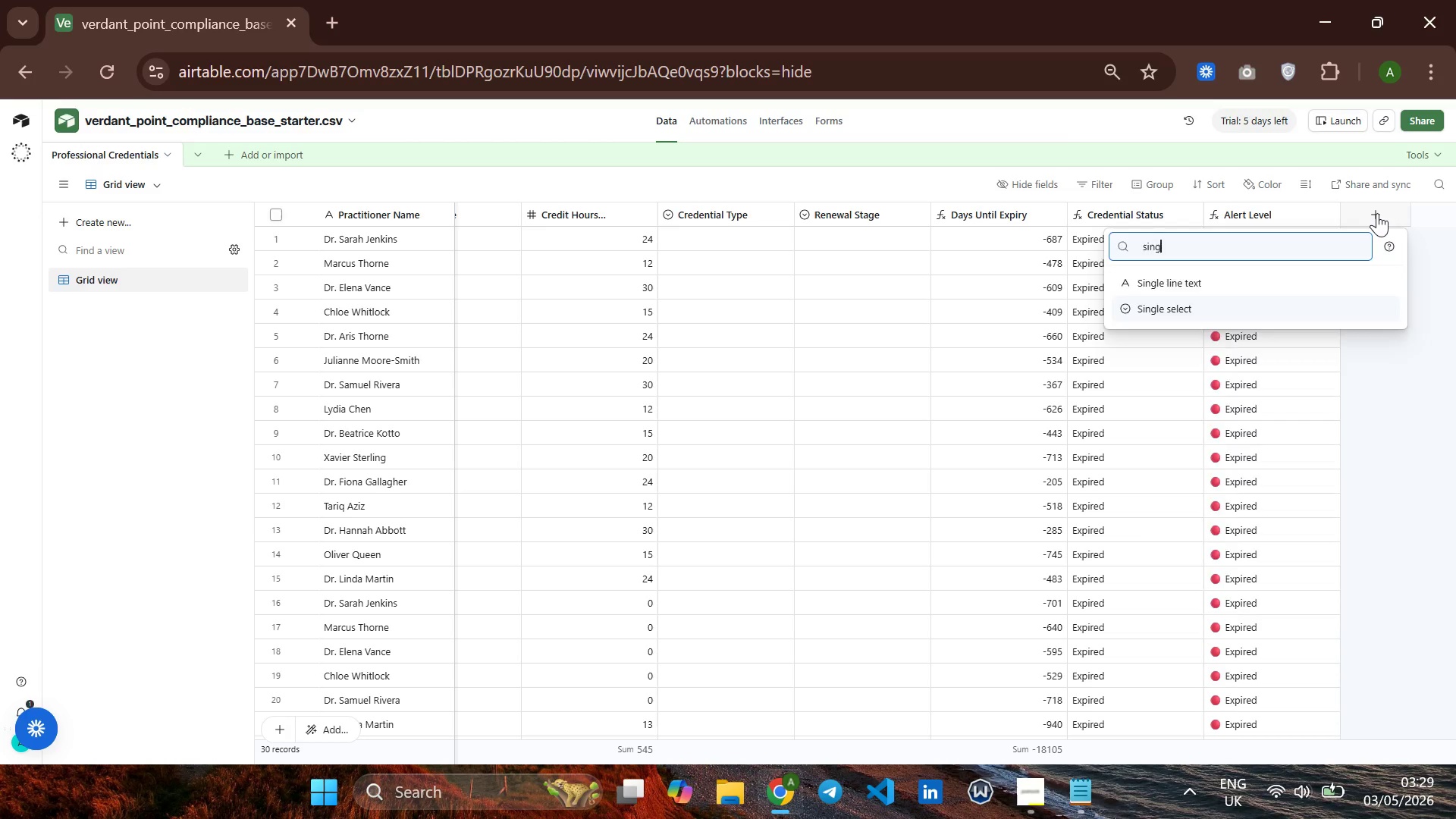 
key(Enter)
 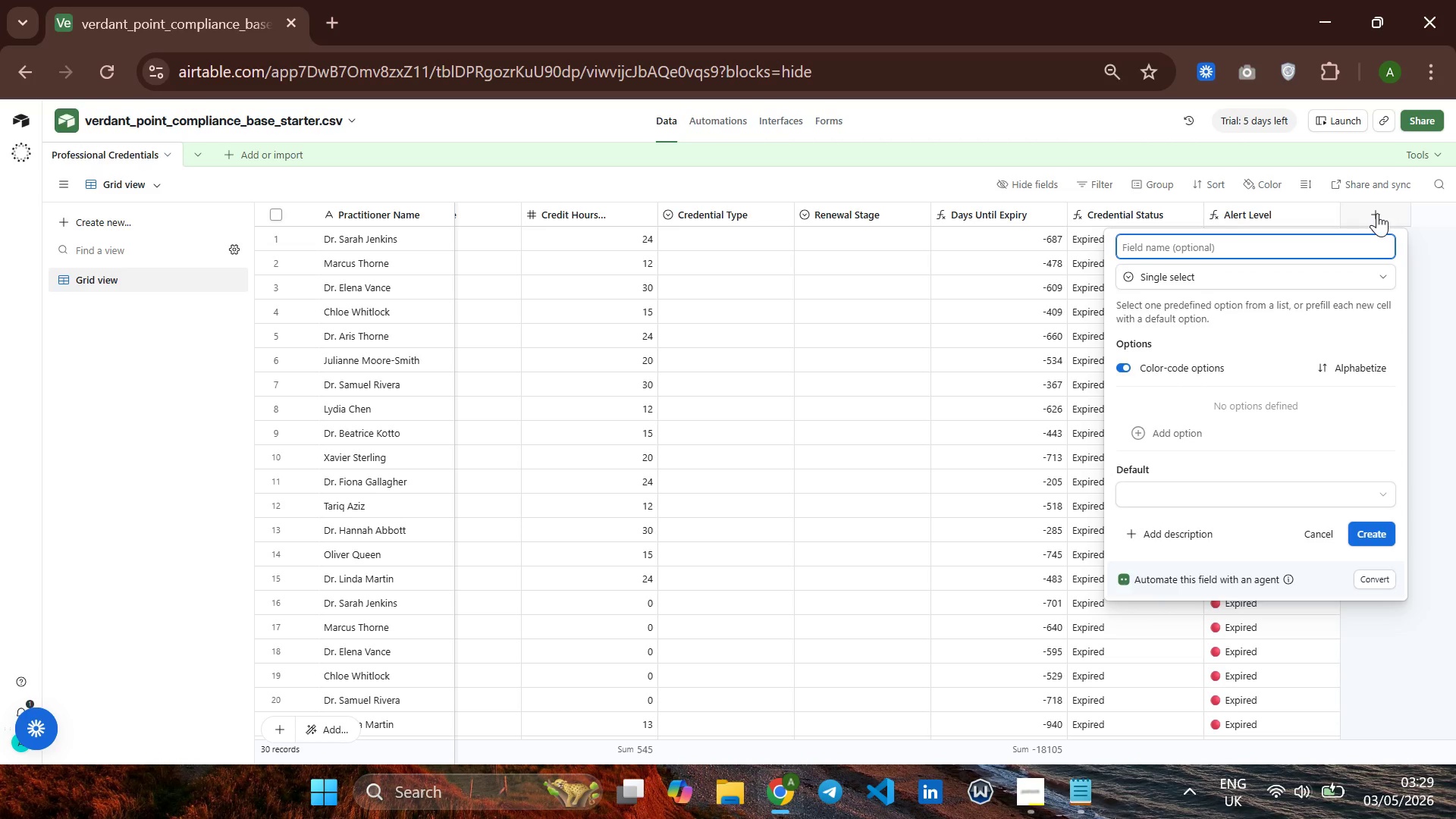 
type(Record Category)
 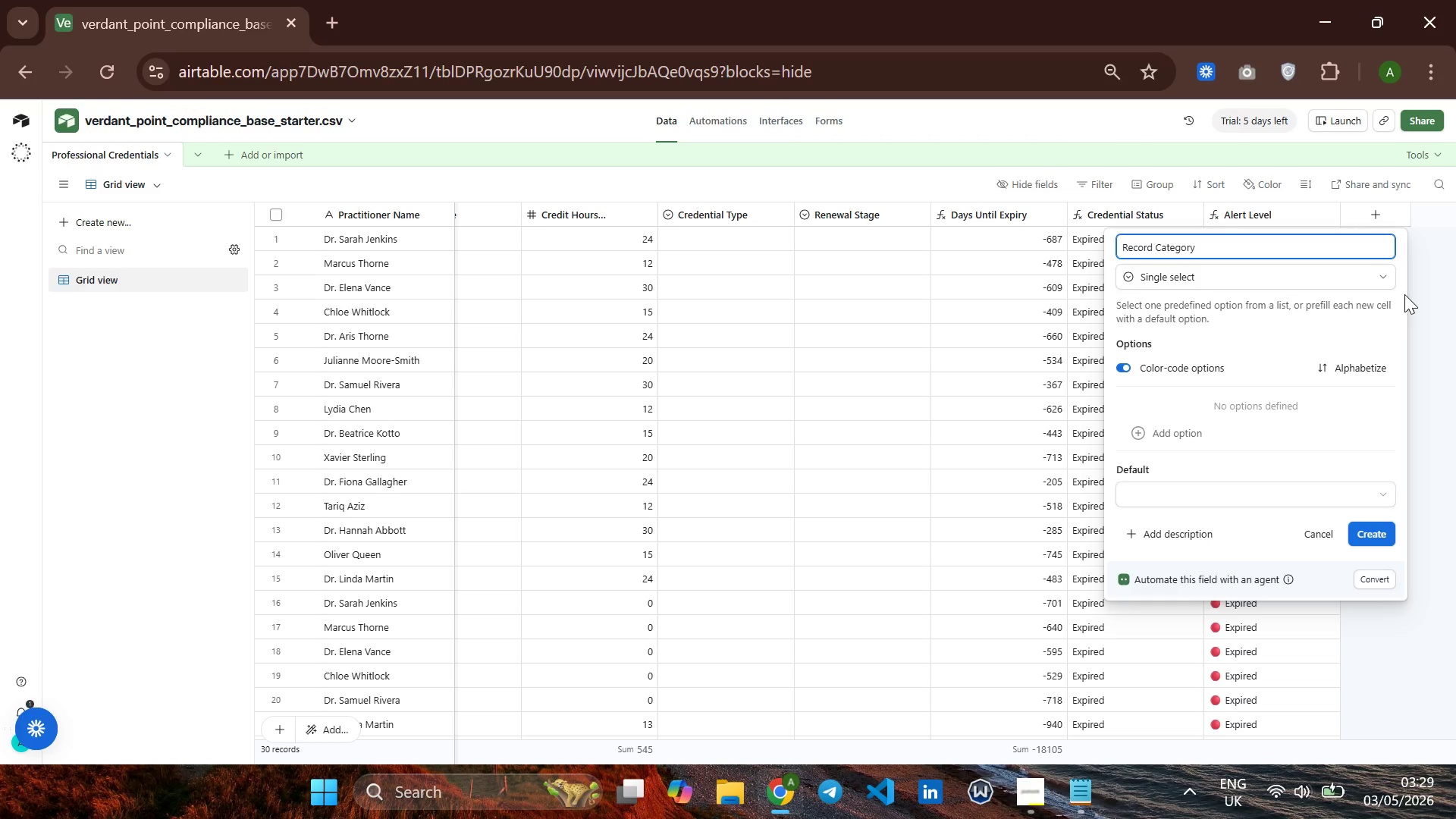 
wait(6.3)
 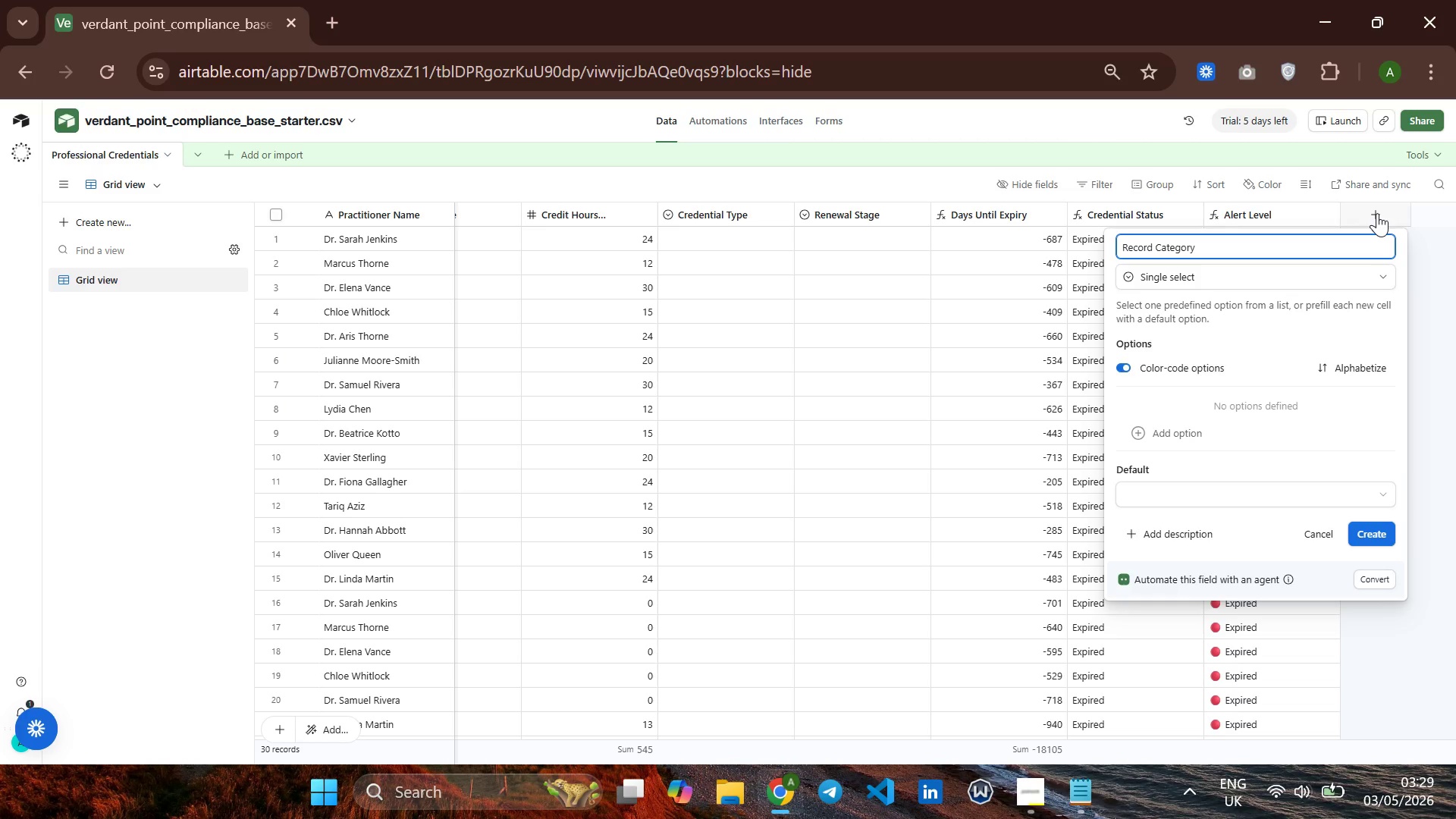 
left_click([1230, 432])
 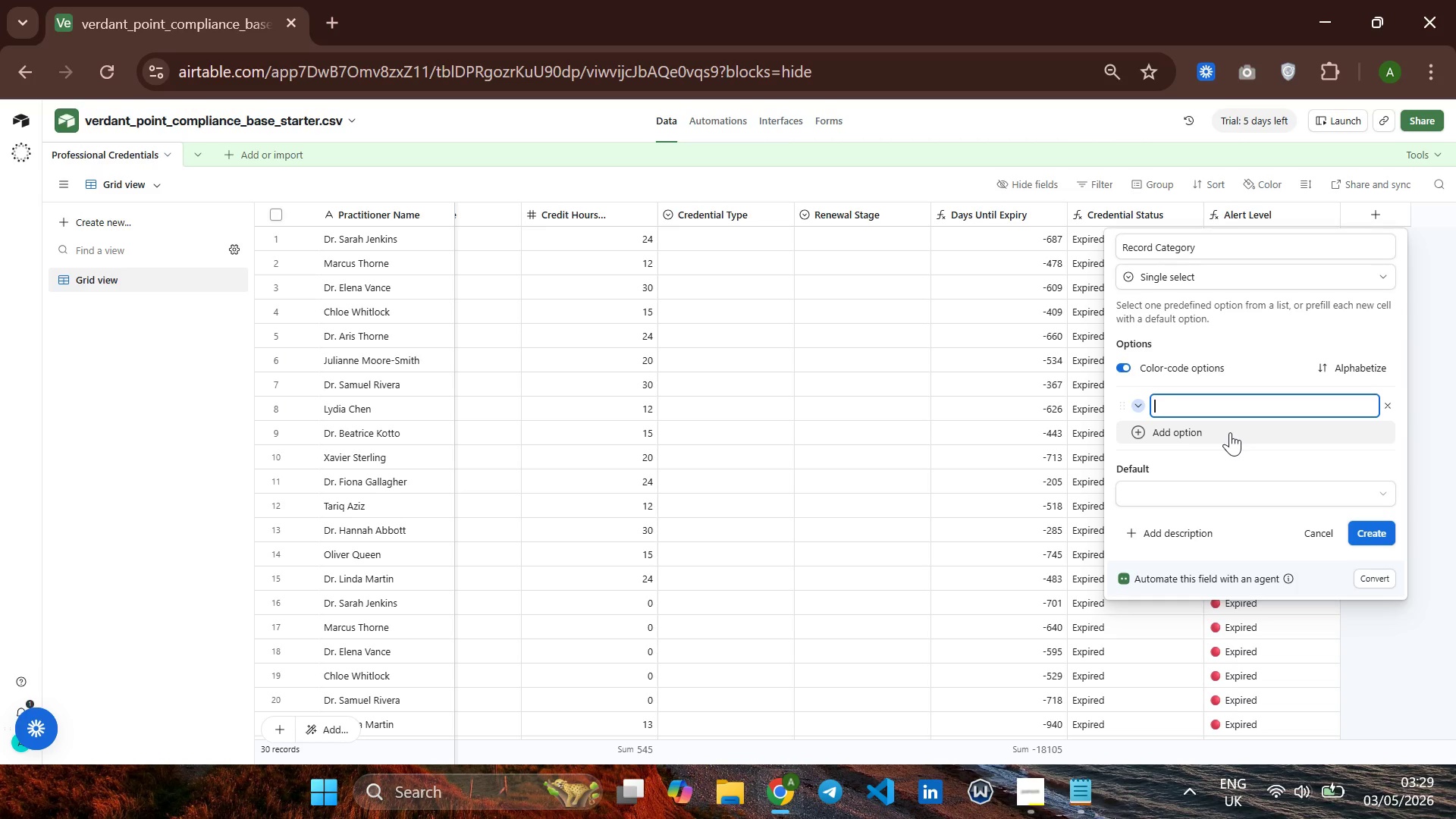 
type(License )
key(Backspace)
 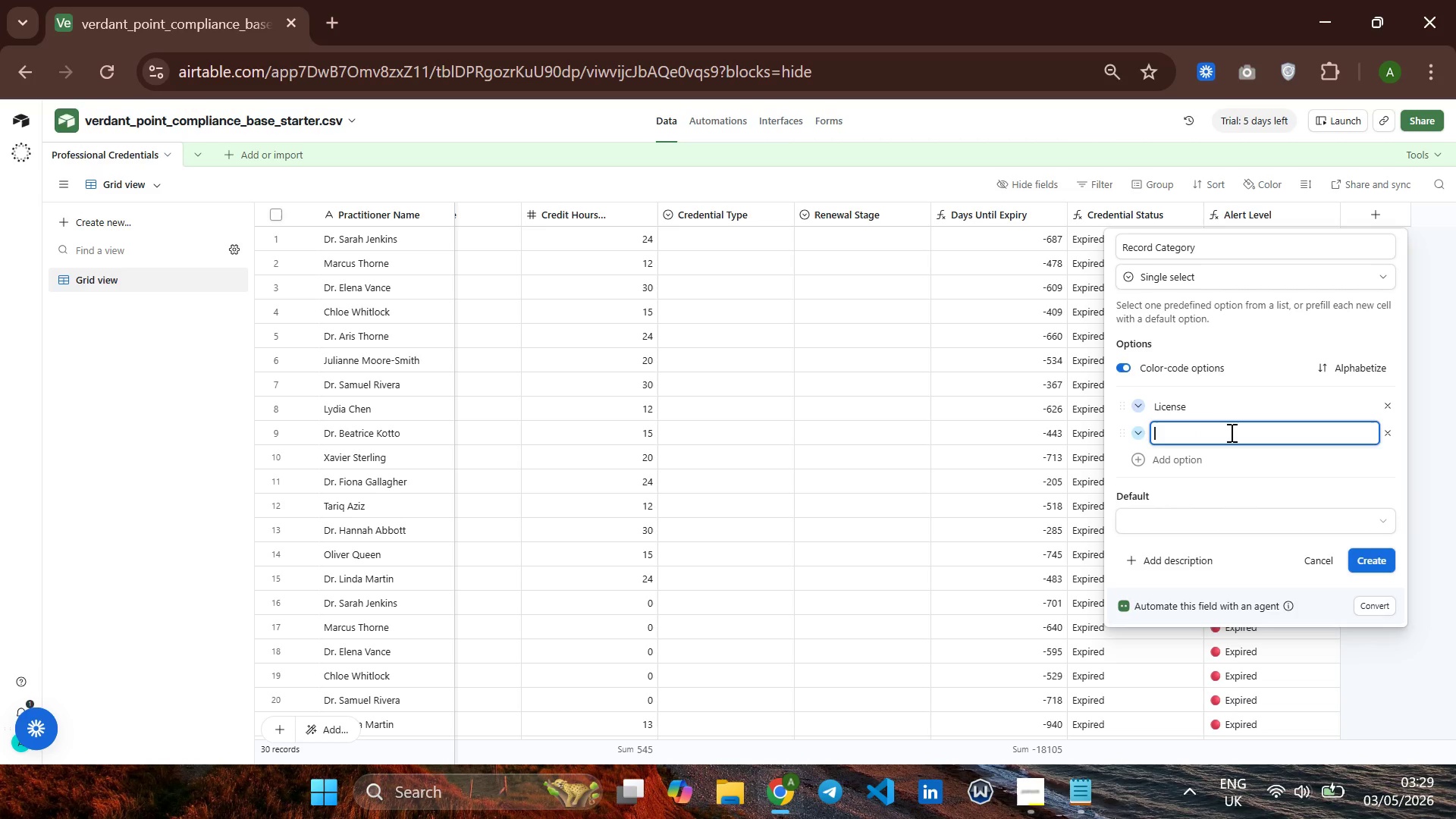 
key(Enter)
 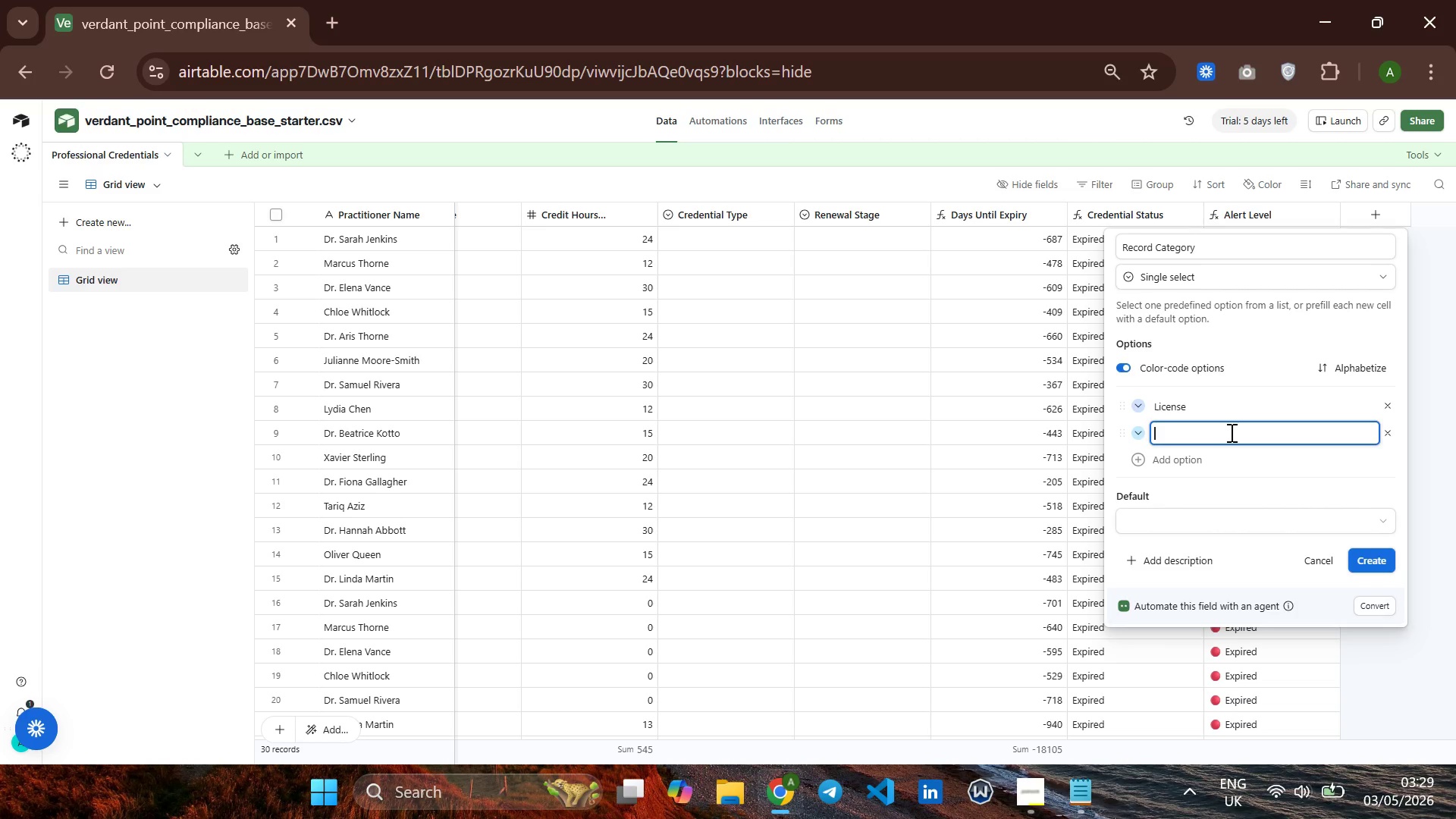 
type(Insurance)
 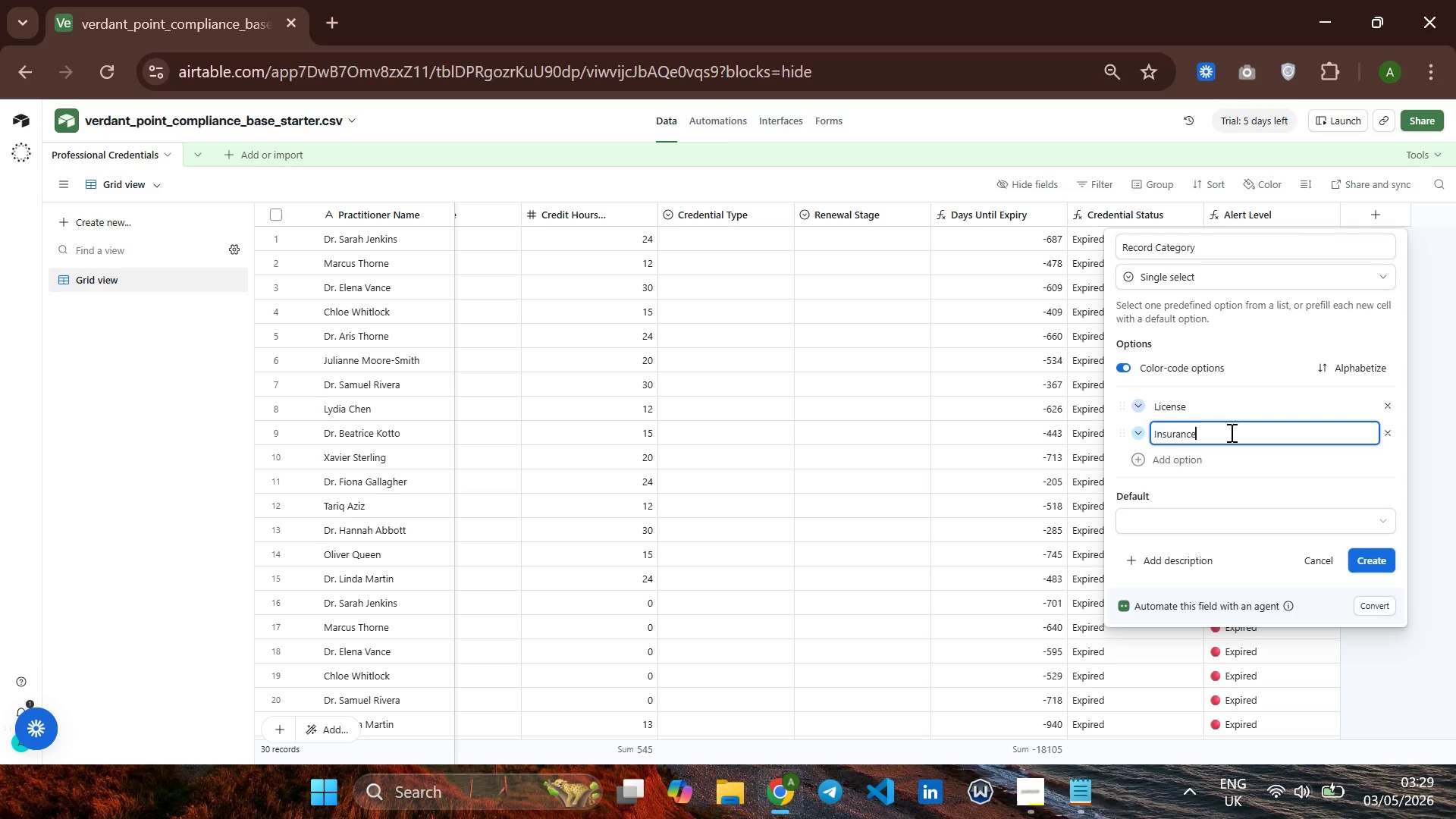 
key(Enter)
 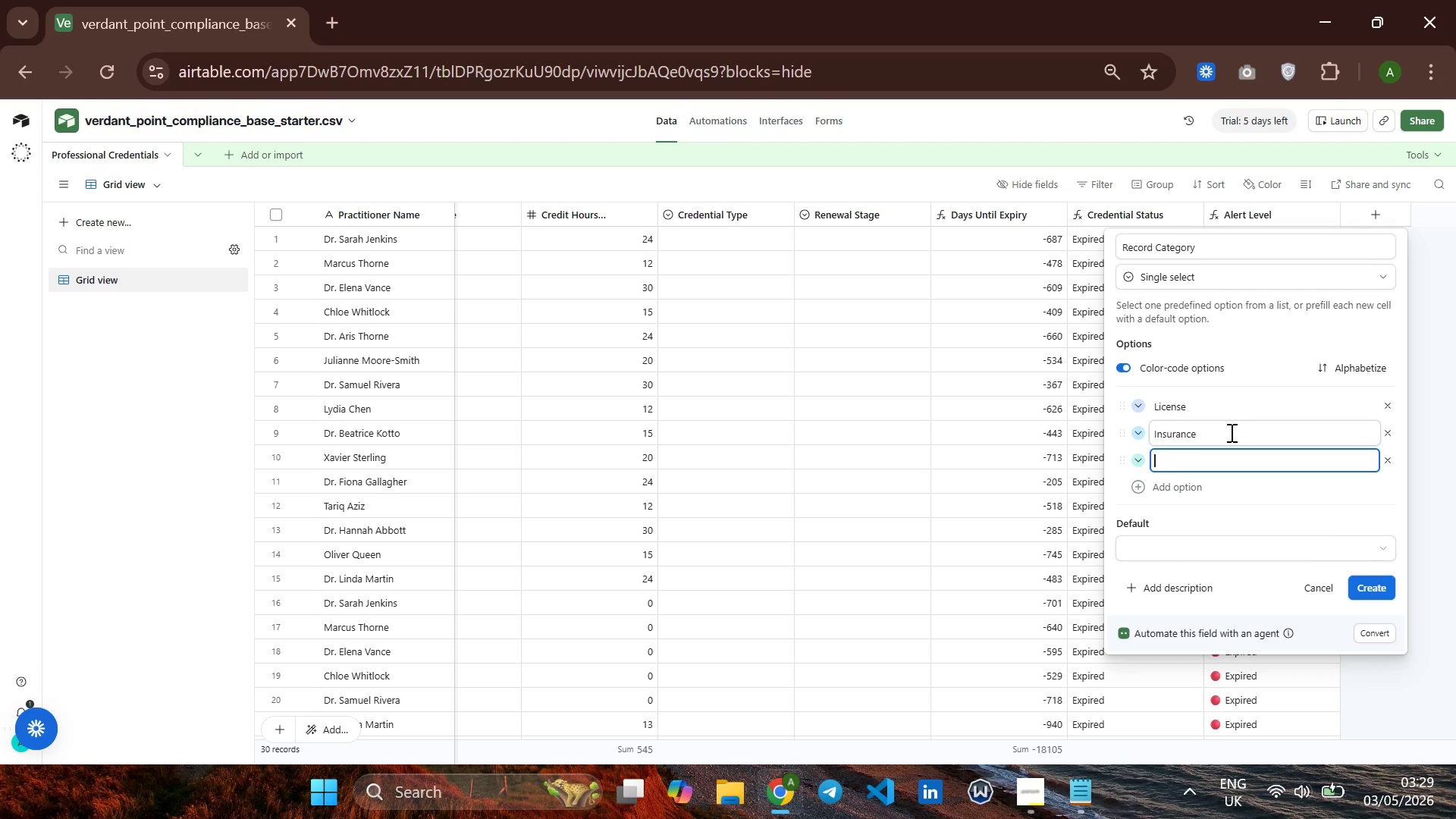 
type(CE Certficate)
 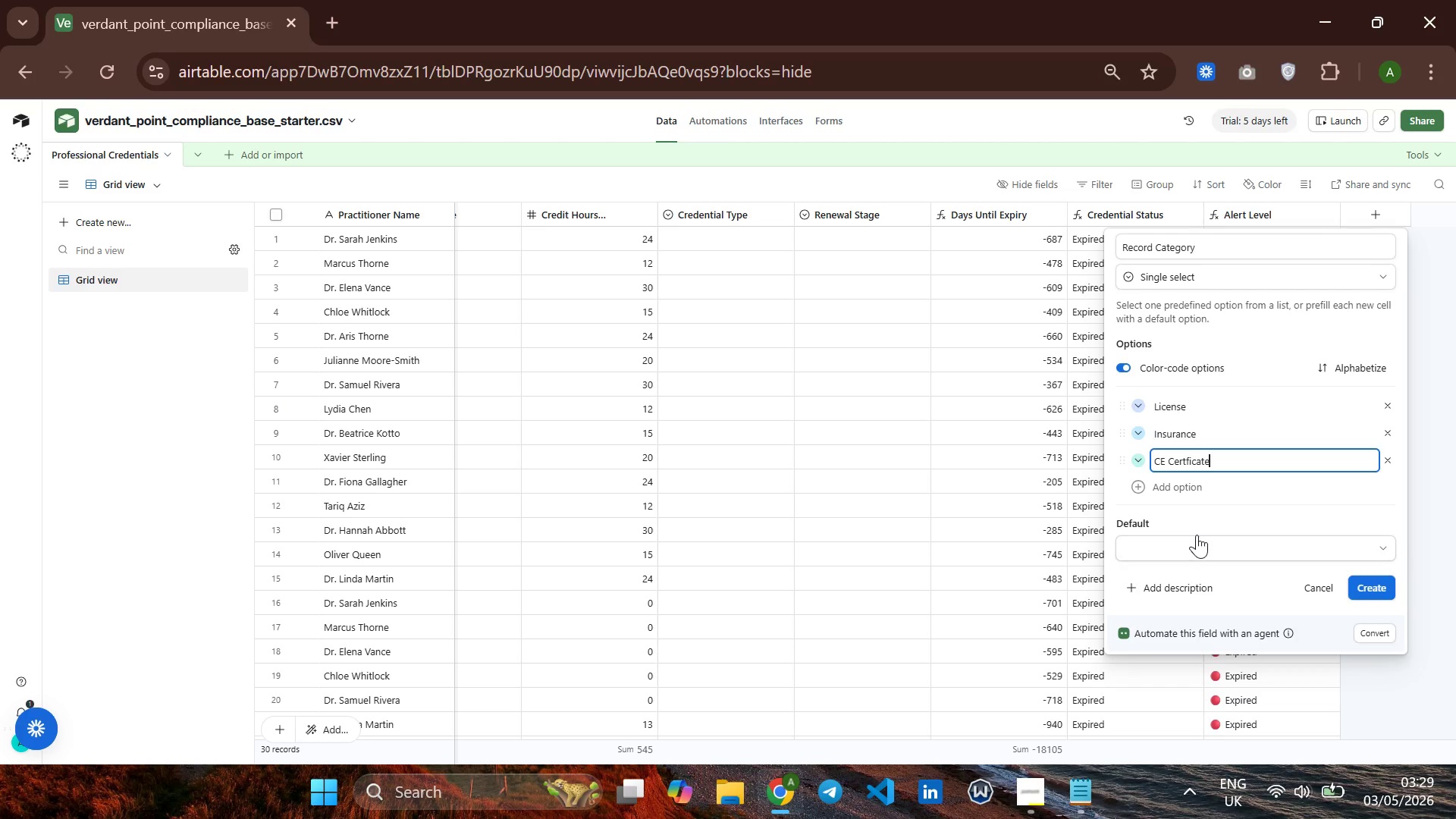 
wait(8.45)
 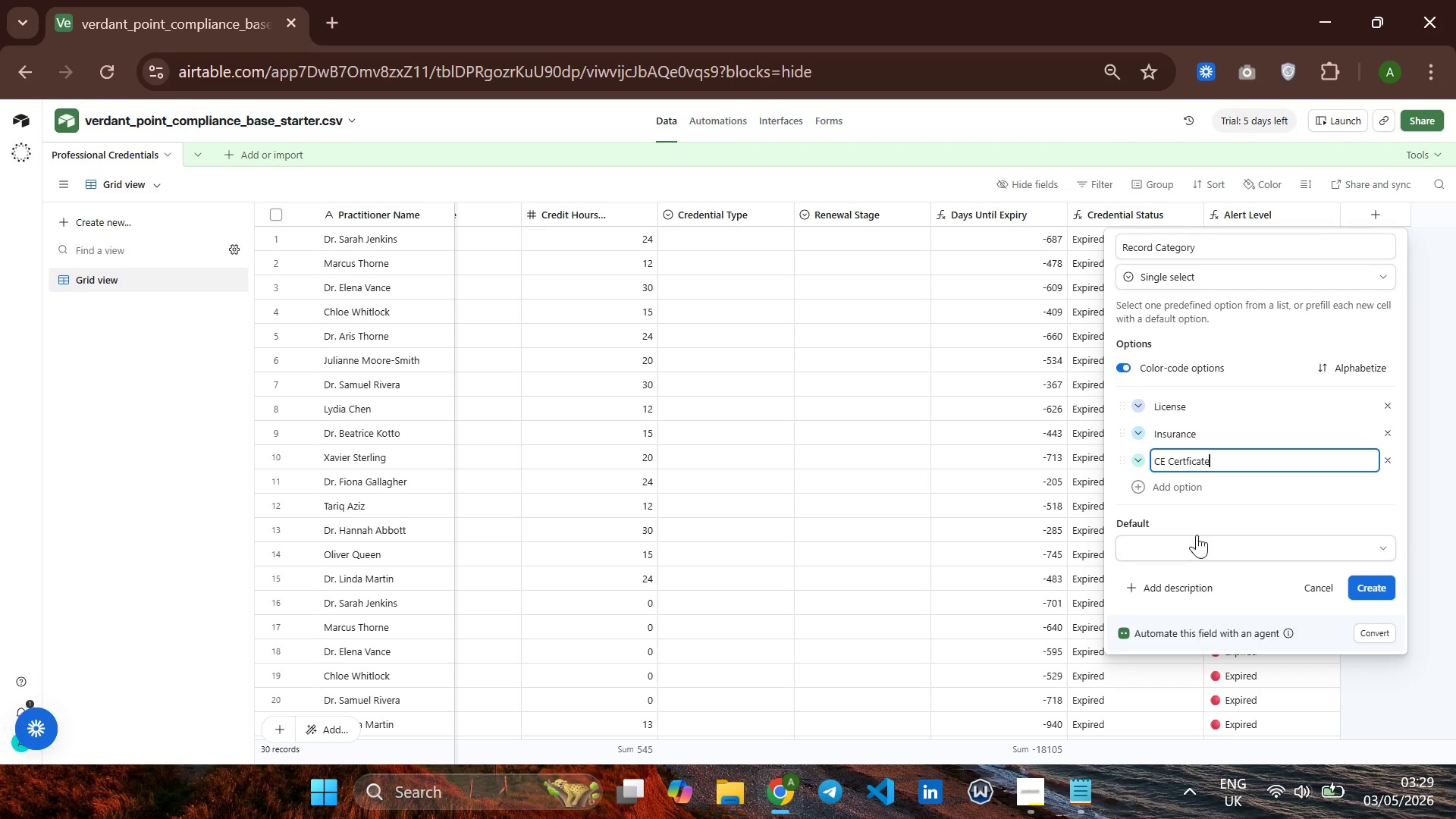 
key(ArrowLeft)
 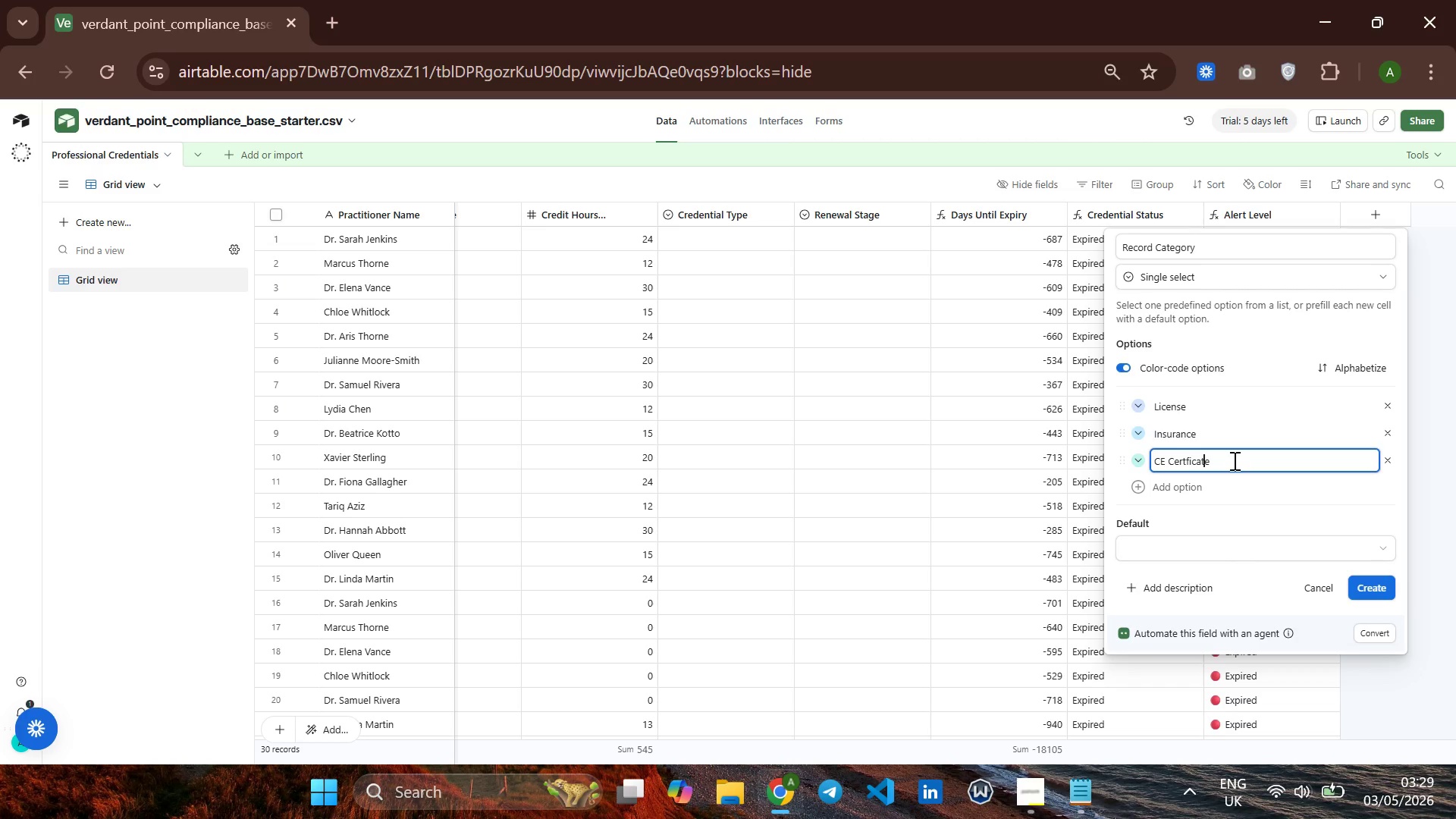 
key(ArrowLeft)
 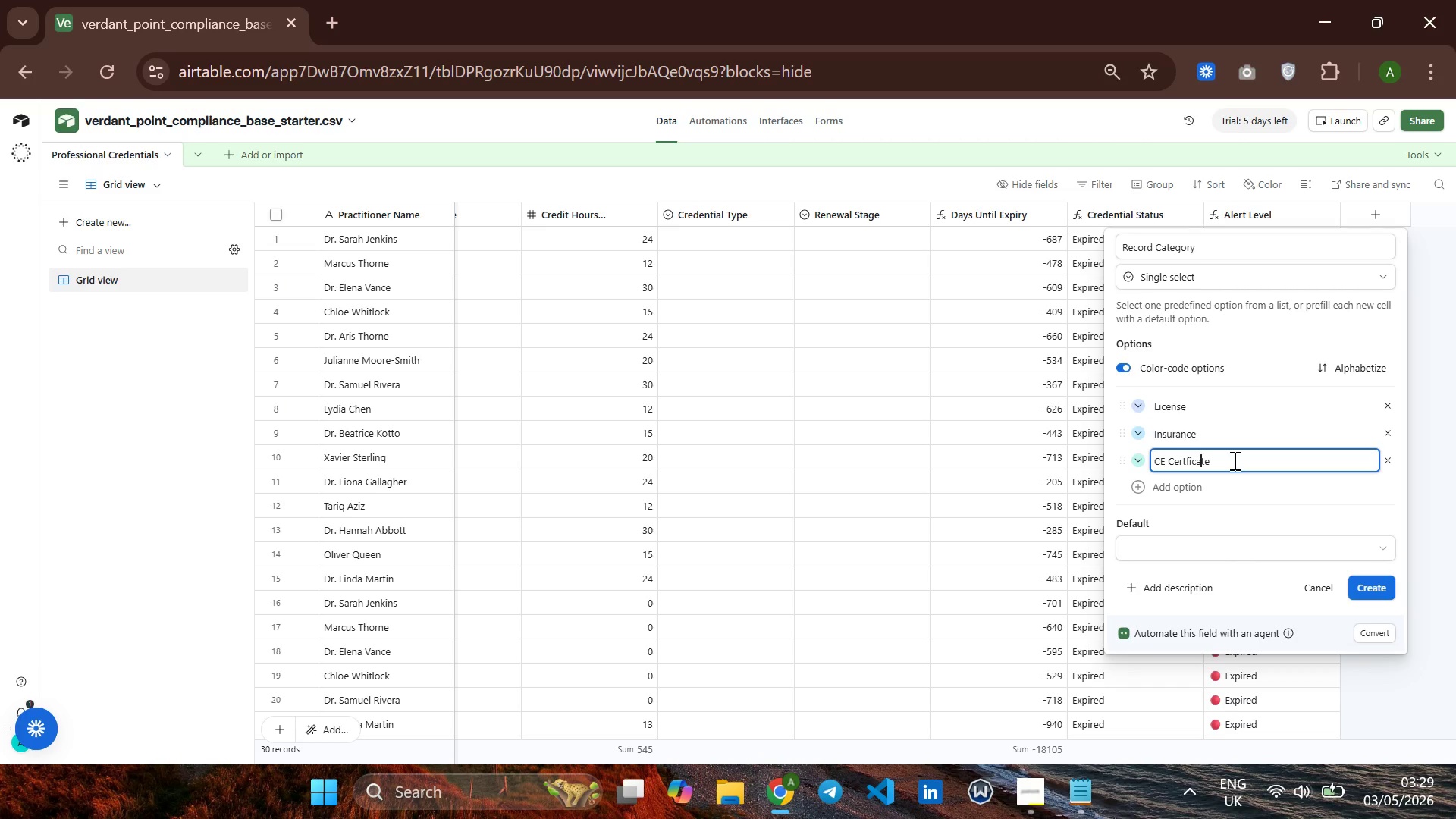 
key(ArrowLeft)
 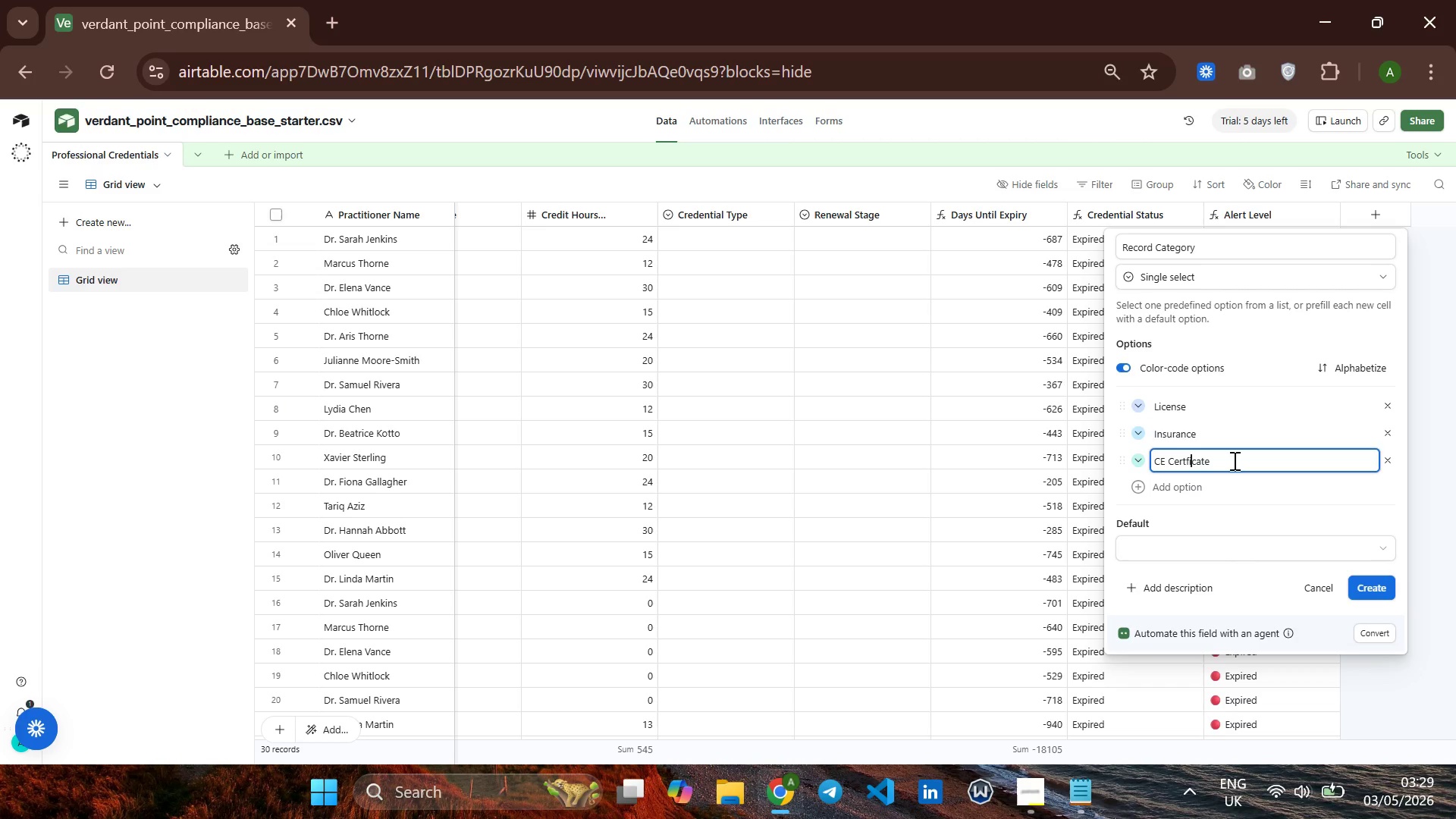 
key(ArrowLeft)
 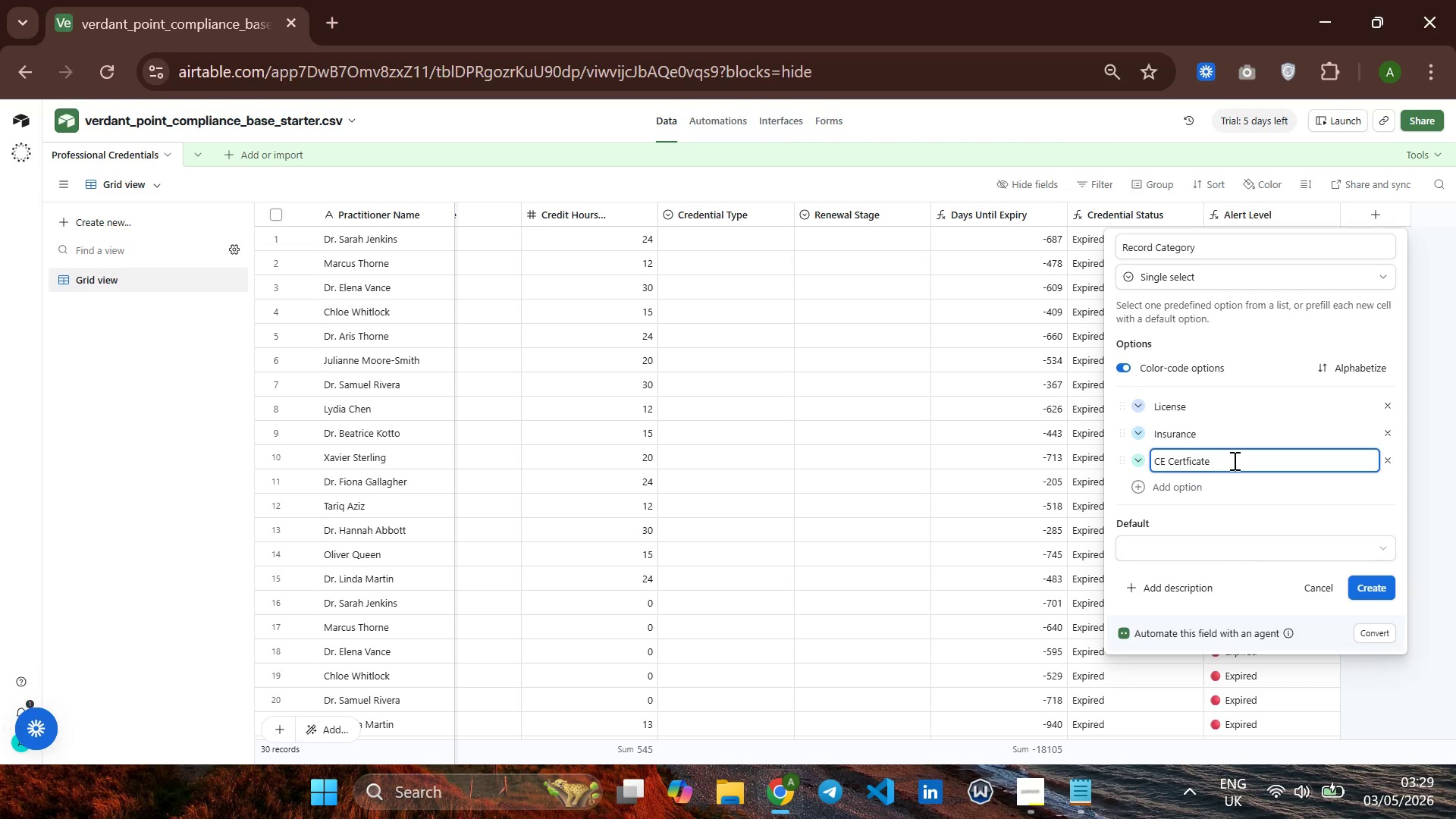 
key(ArrowLeft)
 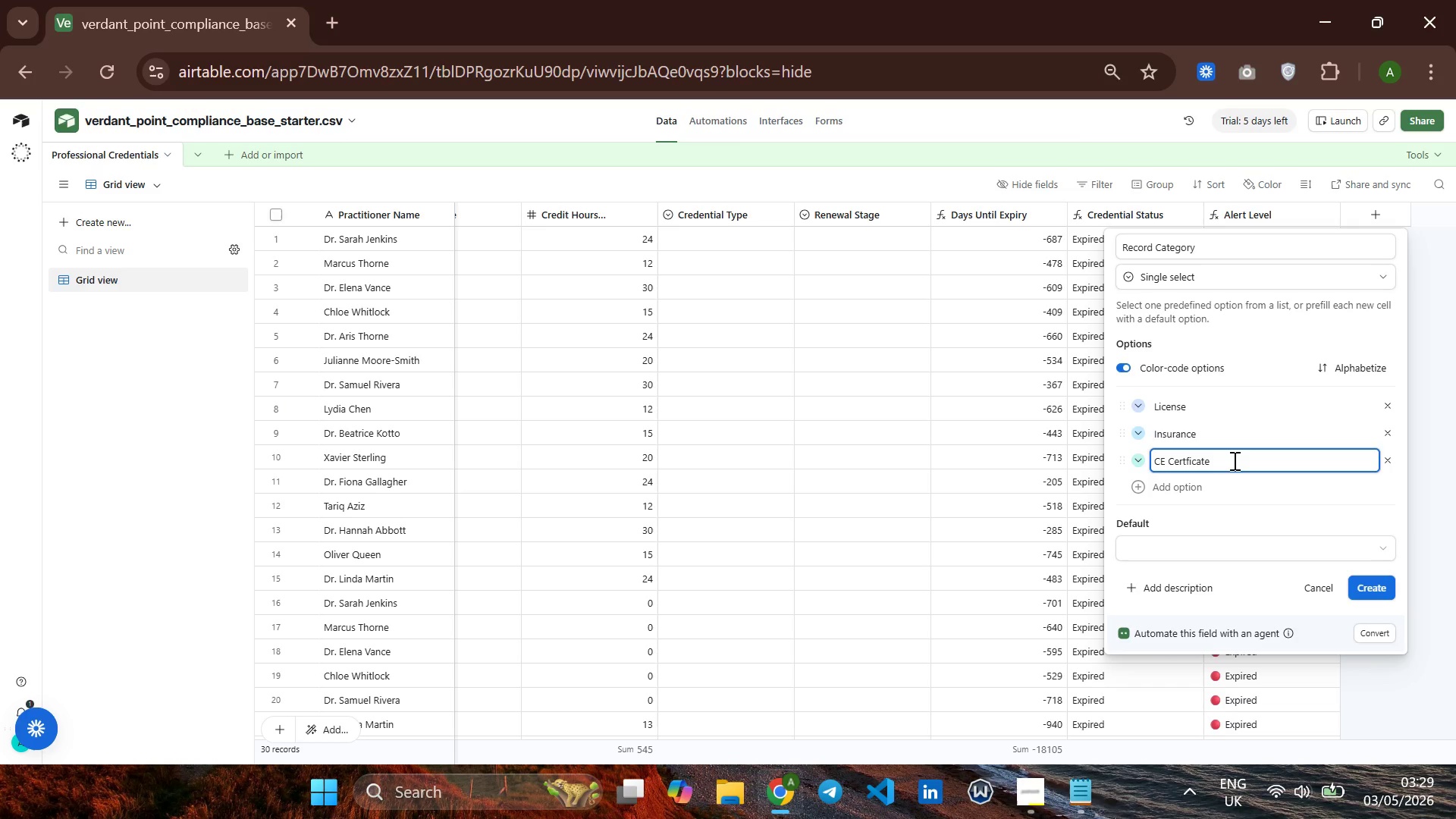 
key(I)
 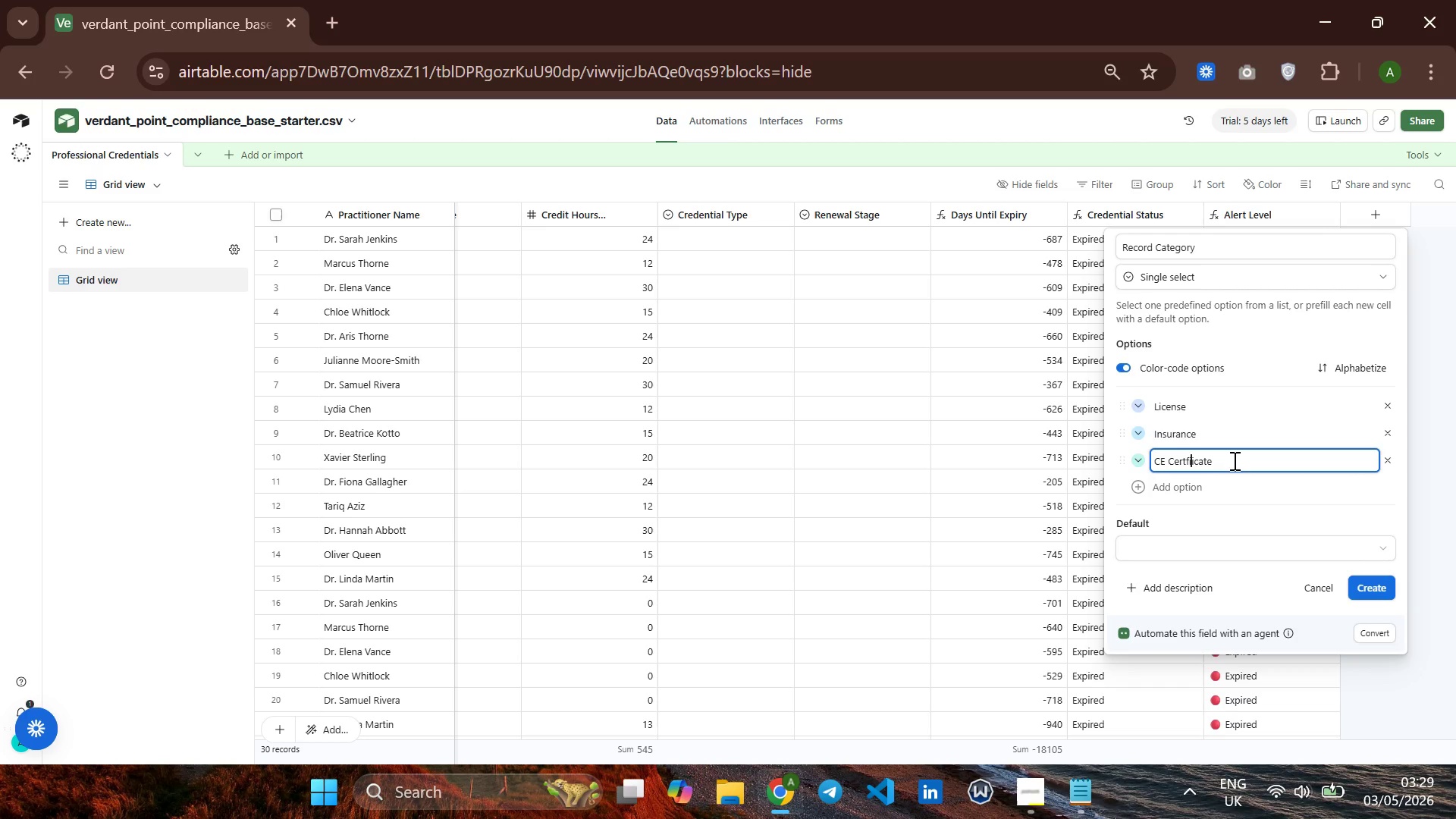 
key(ArrowRight)
 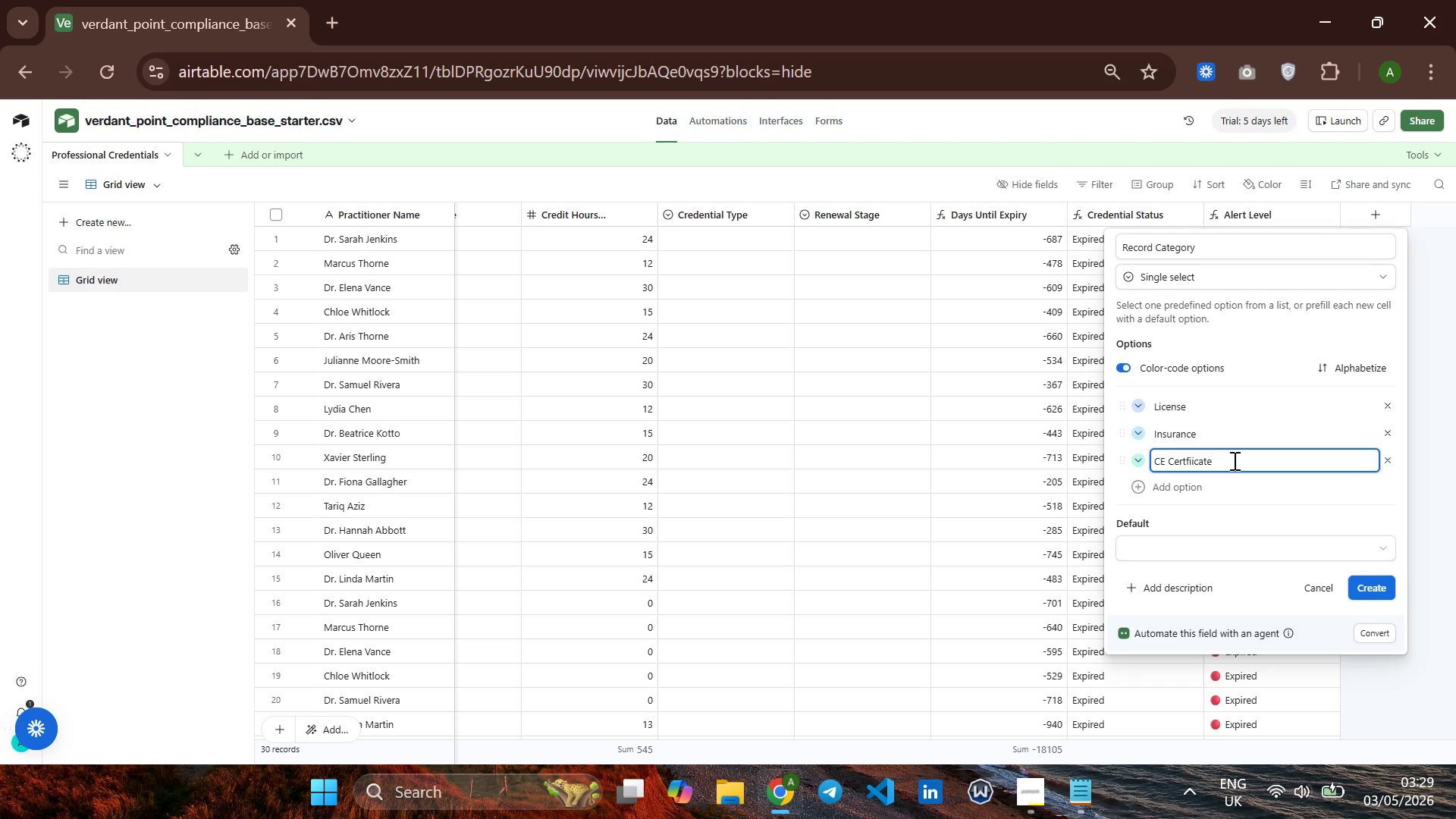 
key(ArrowLeft)
 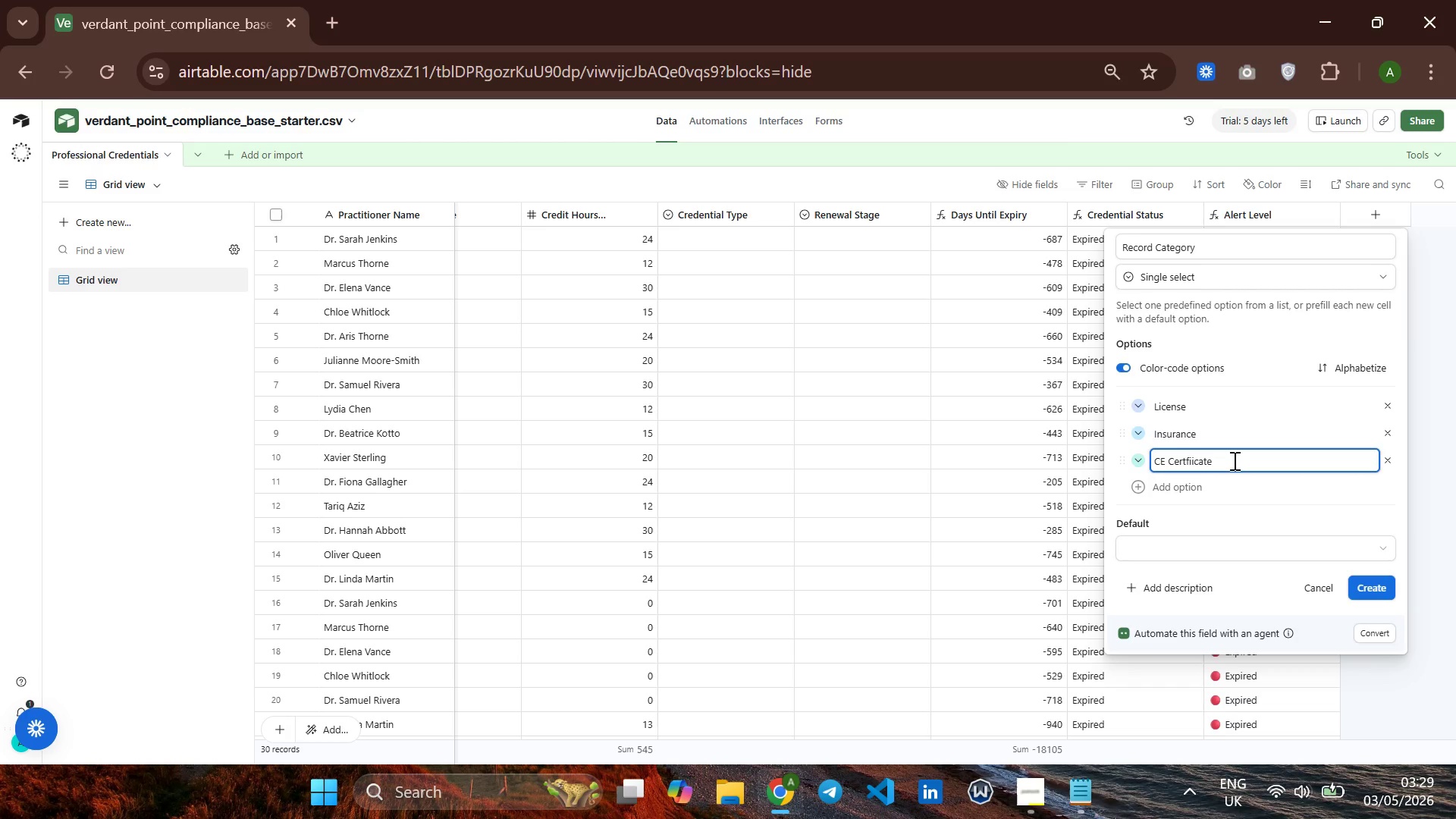 
key(Backspace)
 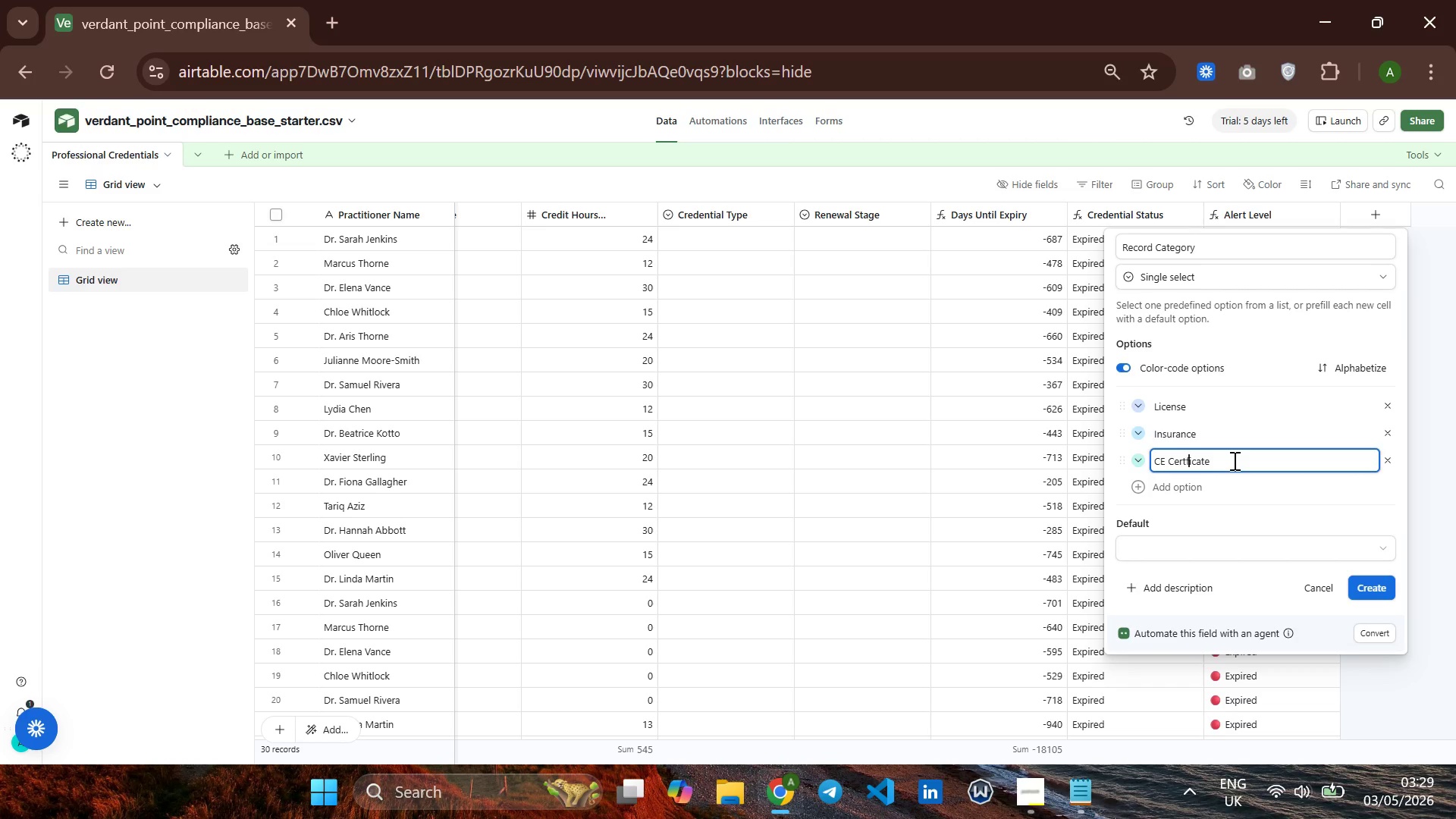 
key(ArrowLeft)
 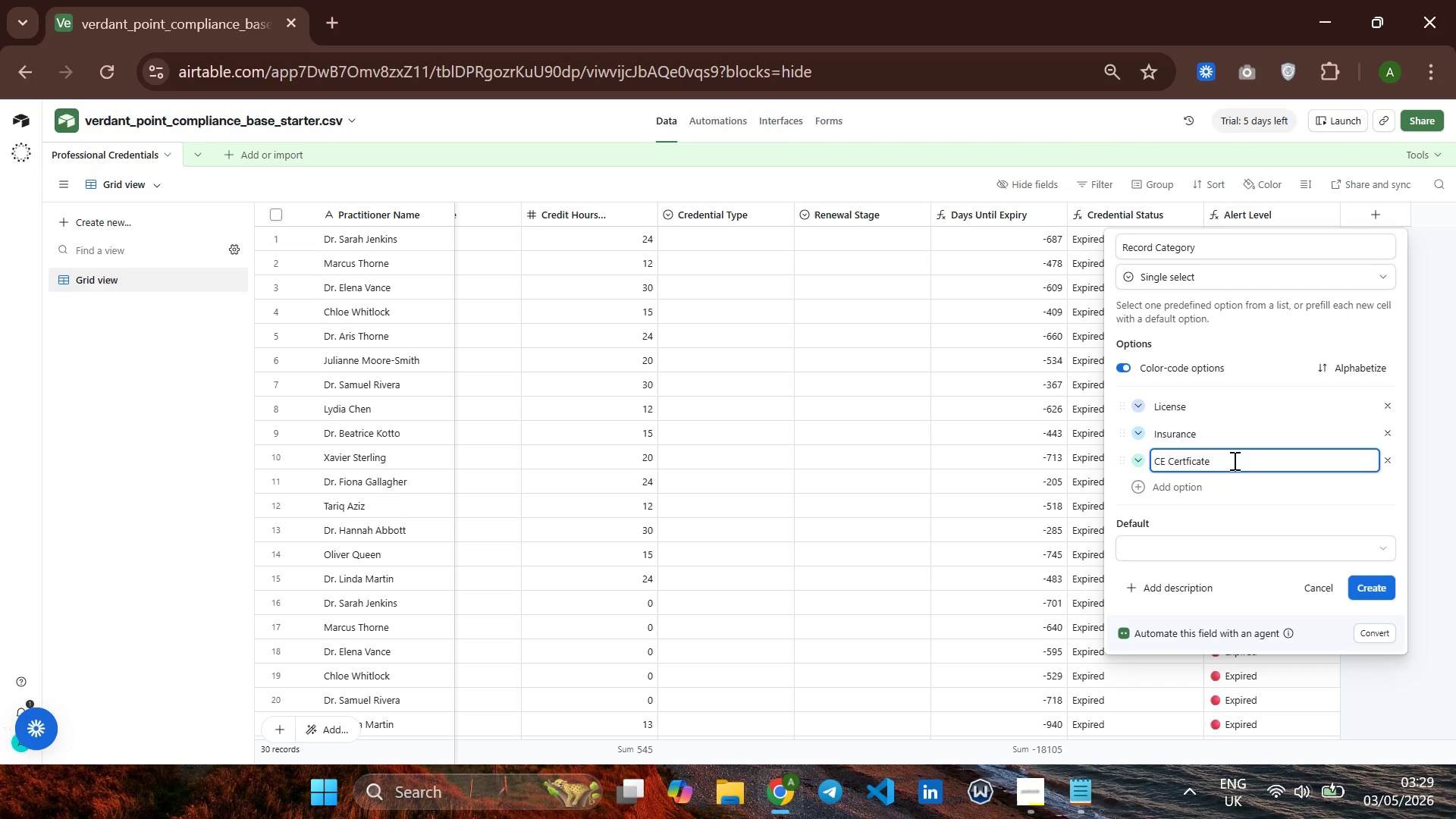 
key(I)
 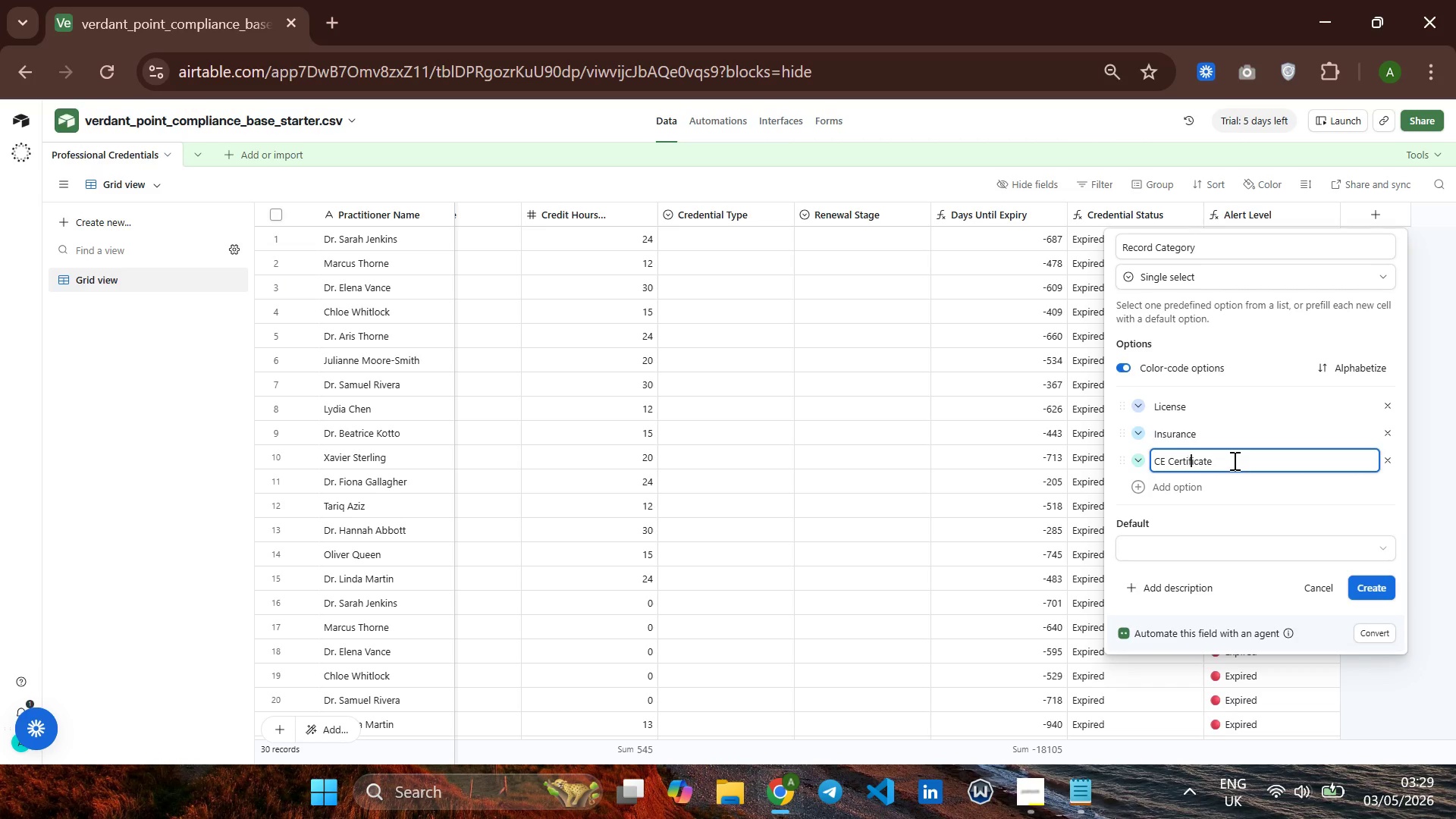 
hold_key(key=ArrowRight, duration=0.75)
 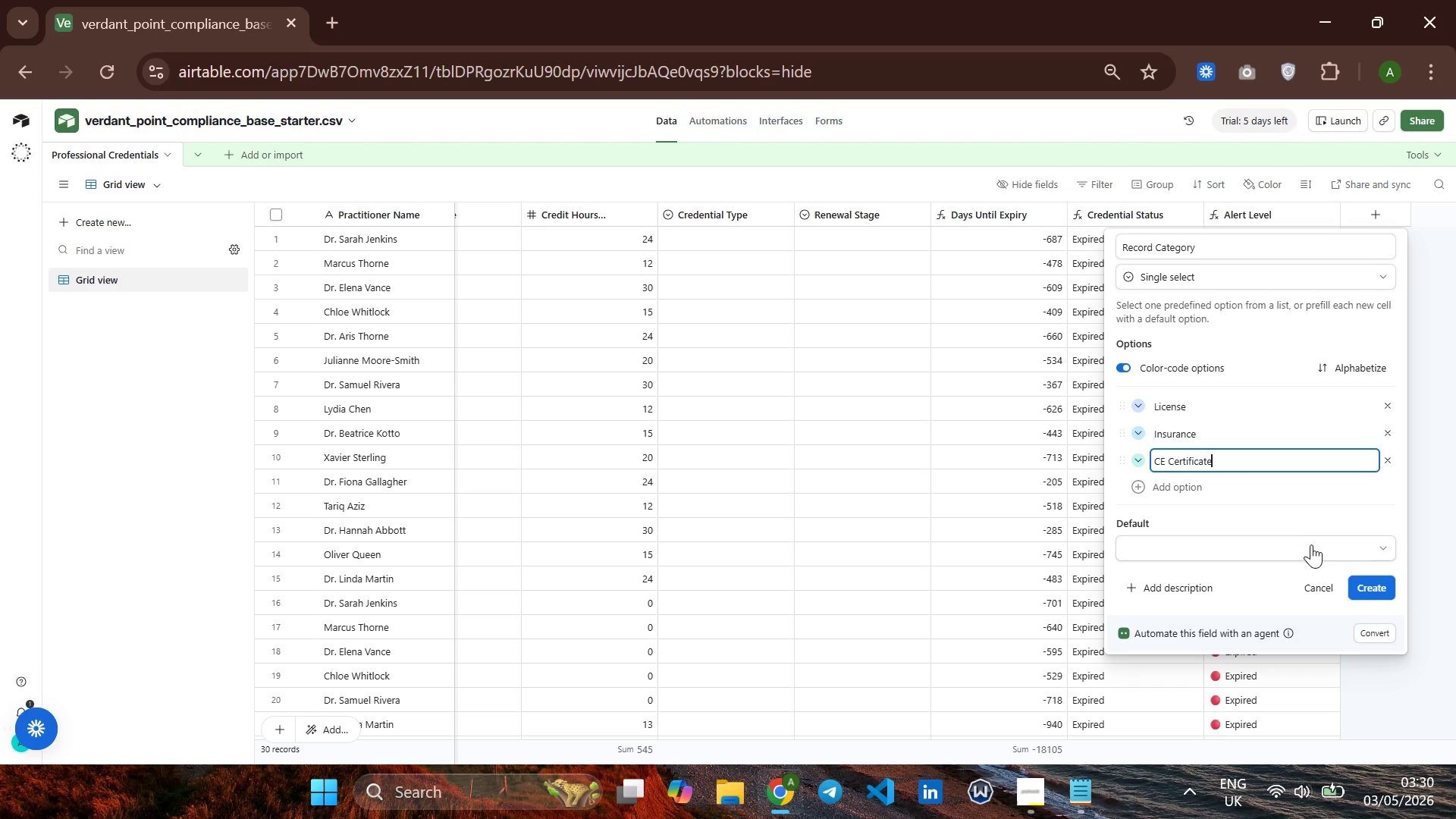 
wait(6.78)
 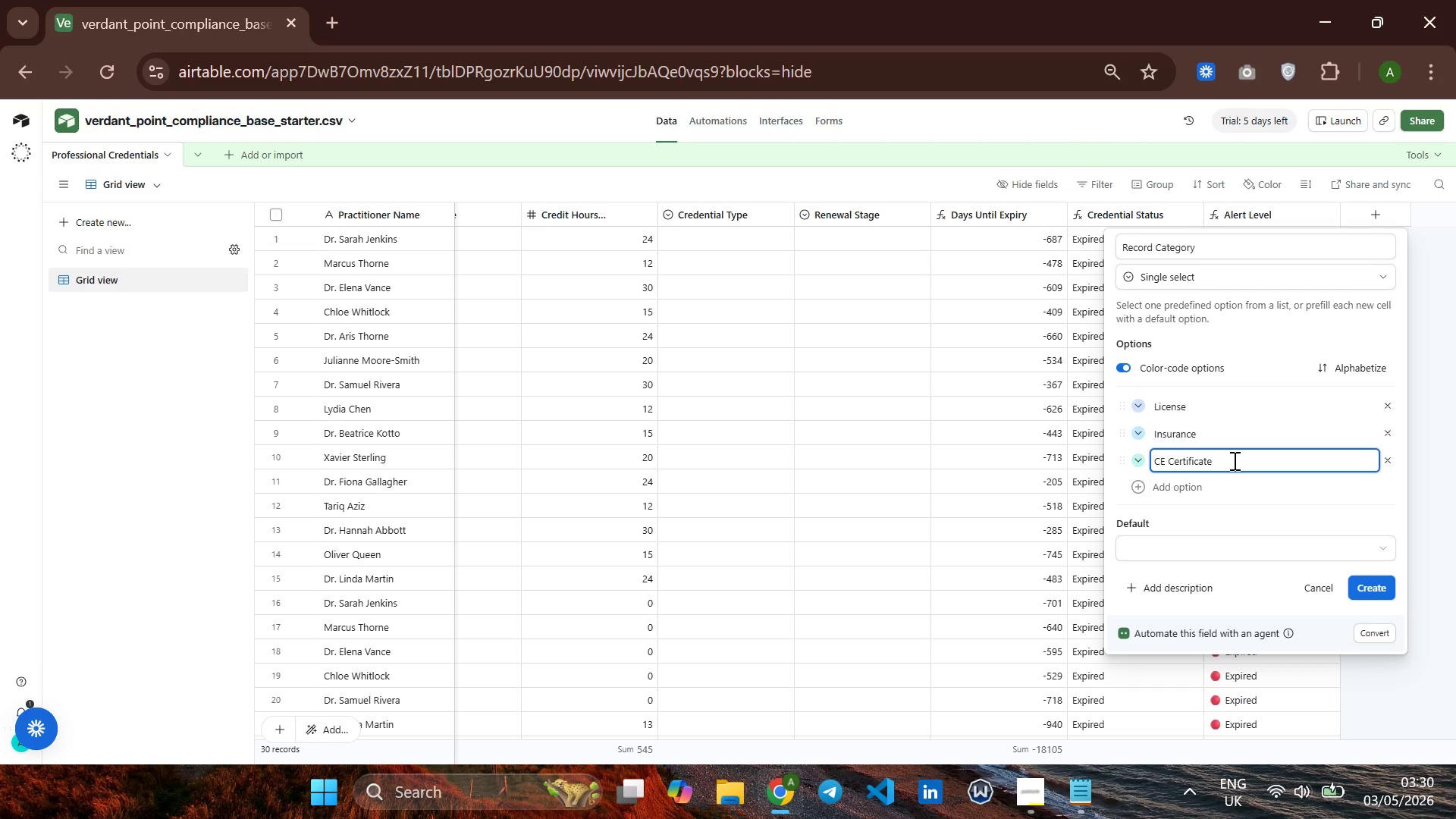 
left_click([1381, 584])
 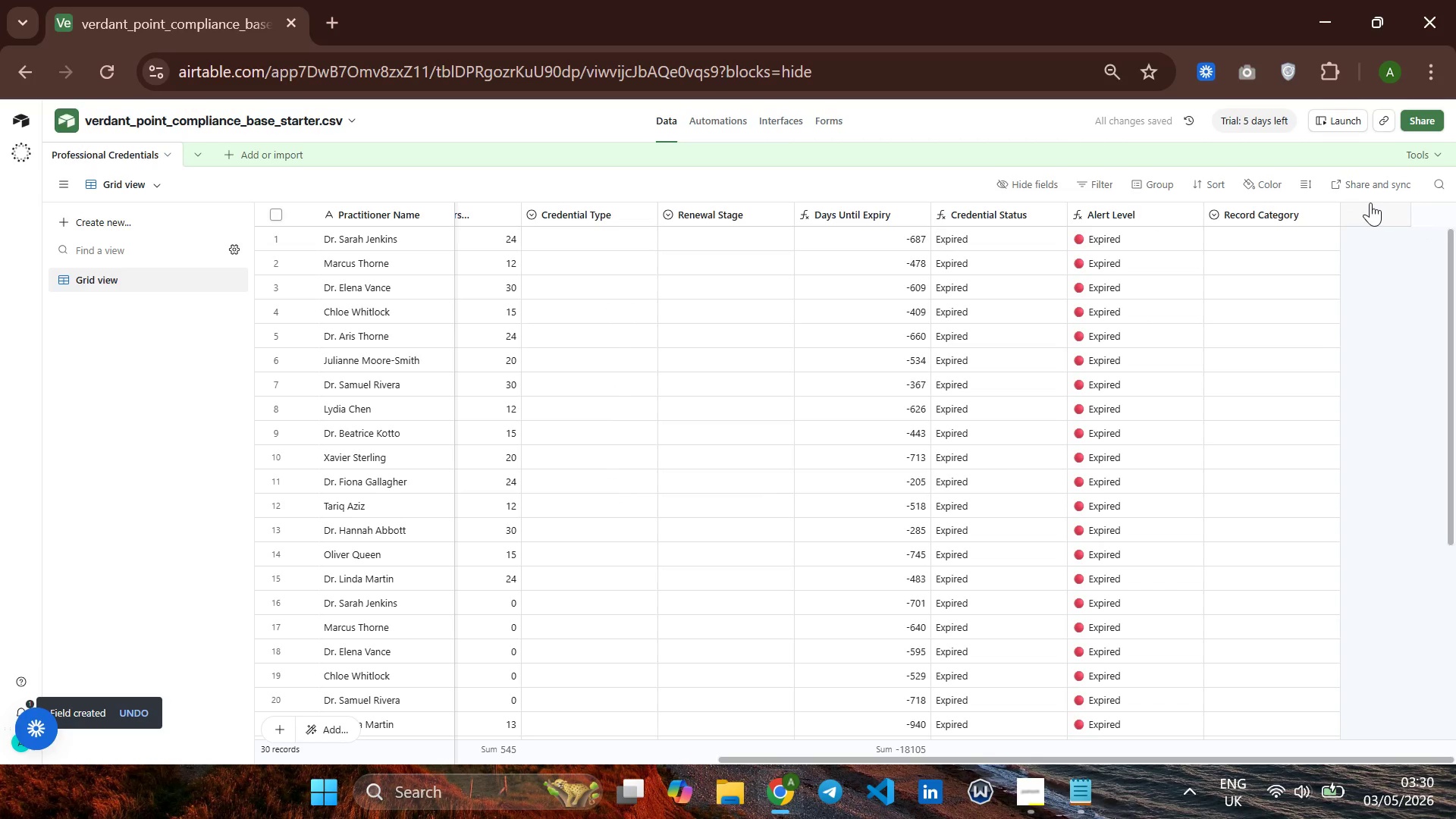 
left_click([1369, 202])
 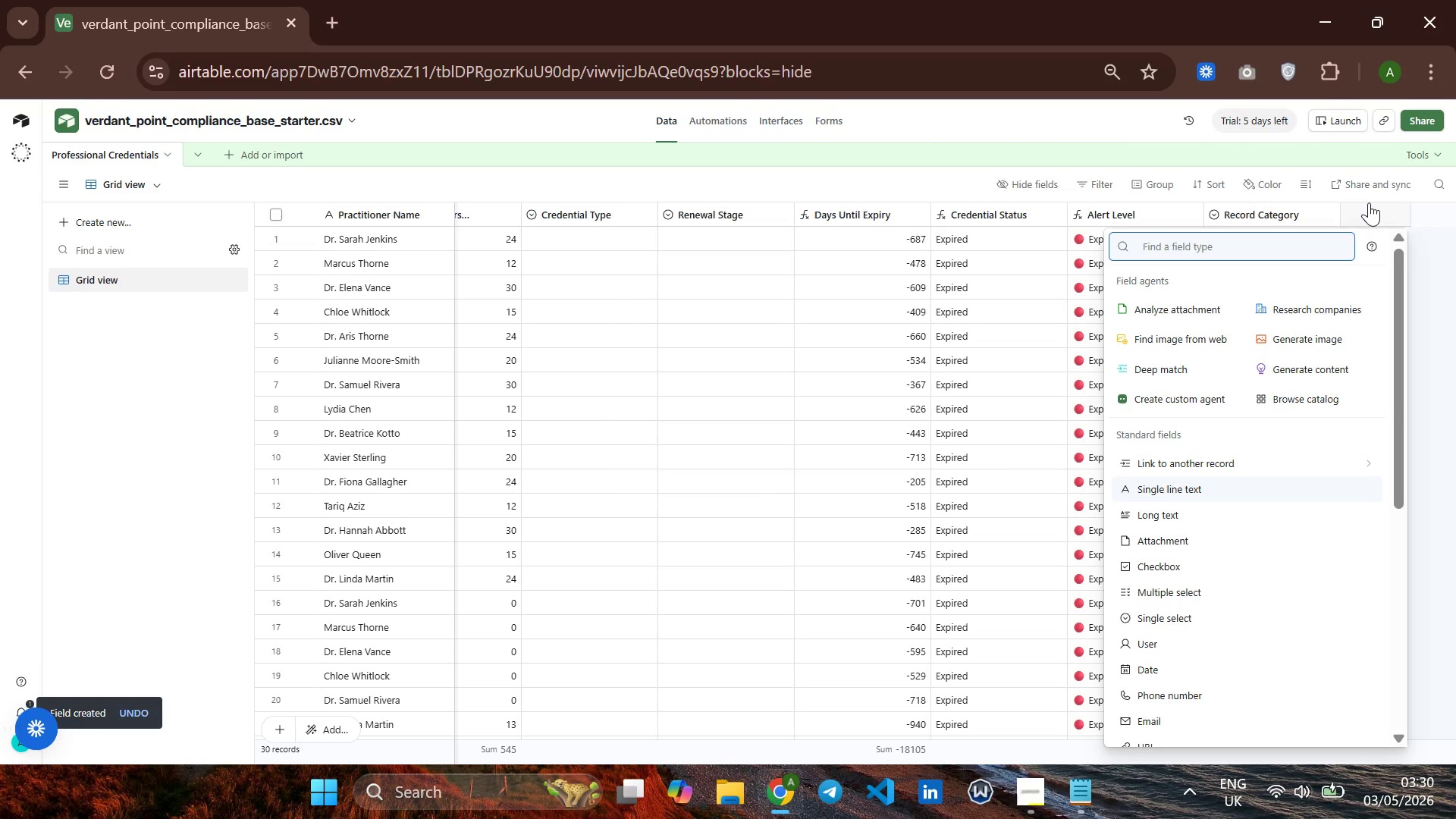 
type(long)
 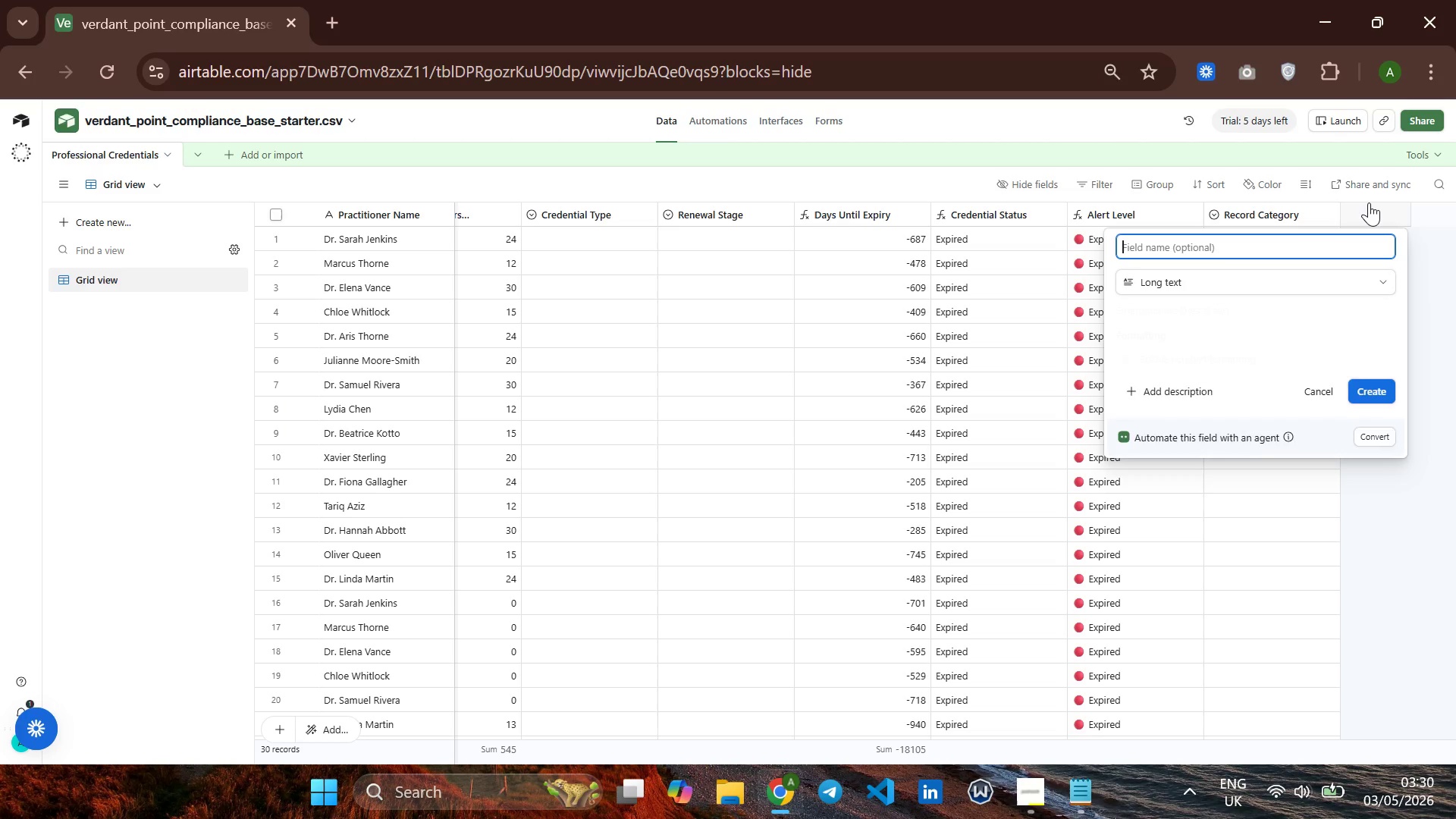 
key(Enter)
 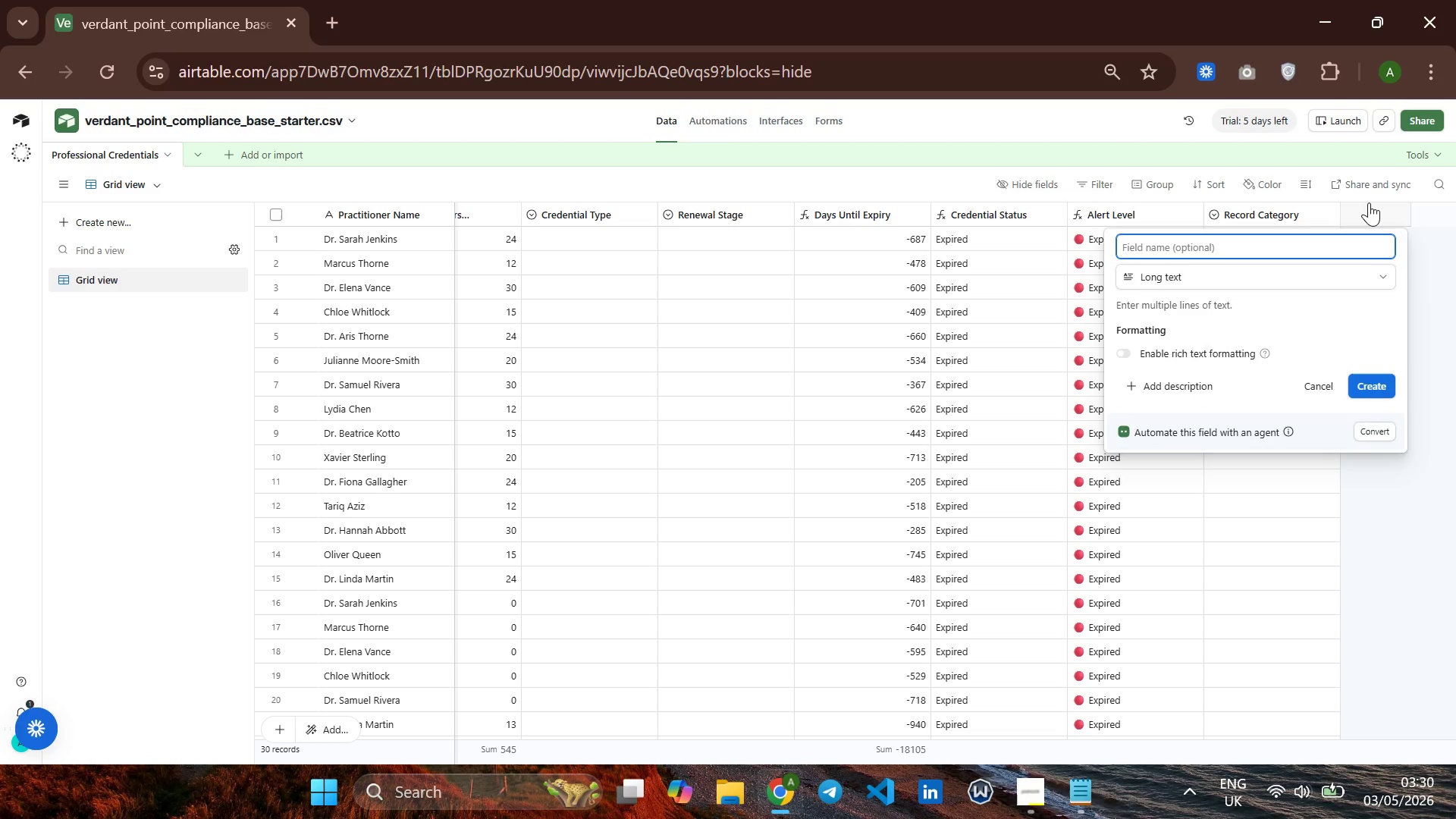 
type(Notes)
 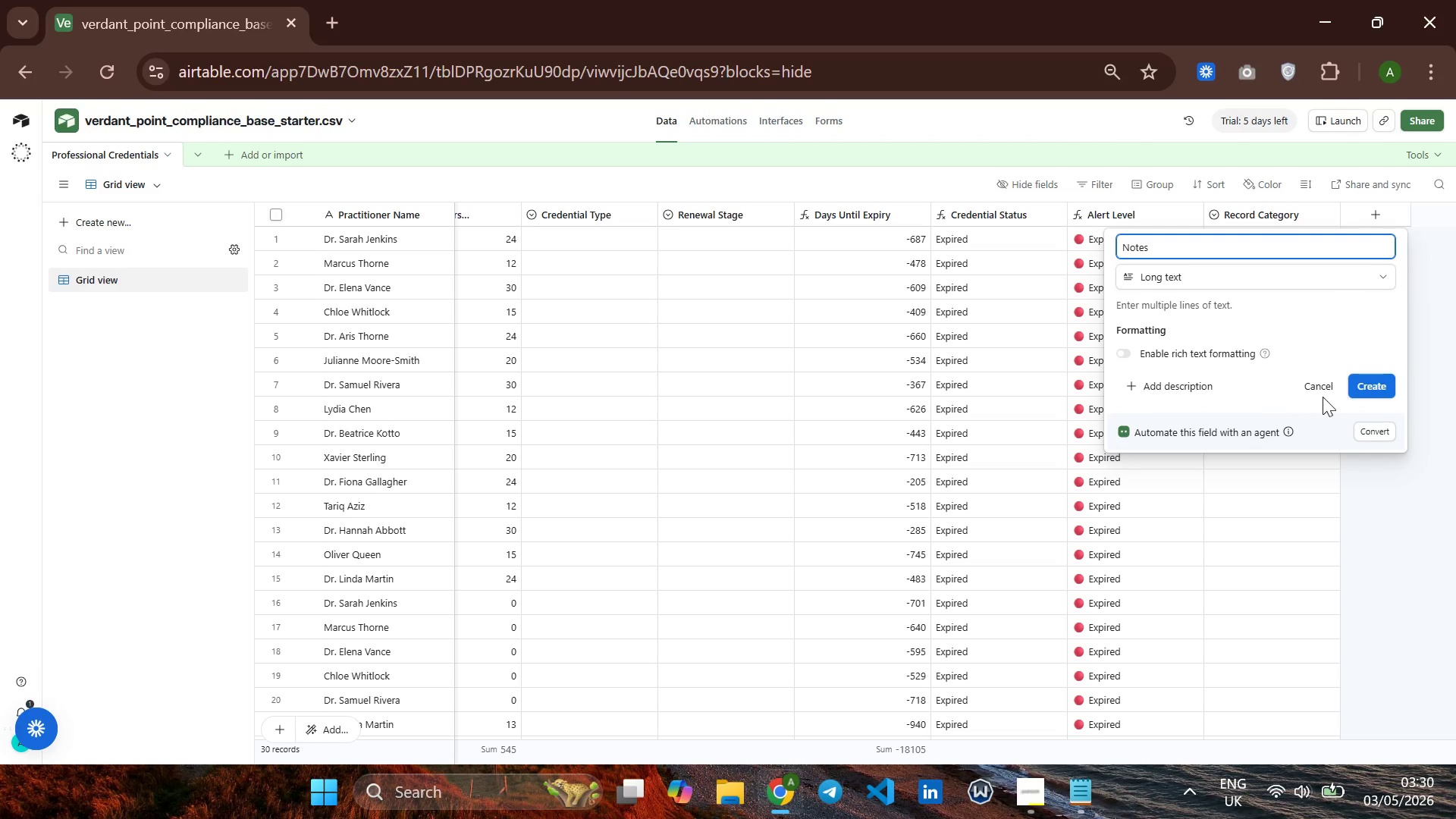 
left_click([1374, 371])
 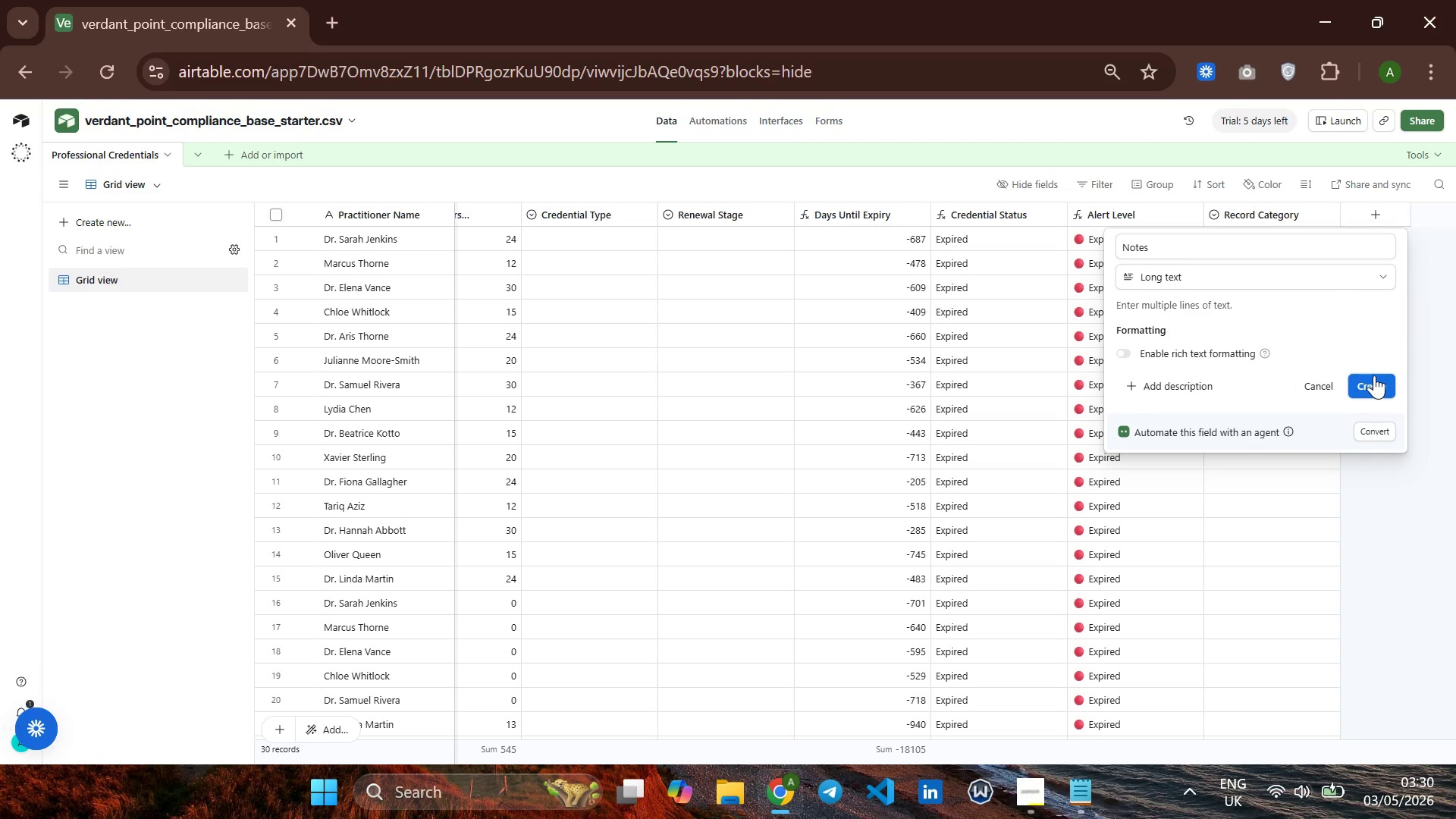 
left_click([1374, 375])
 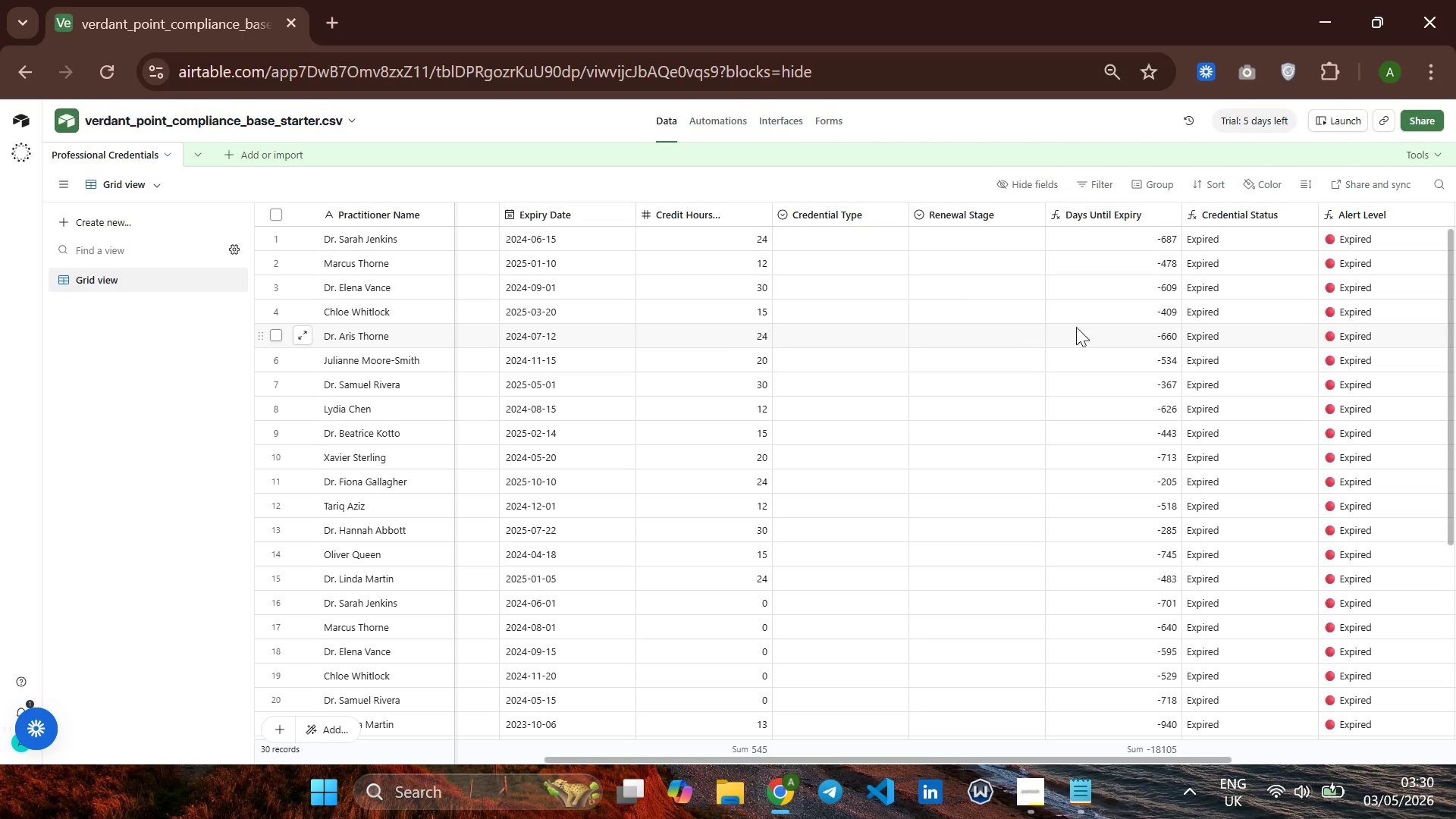 
wait(20.91)
 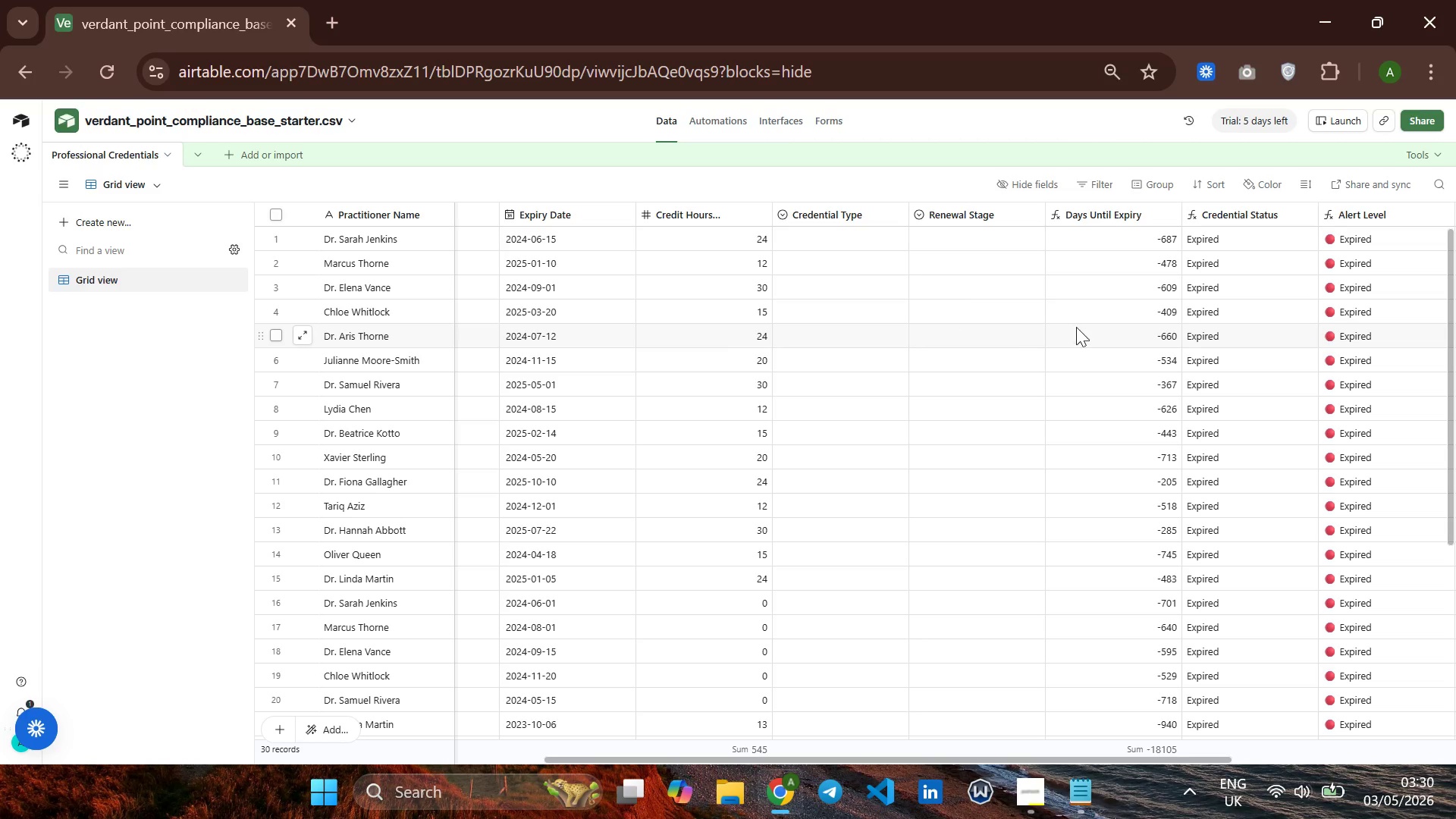 
left_click([259, 152])
 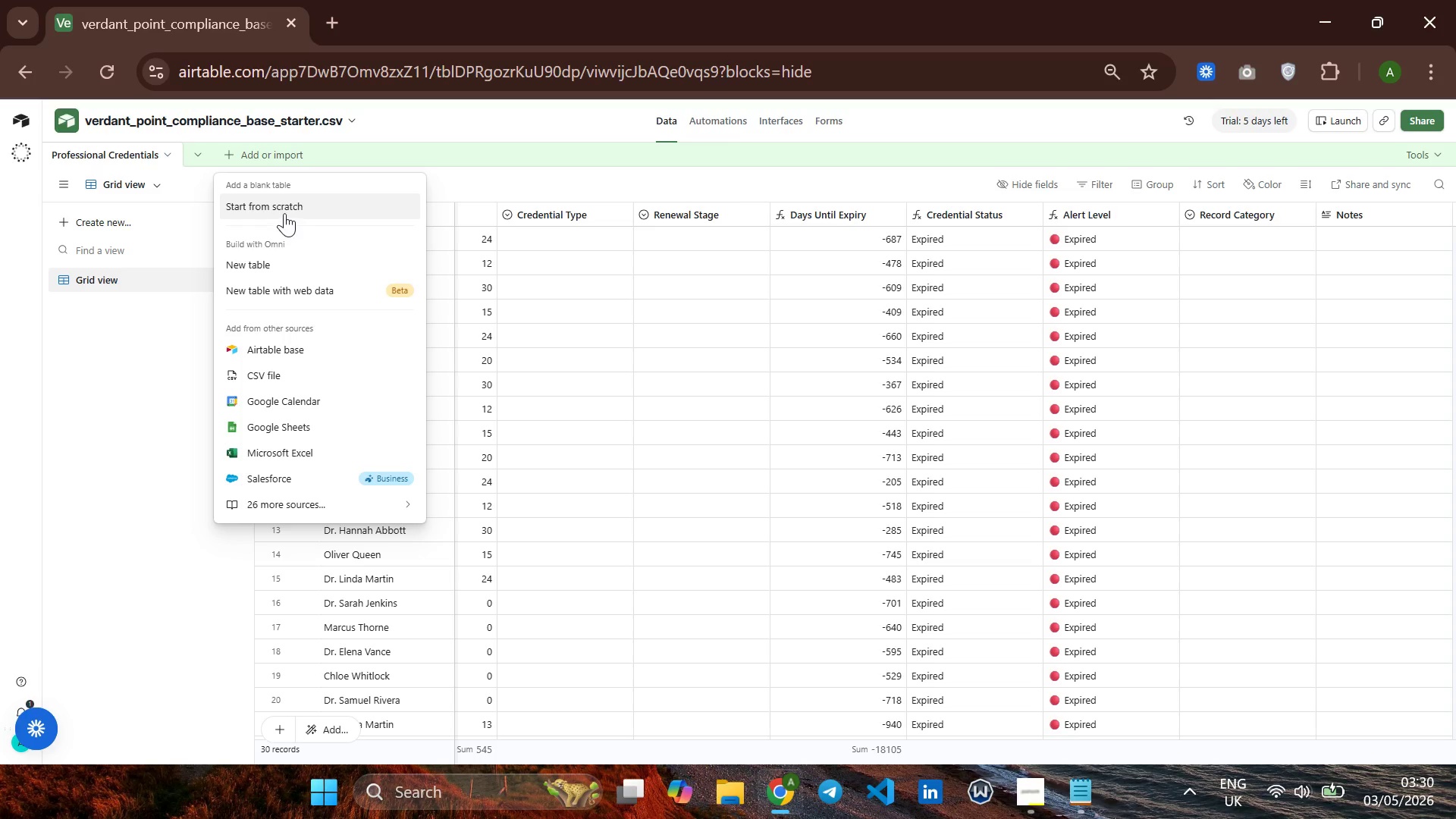 
left_click([284, 213])
 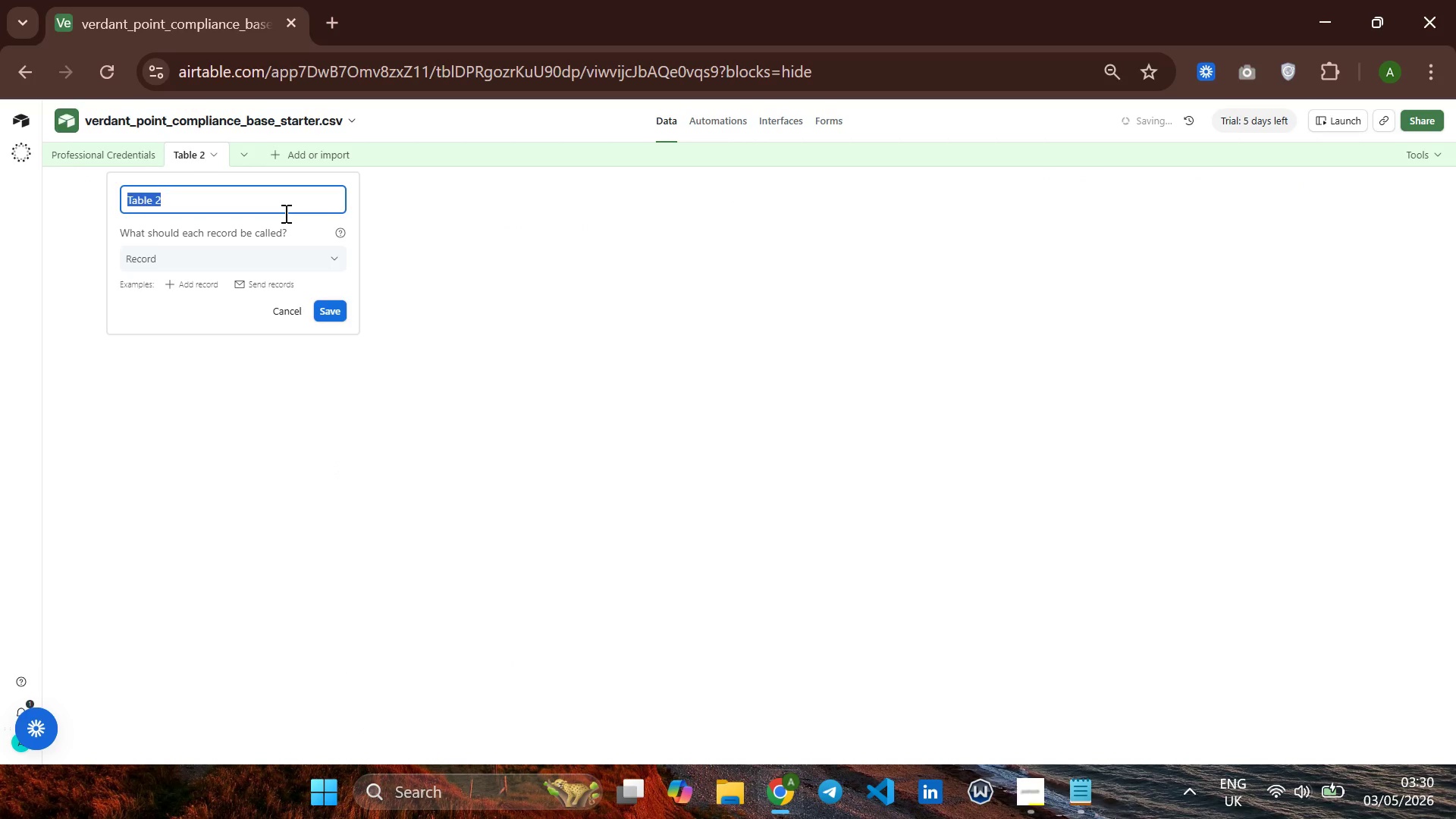 
left_click([284, 213])
 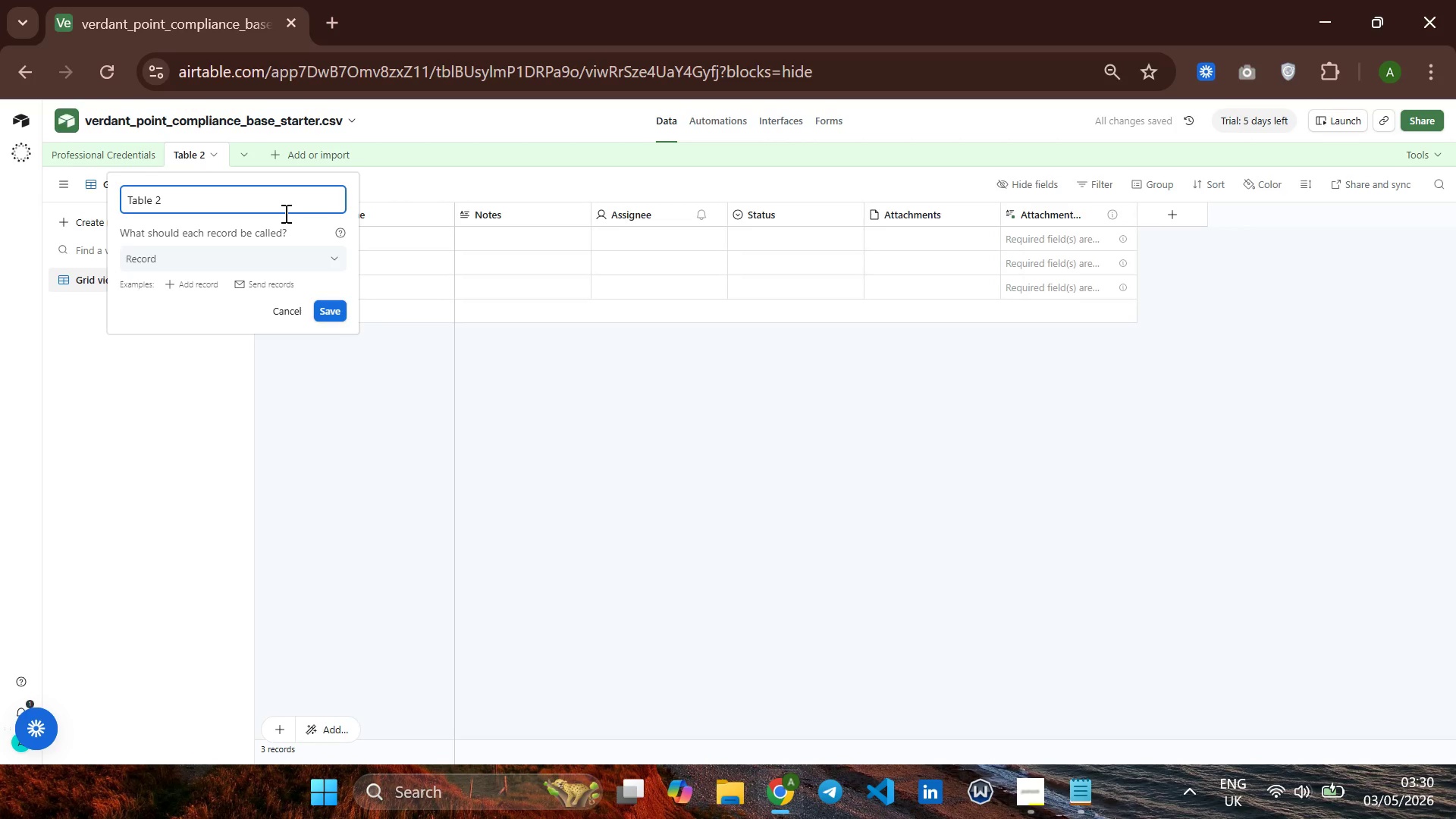 
hold_key(key=Backspace, duration=0.92)
 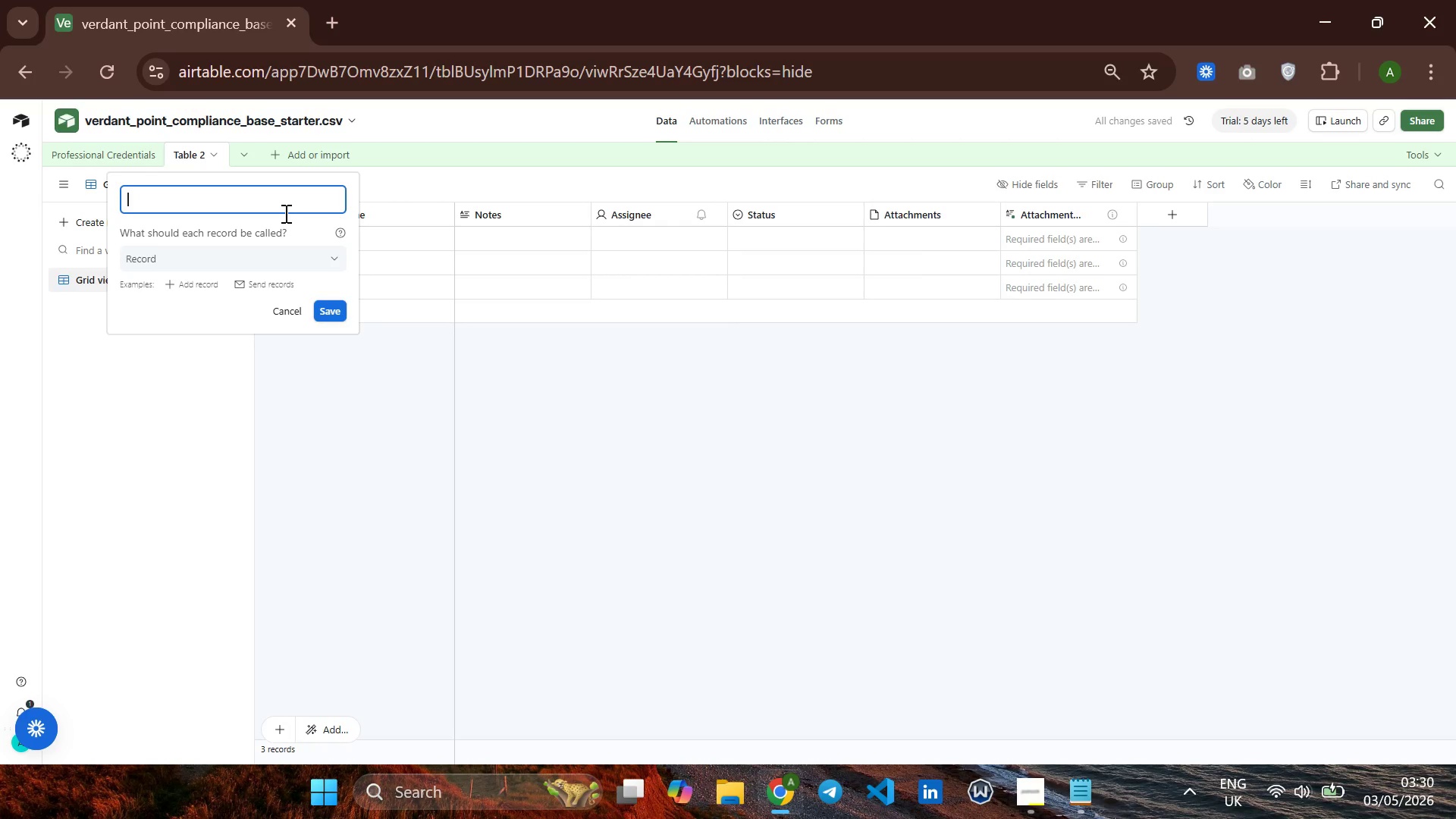 
type(Practitioners Fields)
 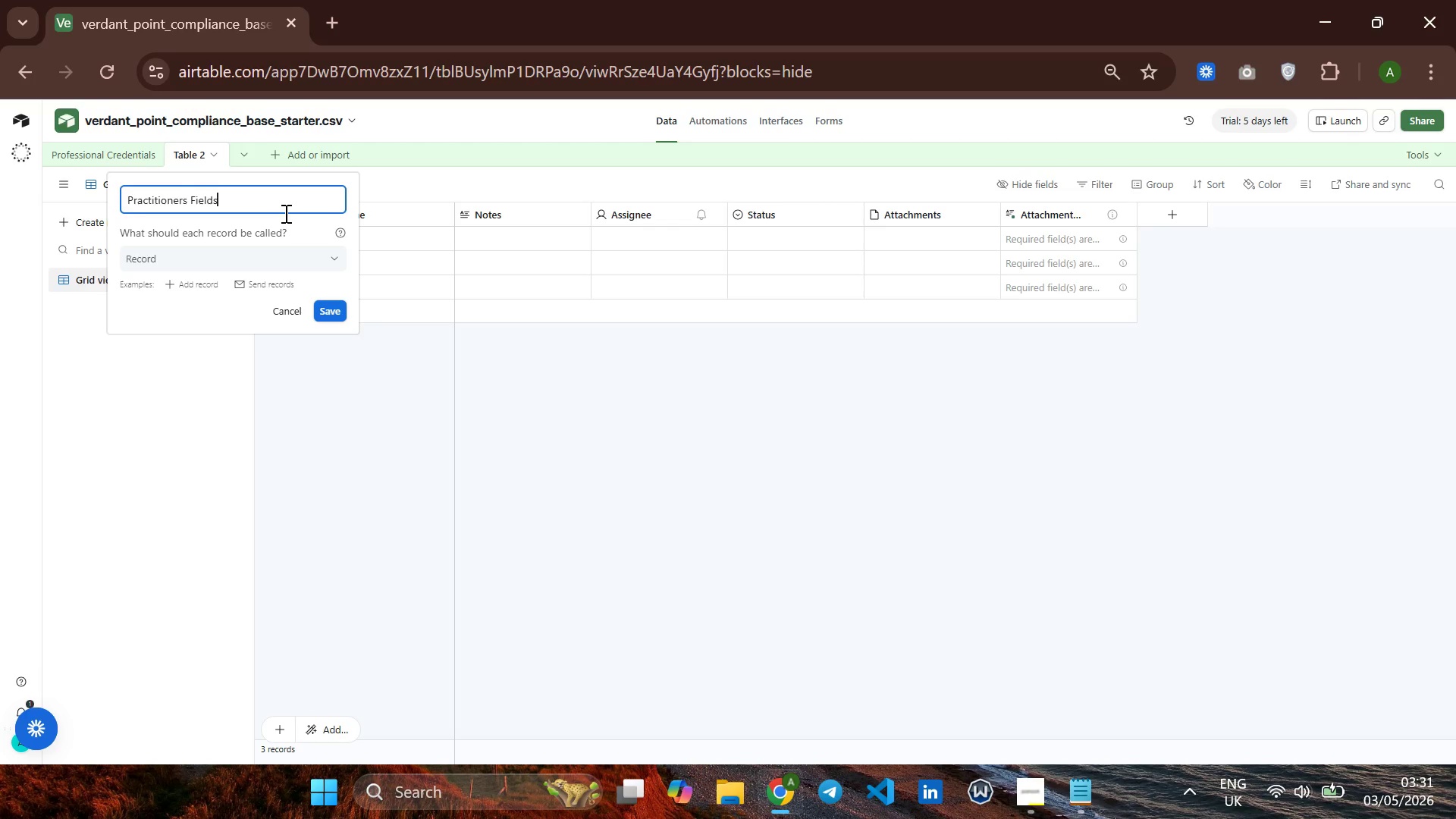 
key(Enter)
 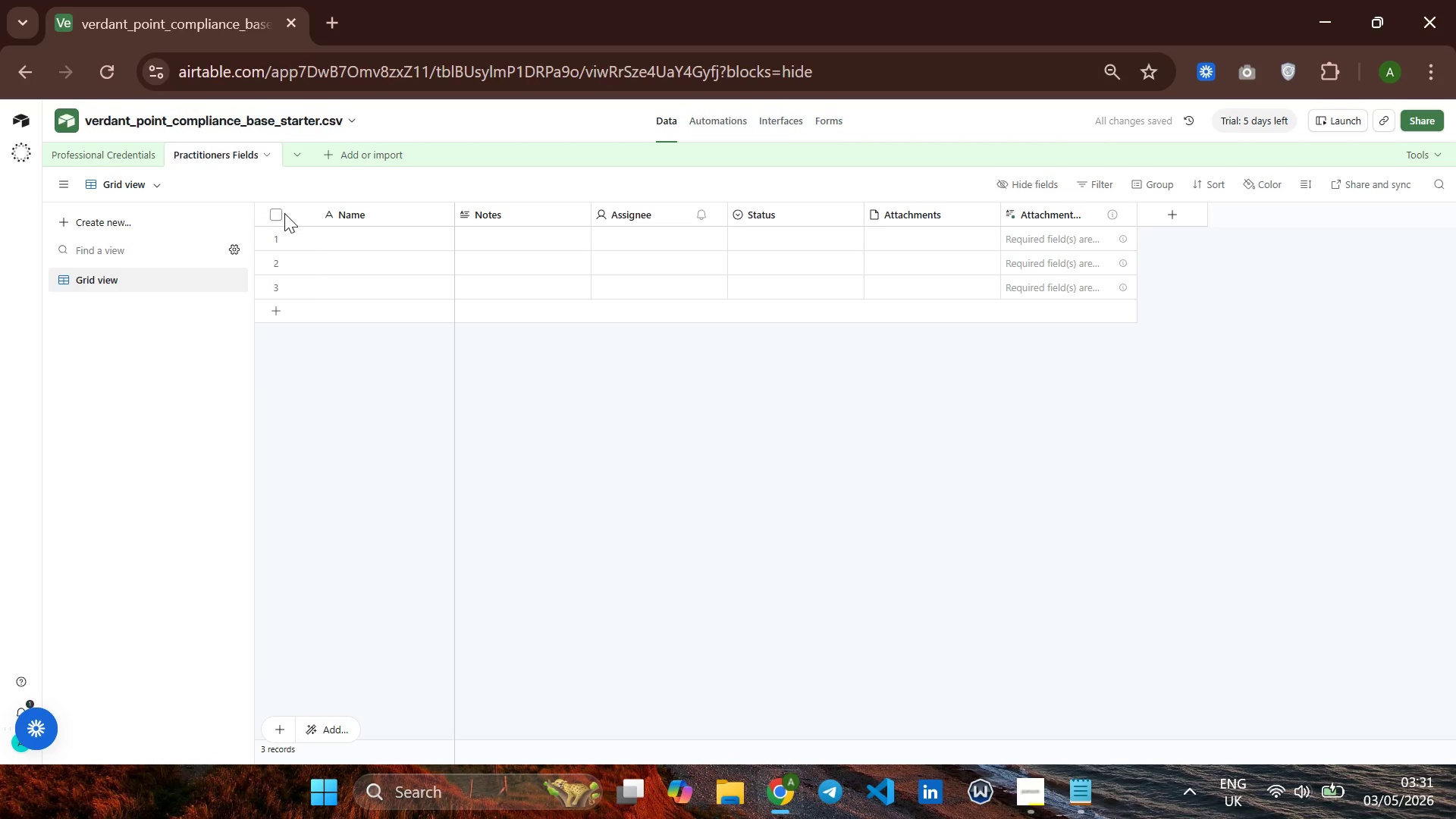 
wait(7.47)
 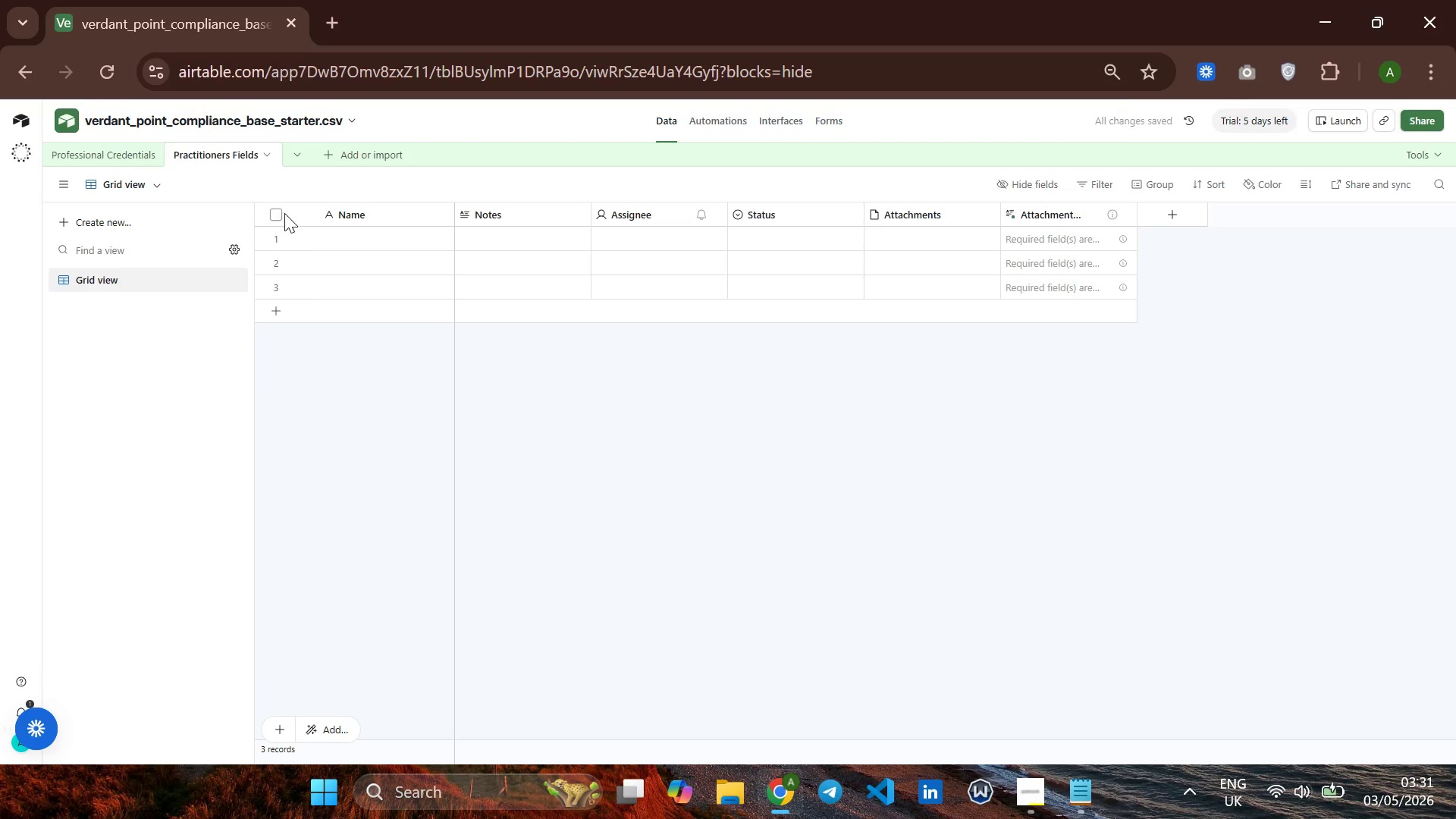 
right_click([380, 213])
 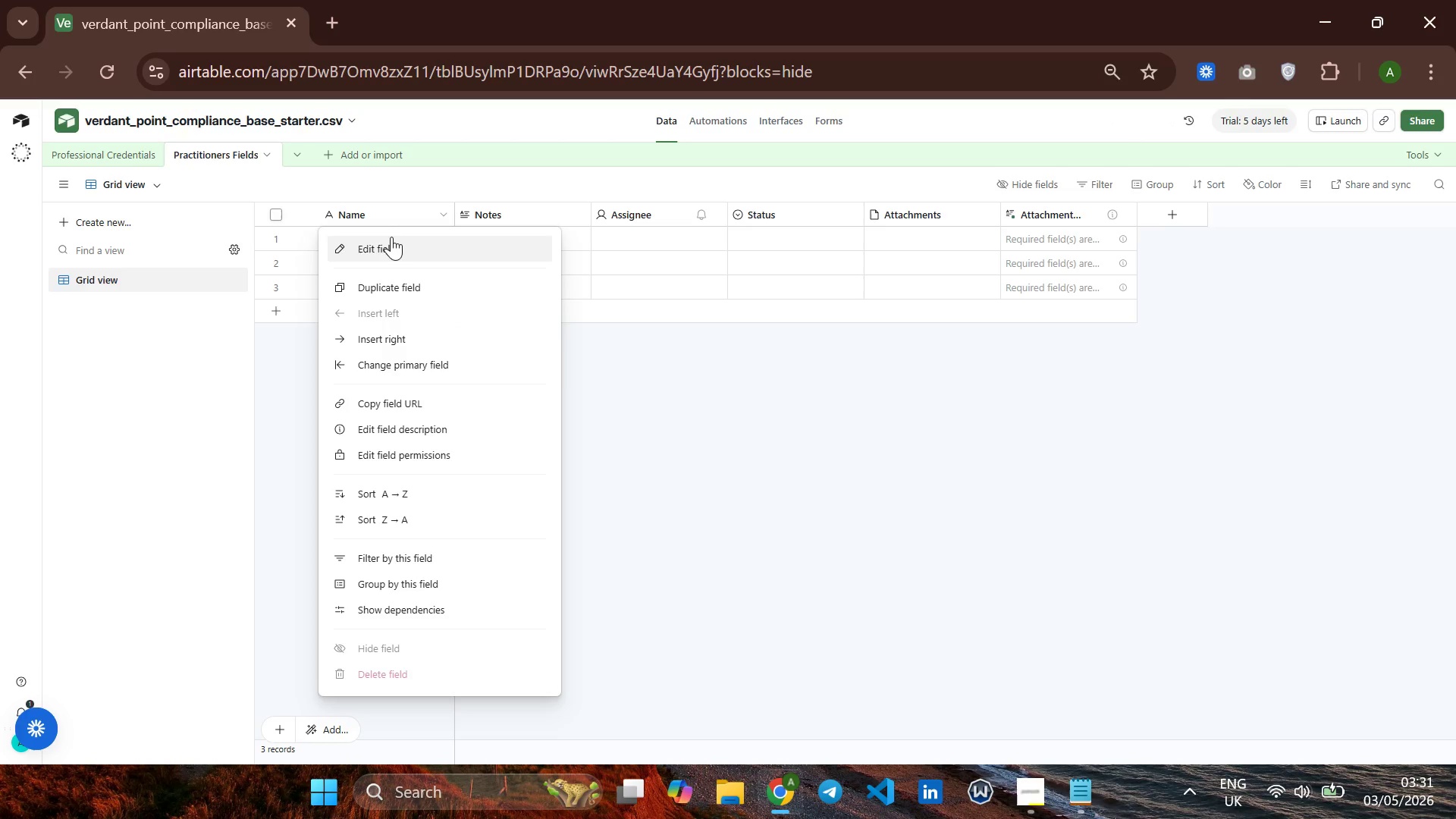 
left_click([391, 240])
 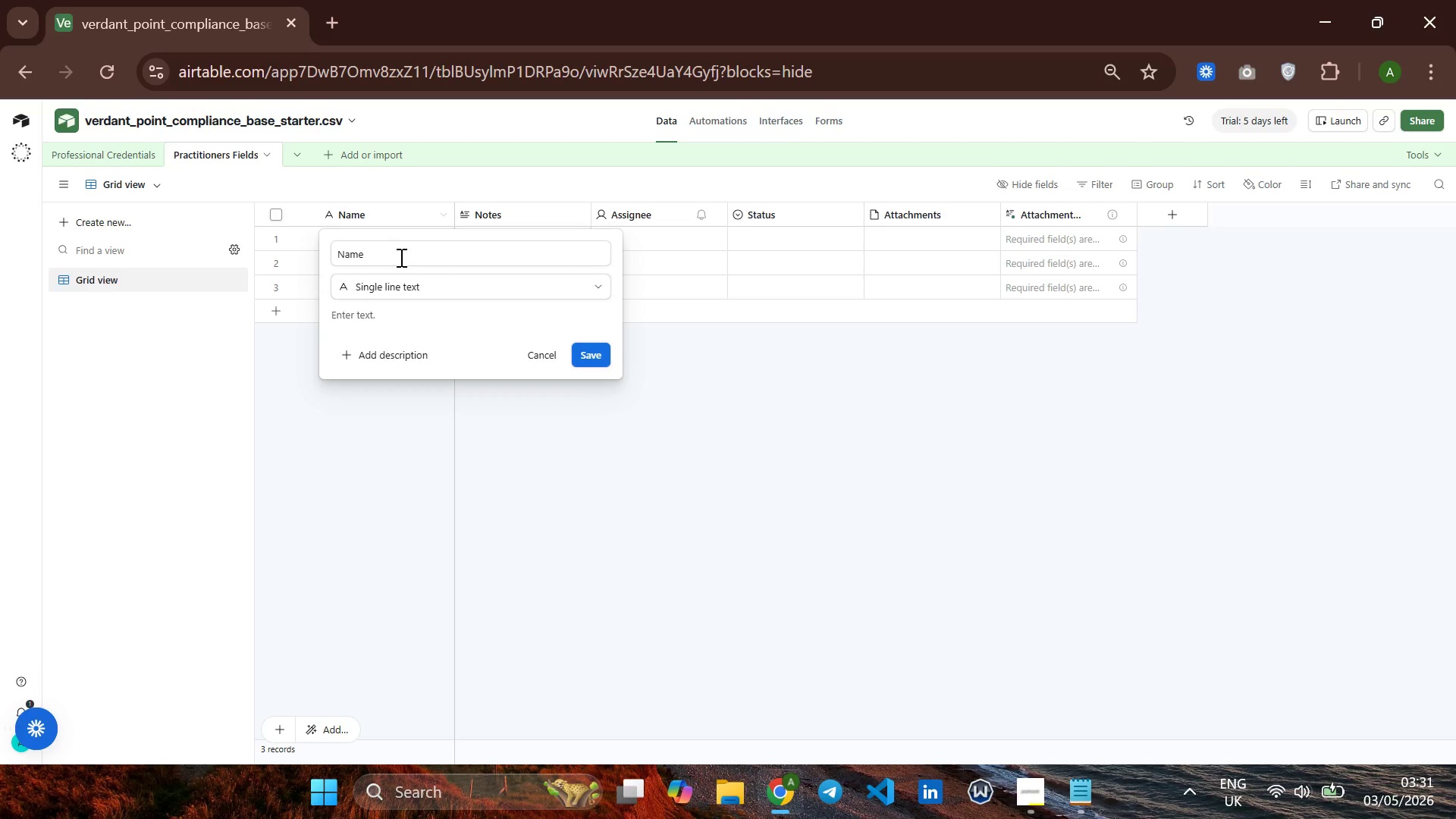 
key(ArrowLeft)
 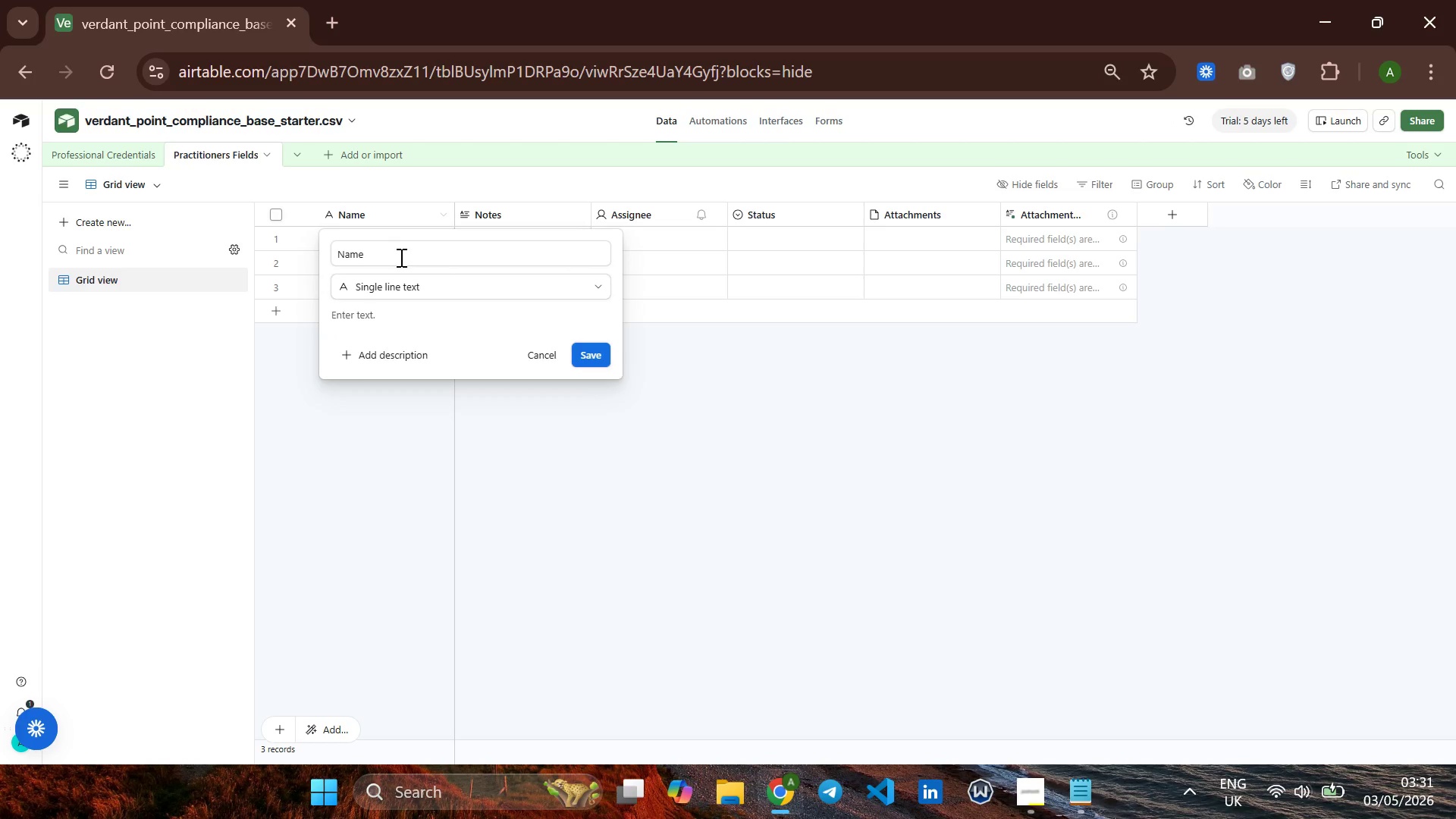 
left_click([400, 256])
 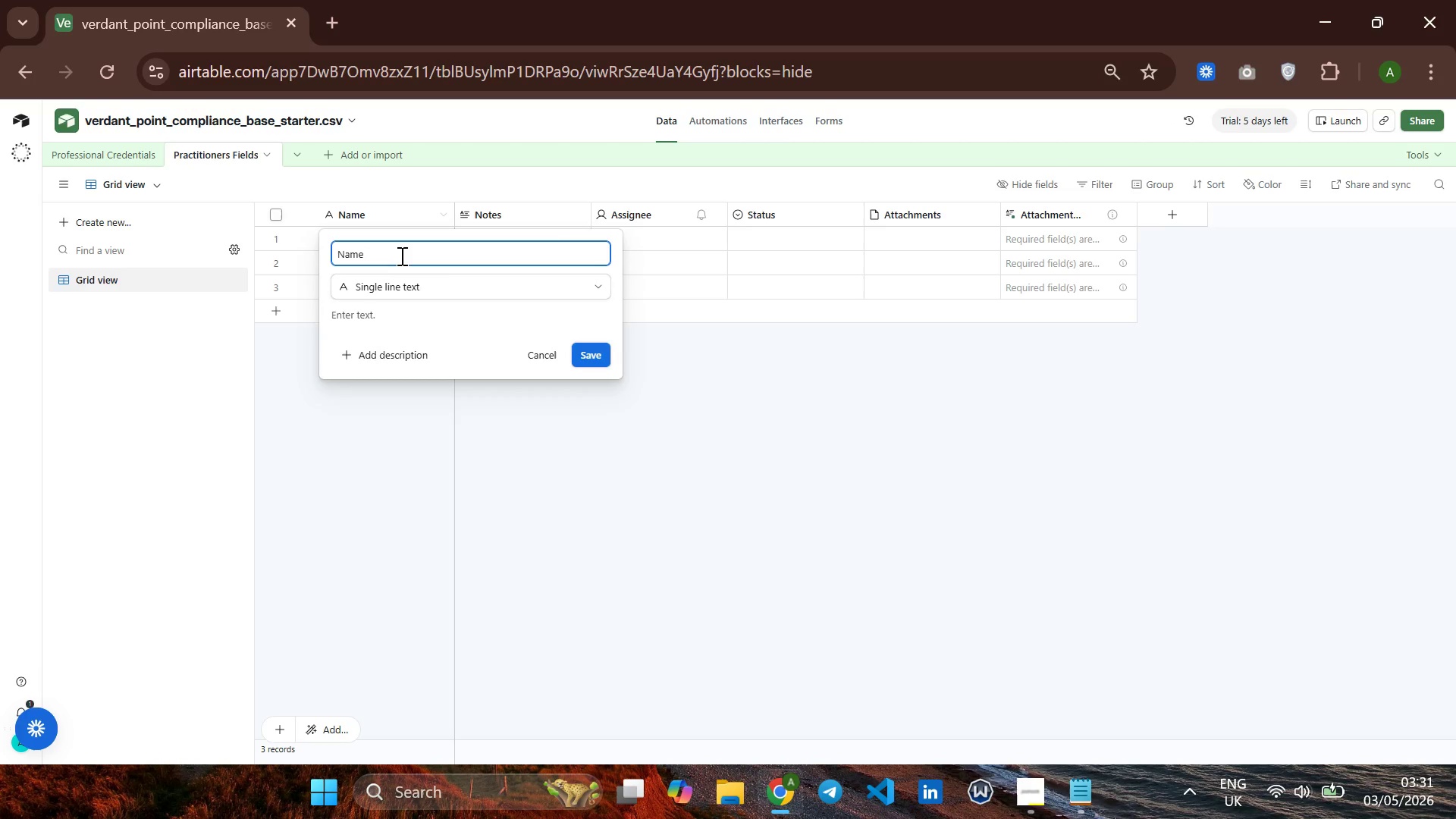 
hold_key(key=ArrowLeft, duration=0.81)
 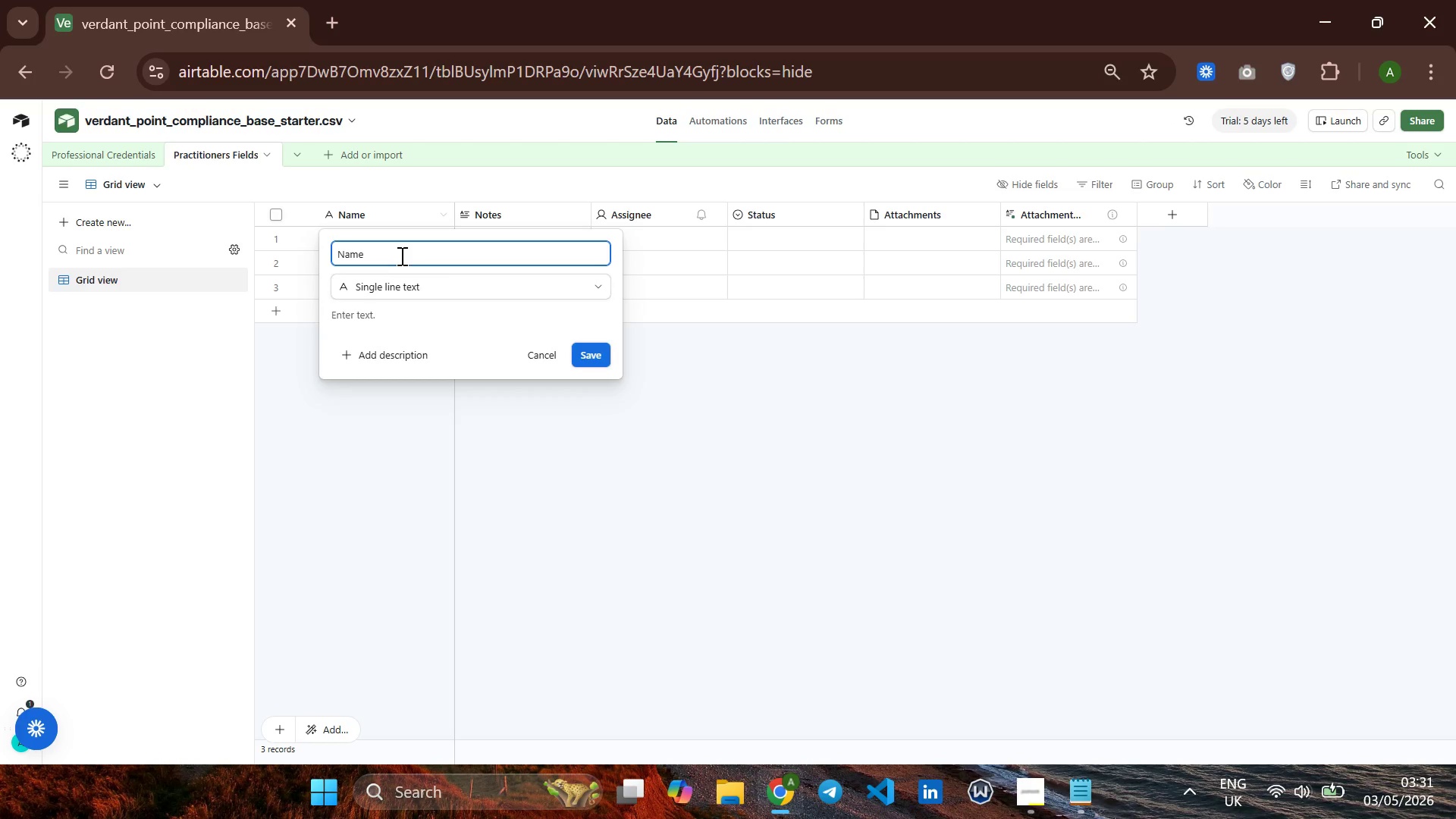 
type(Practition)
 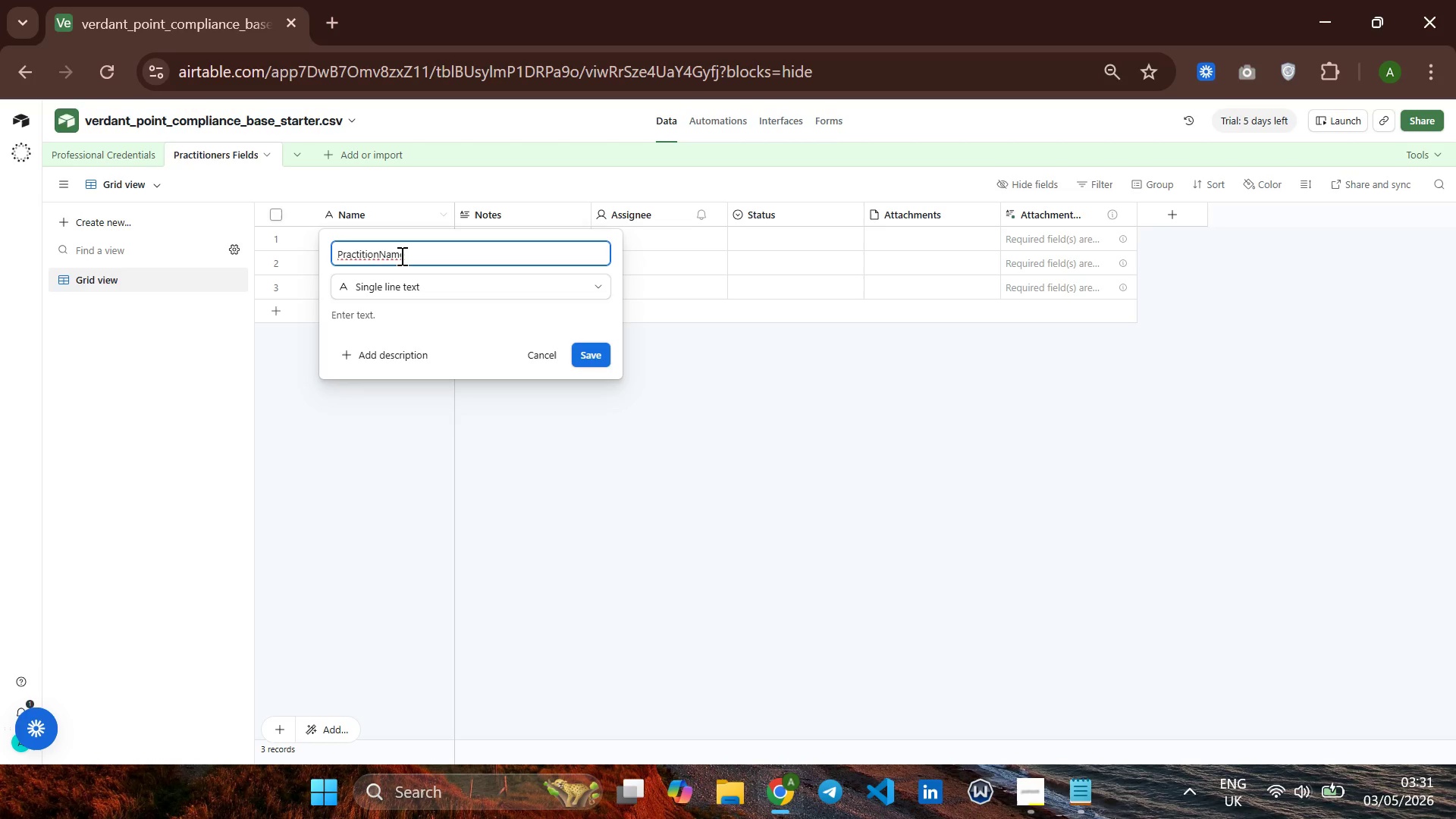 
wait(6.59)
 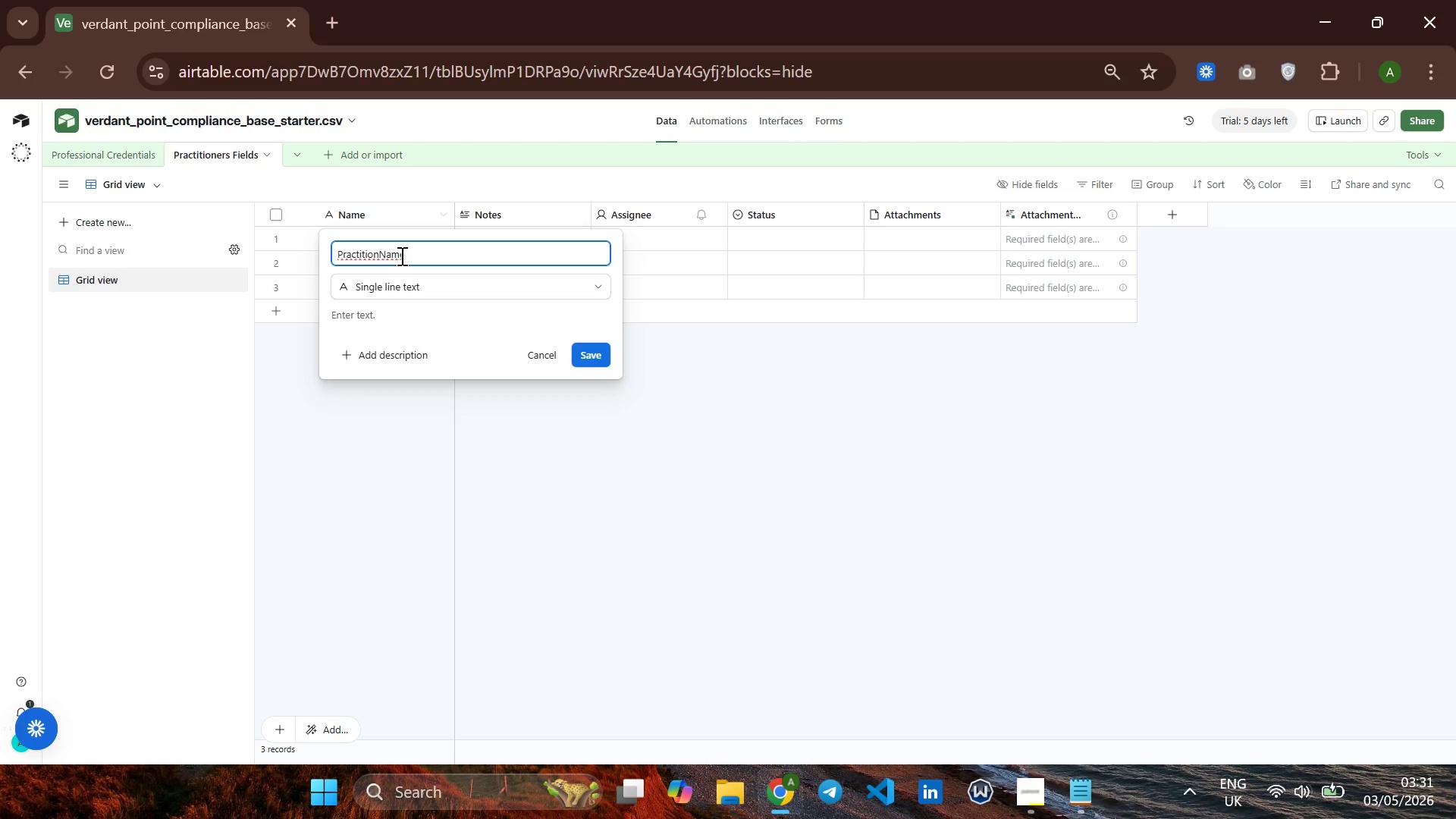 
type(er )
 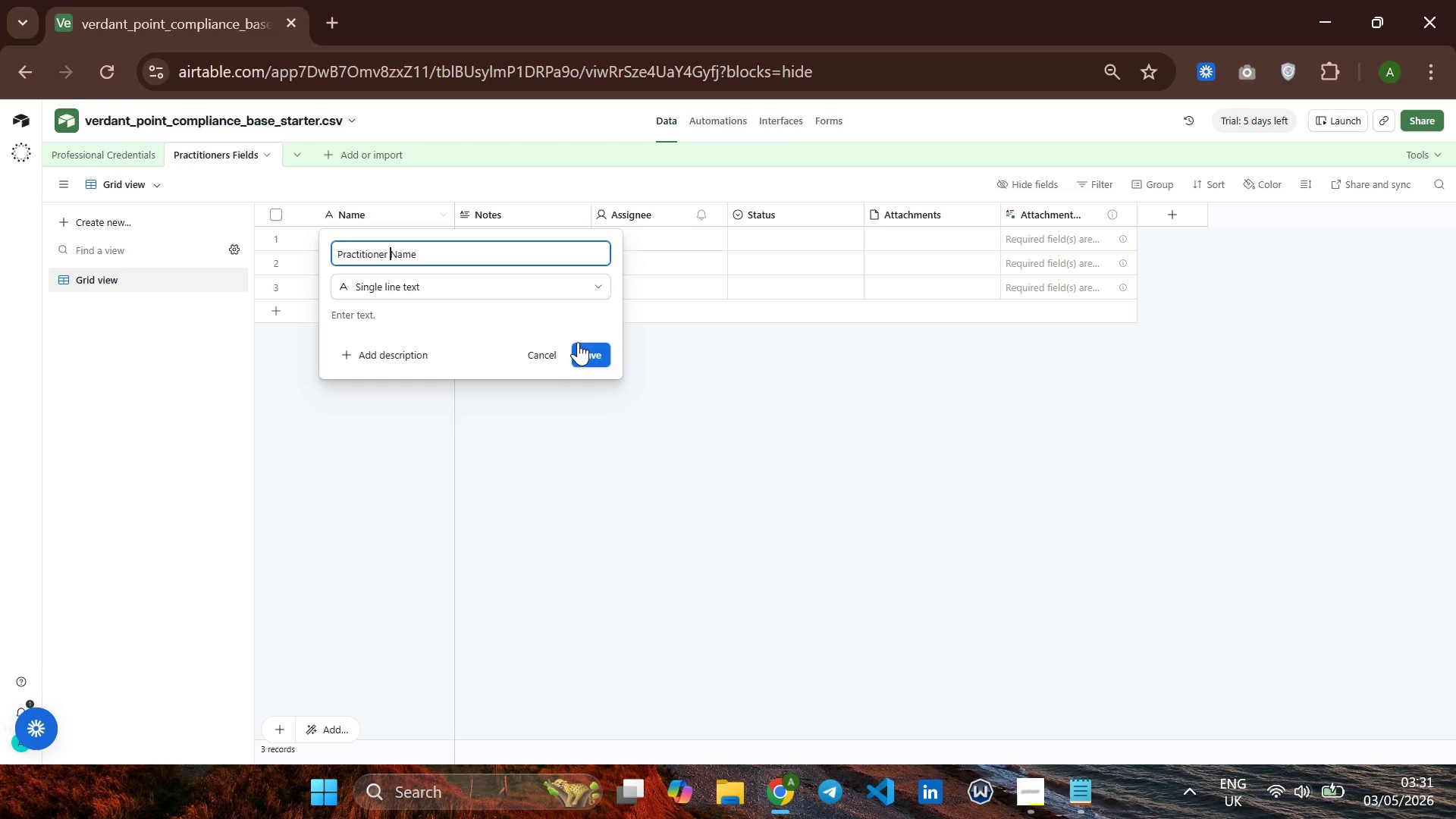 
wait(6.17)
 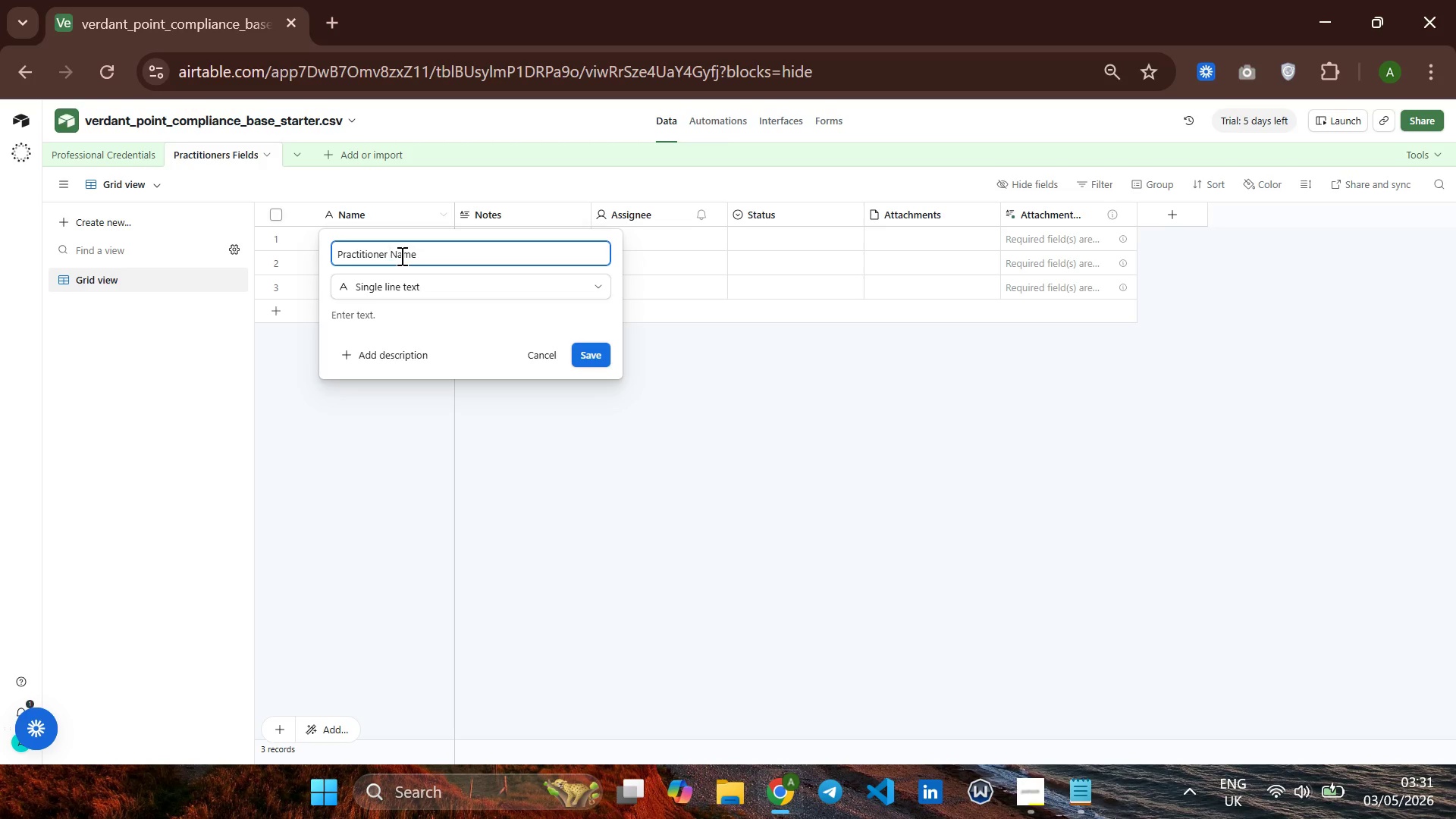 
left_click([579, 347])
 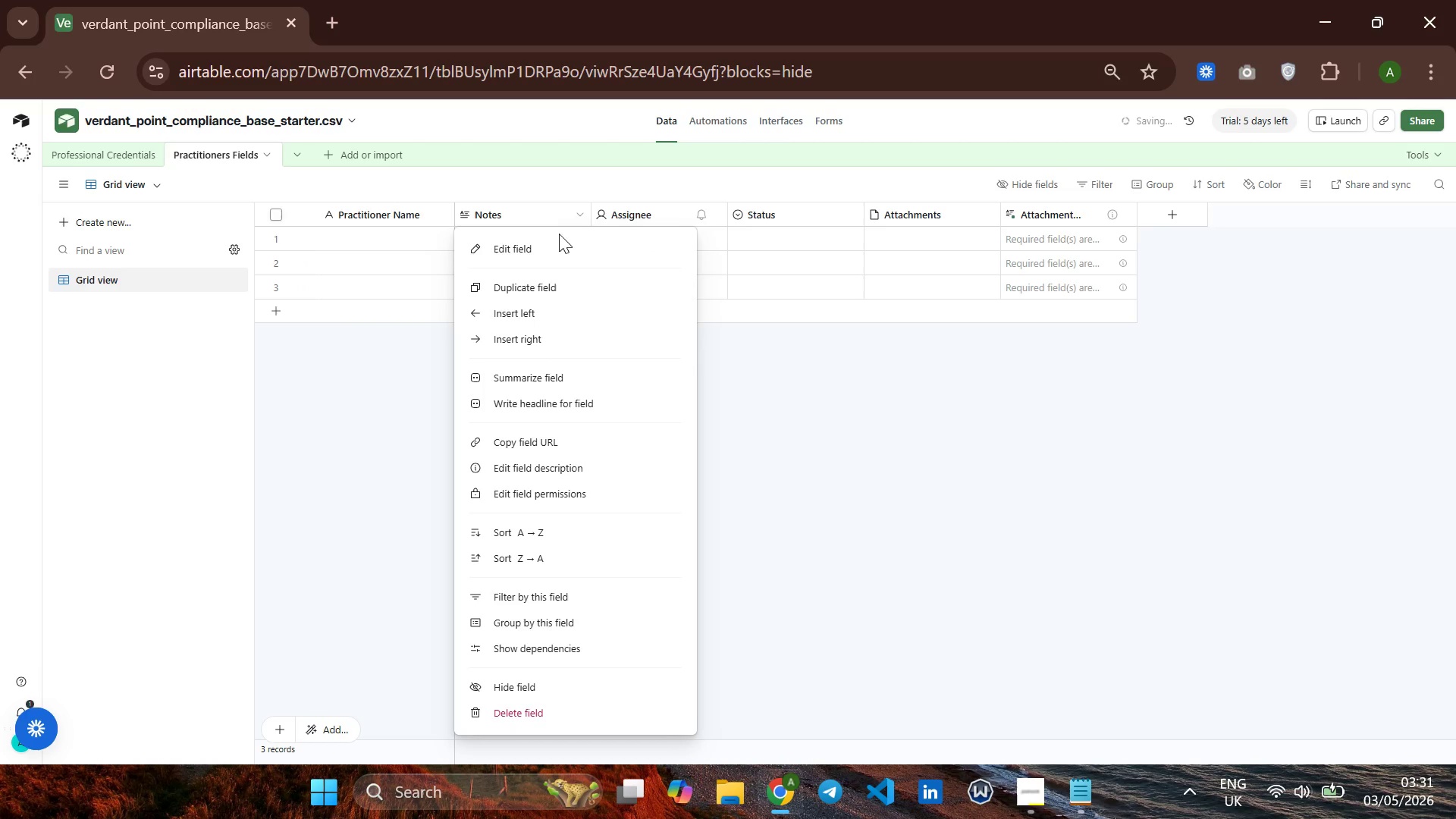 
left_click([568, 247])
 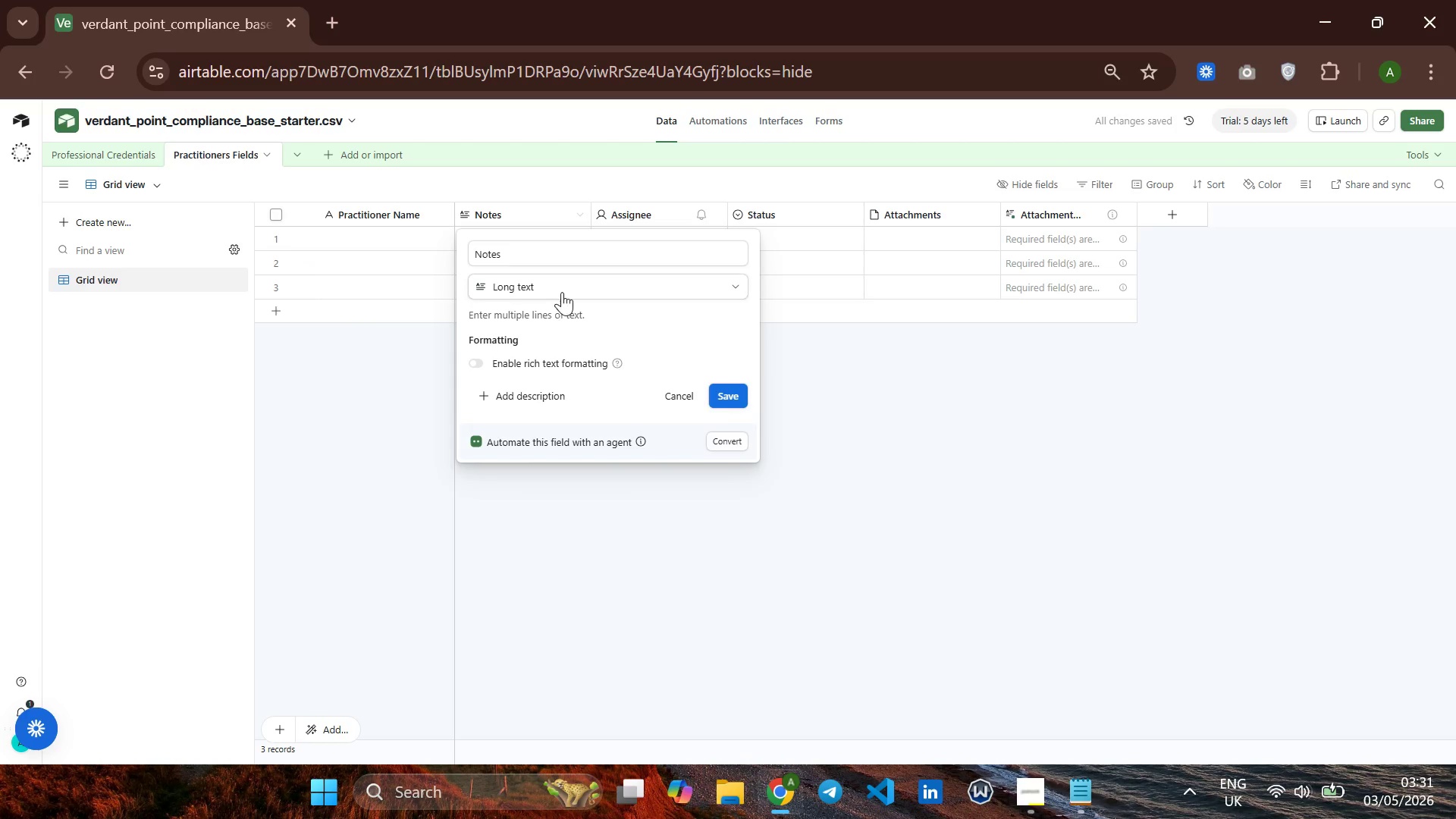 
left_click([563, 292])
 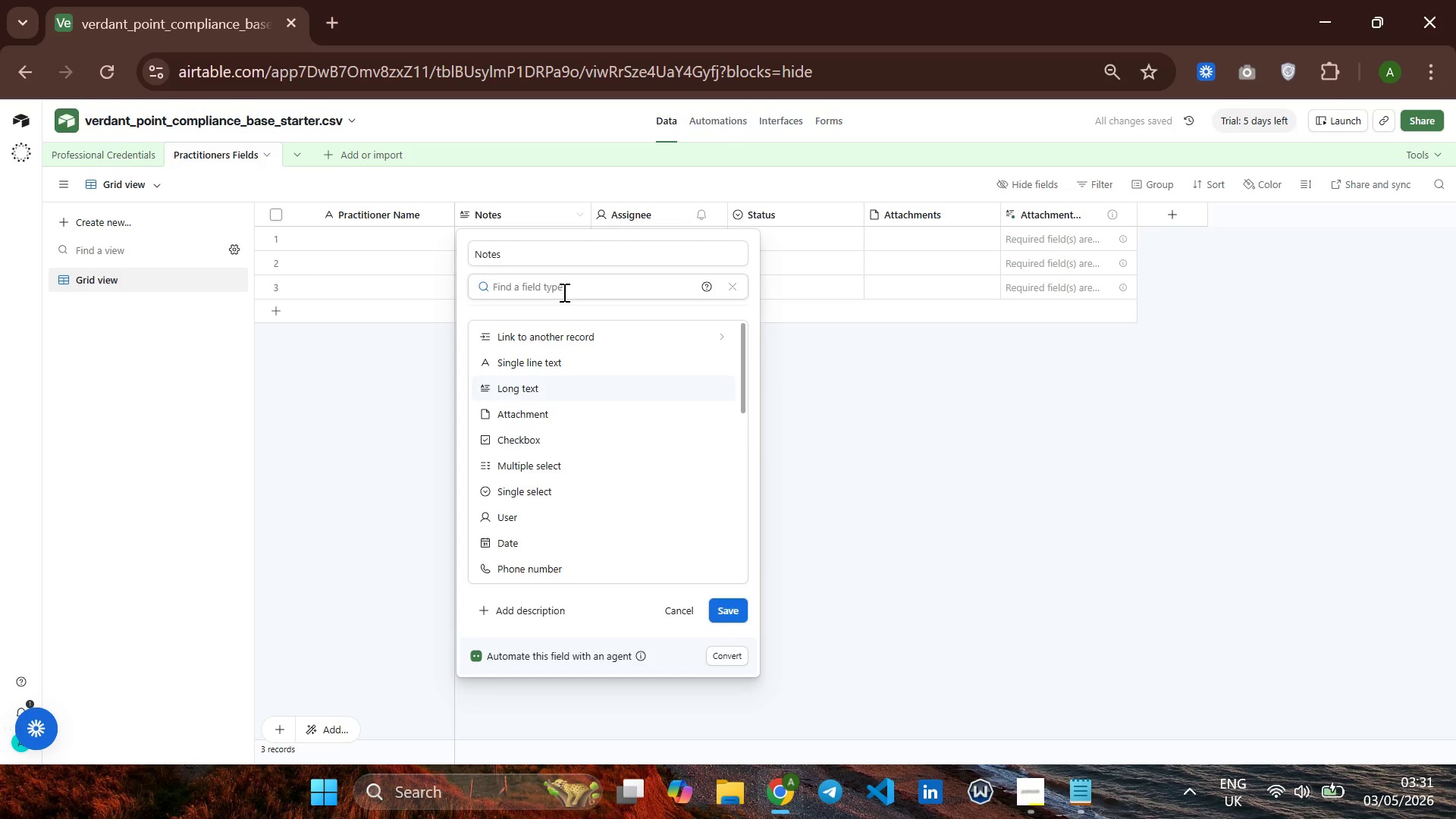 
type(ema)
 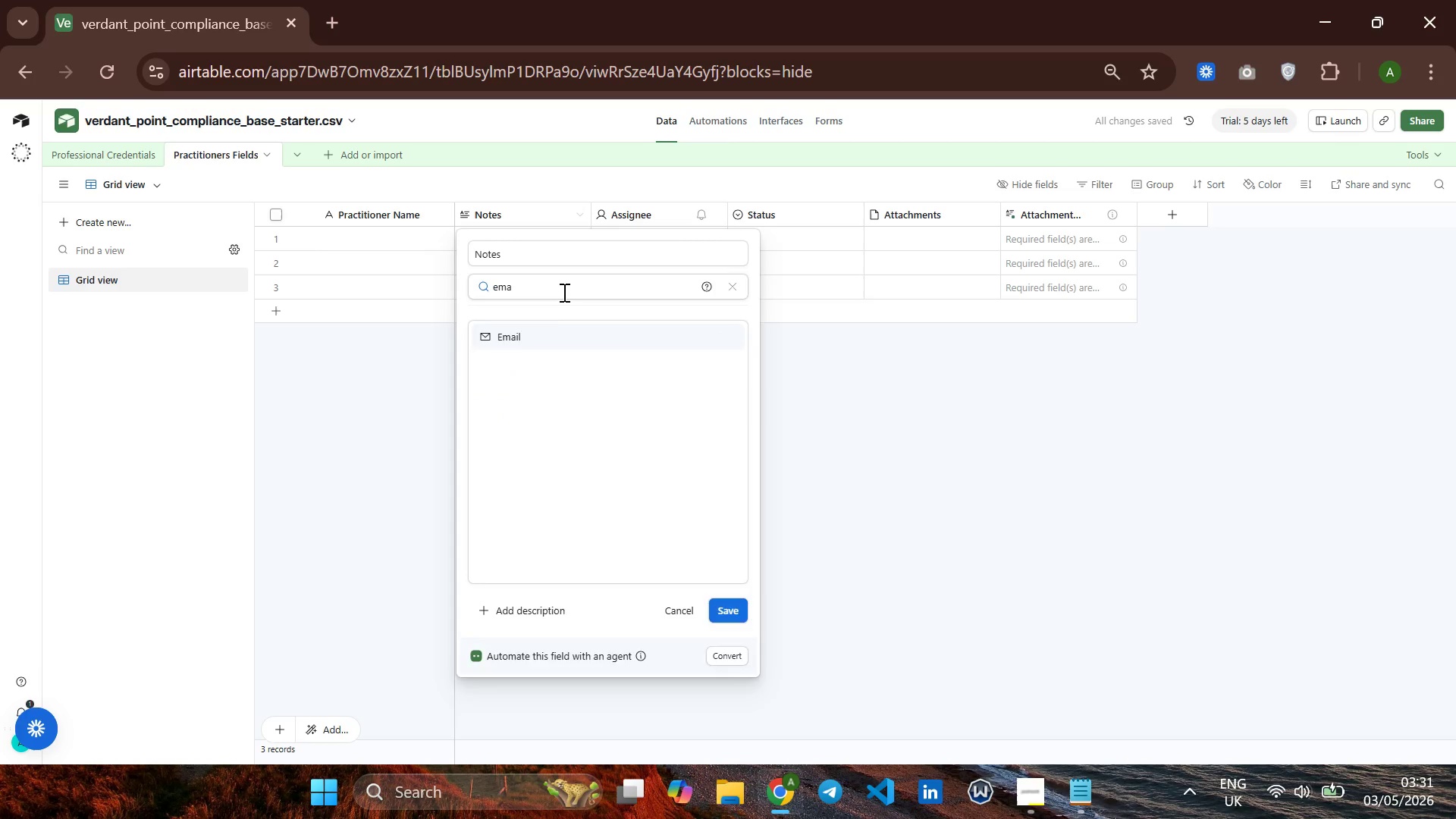 
key(Enter)
 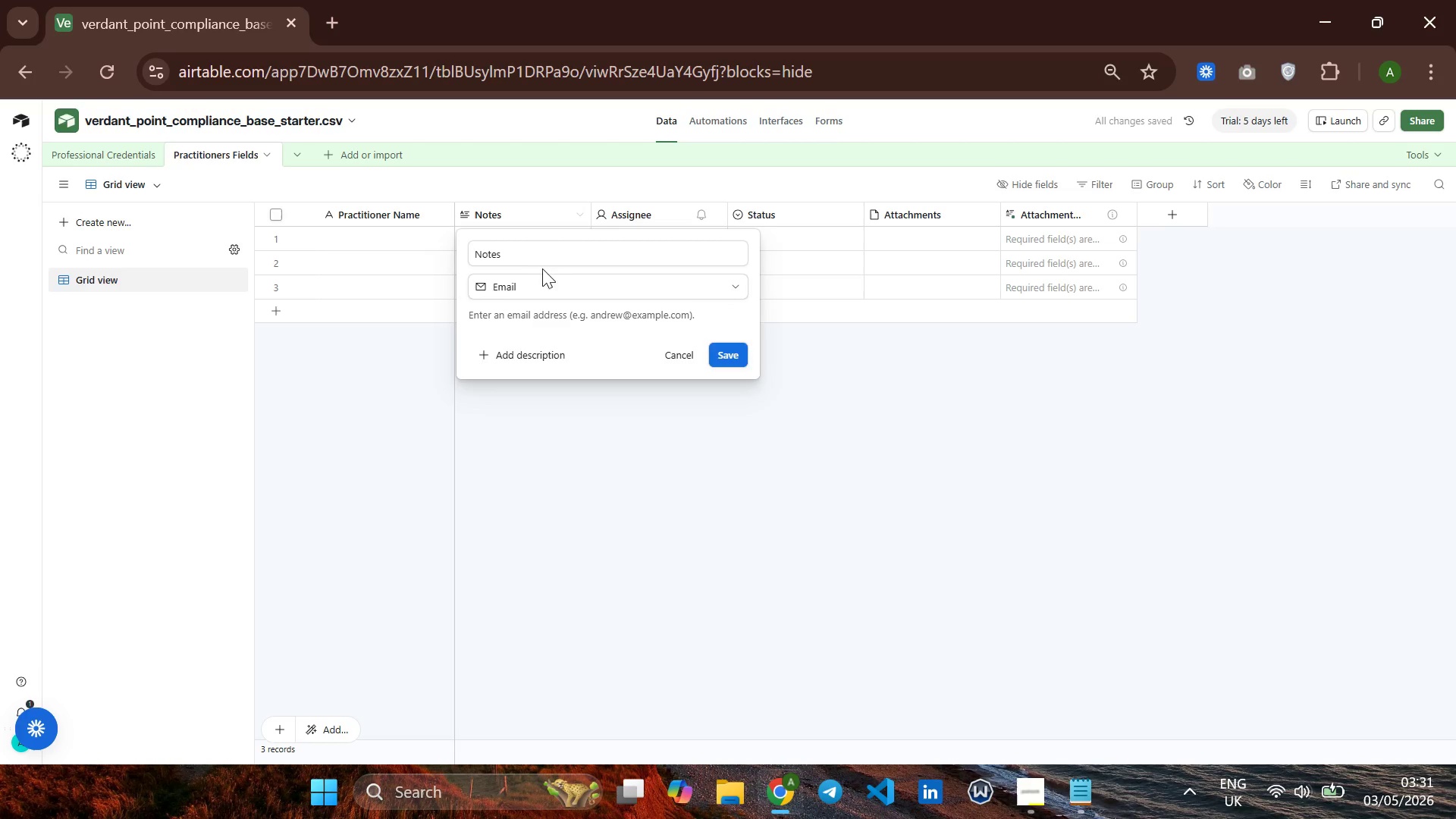 
left_click([528, 257])
 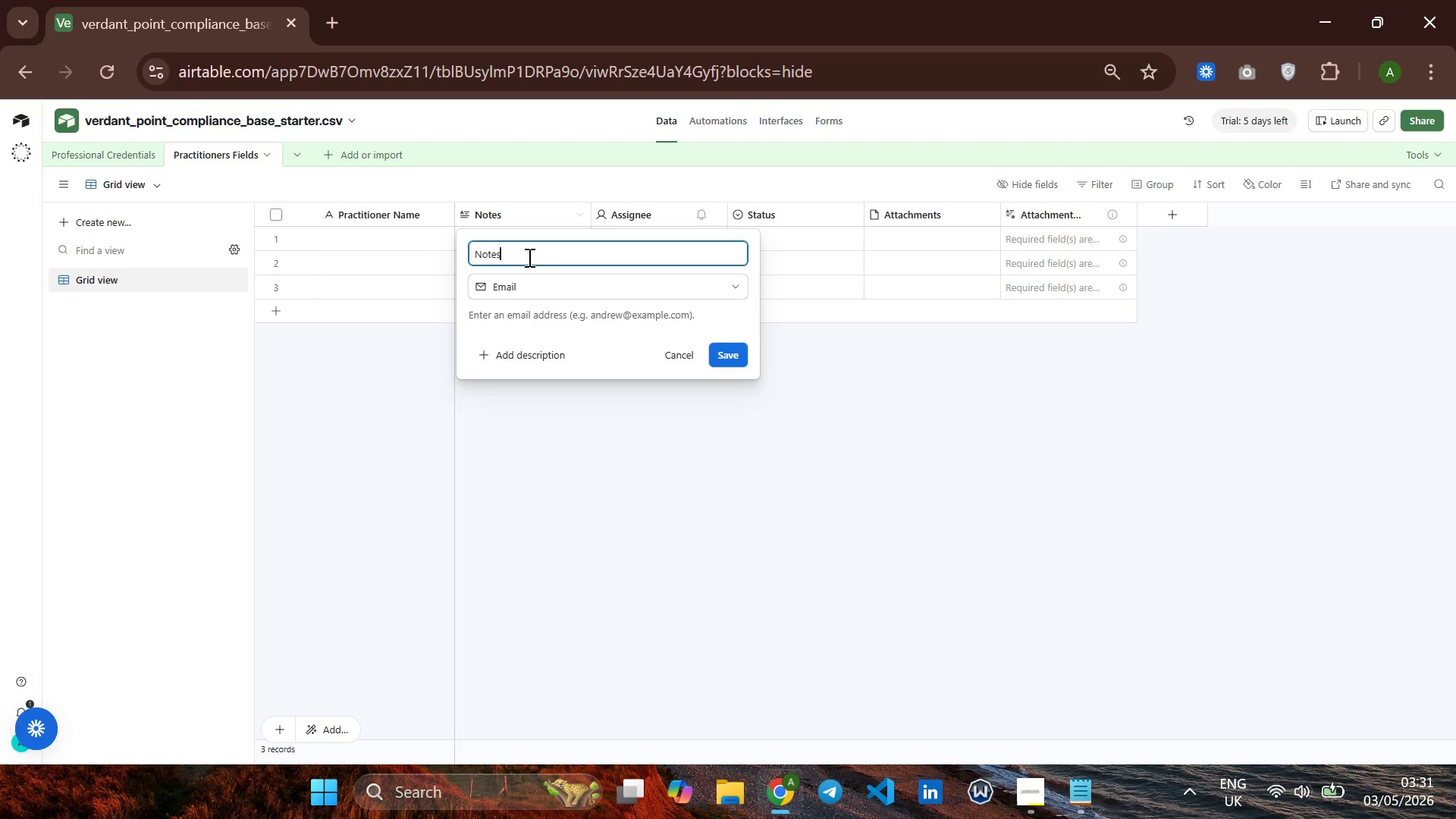 
hold_key(key=Backspace, duration=1.22)
 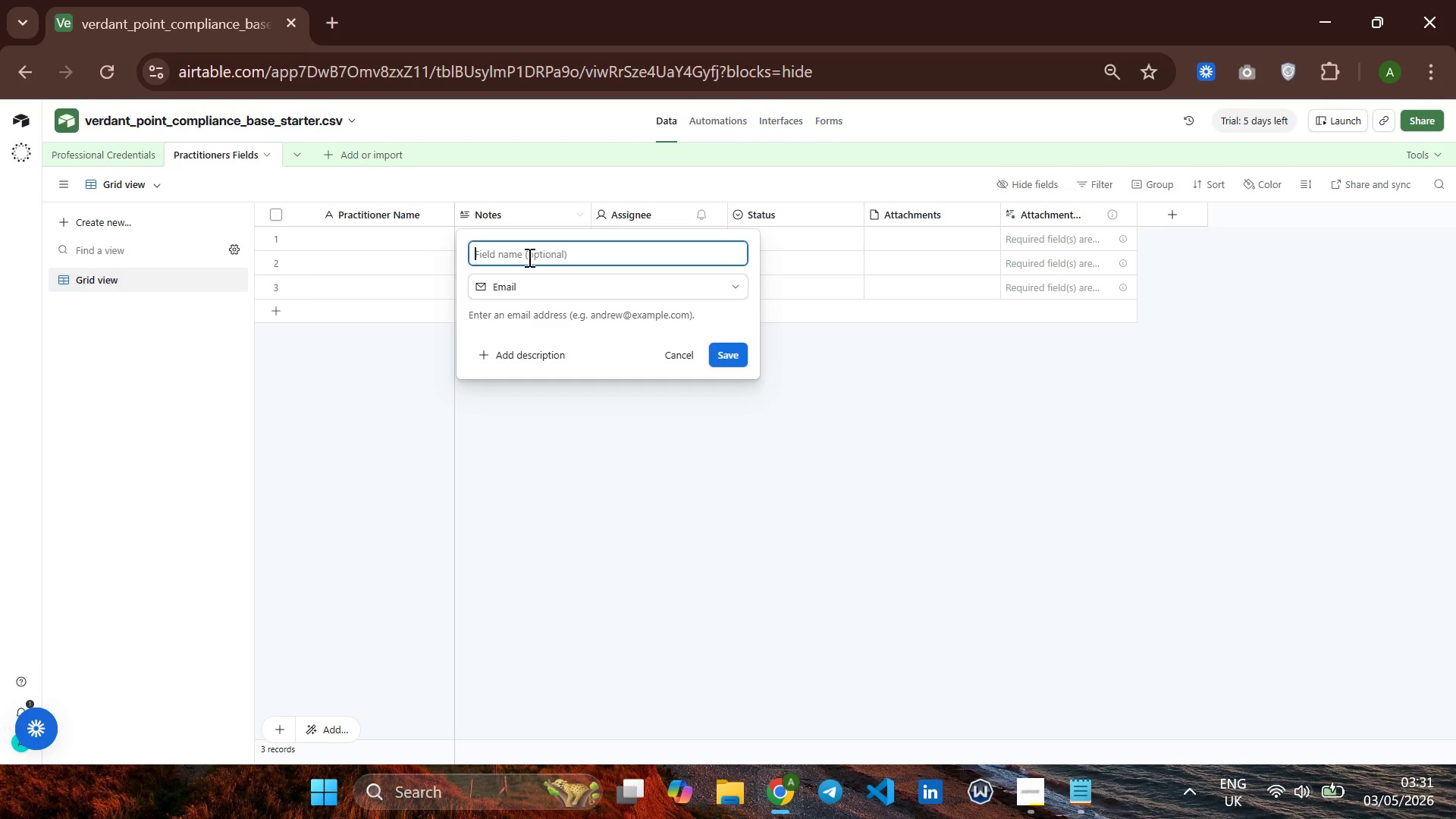 
type(S)
key(Backspace)
type(Discipline)
 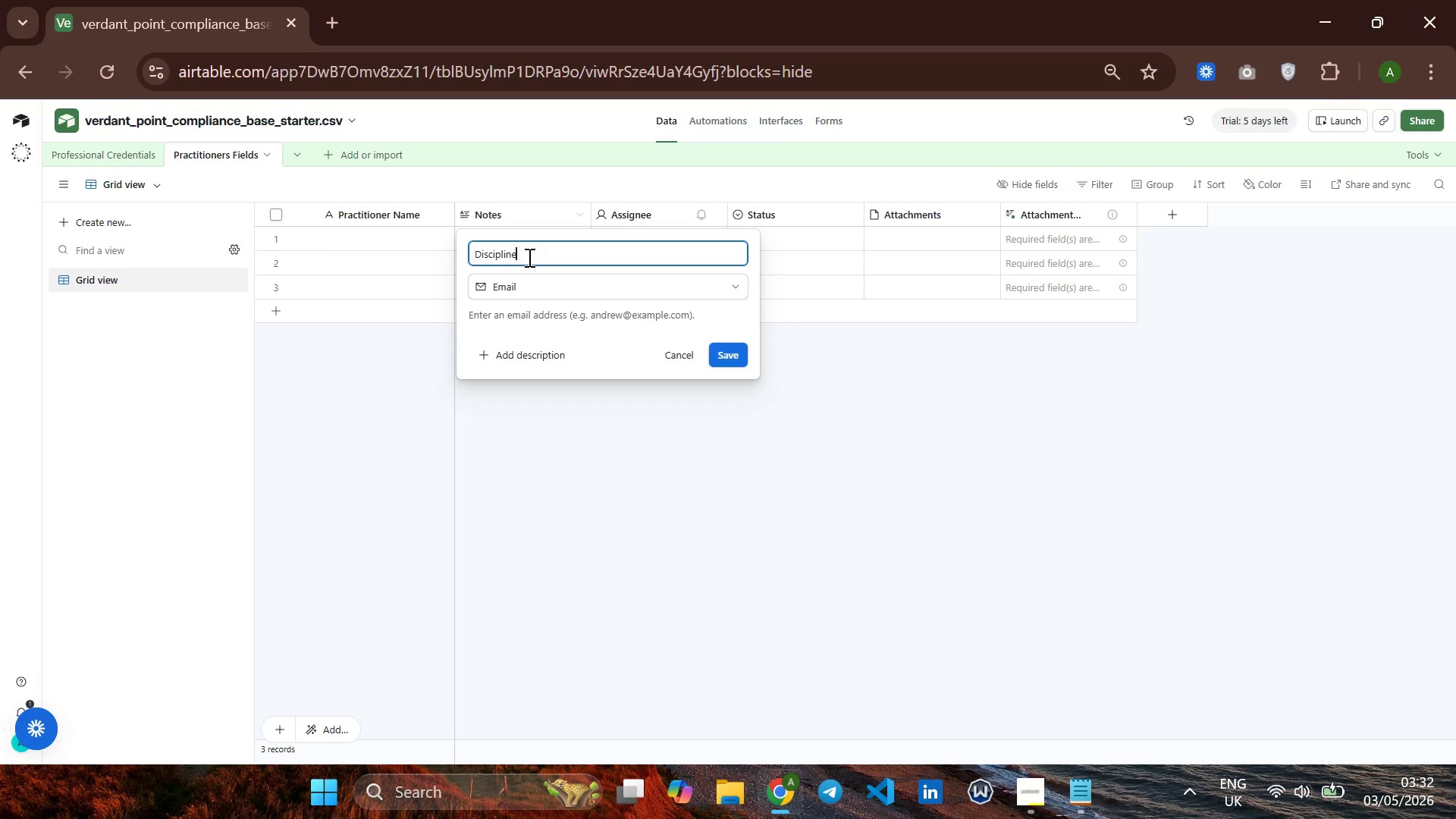 
wait(14.66)
 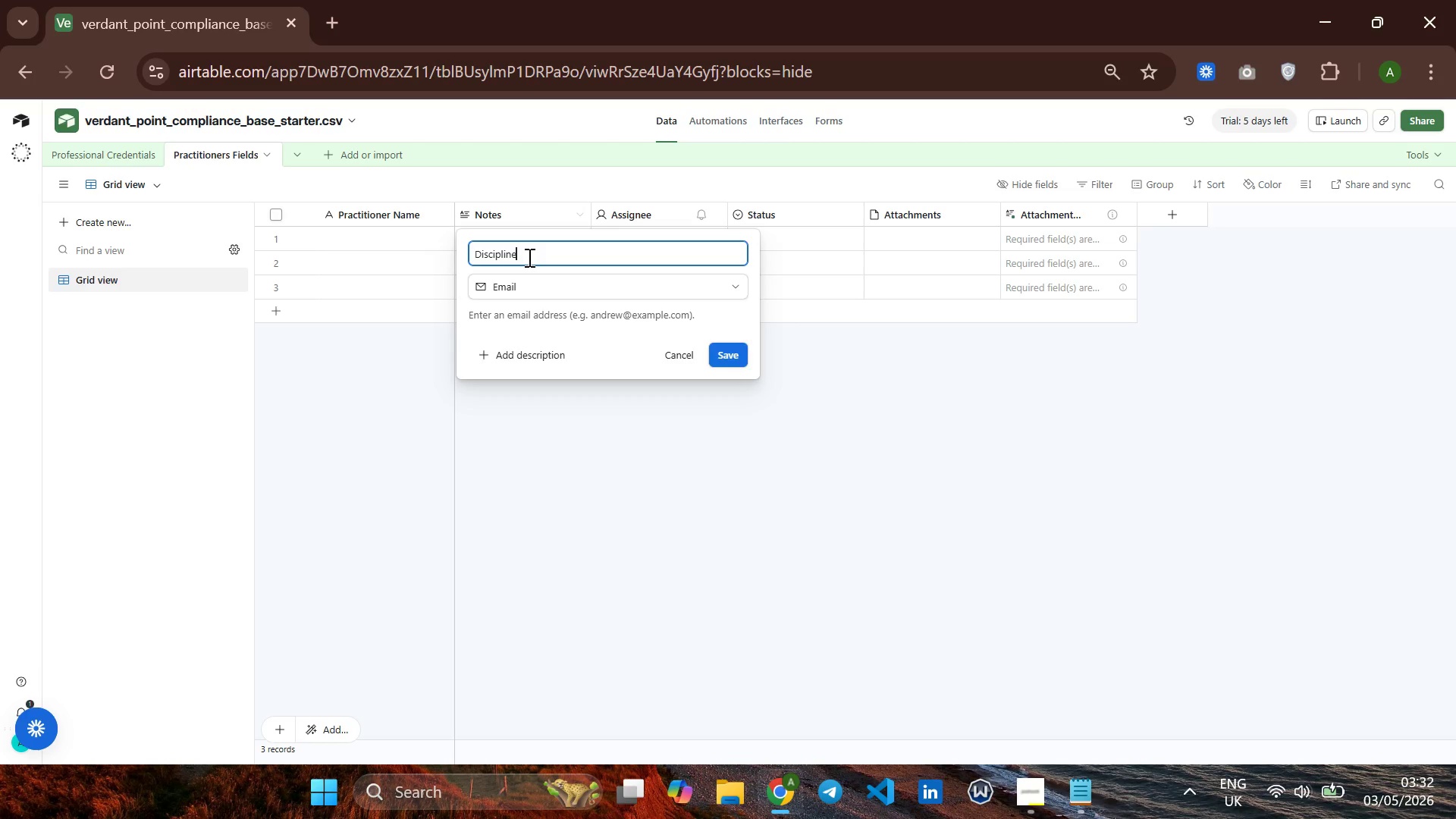 
left_click([548, 290])
 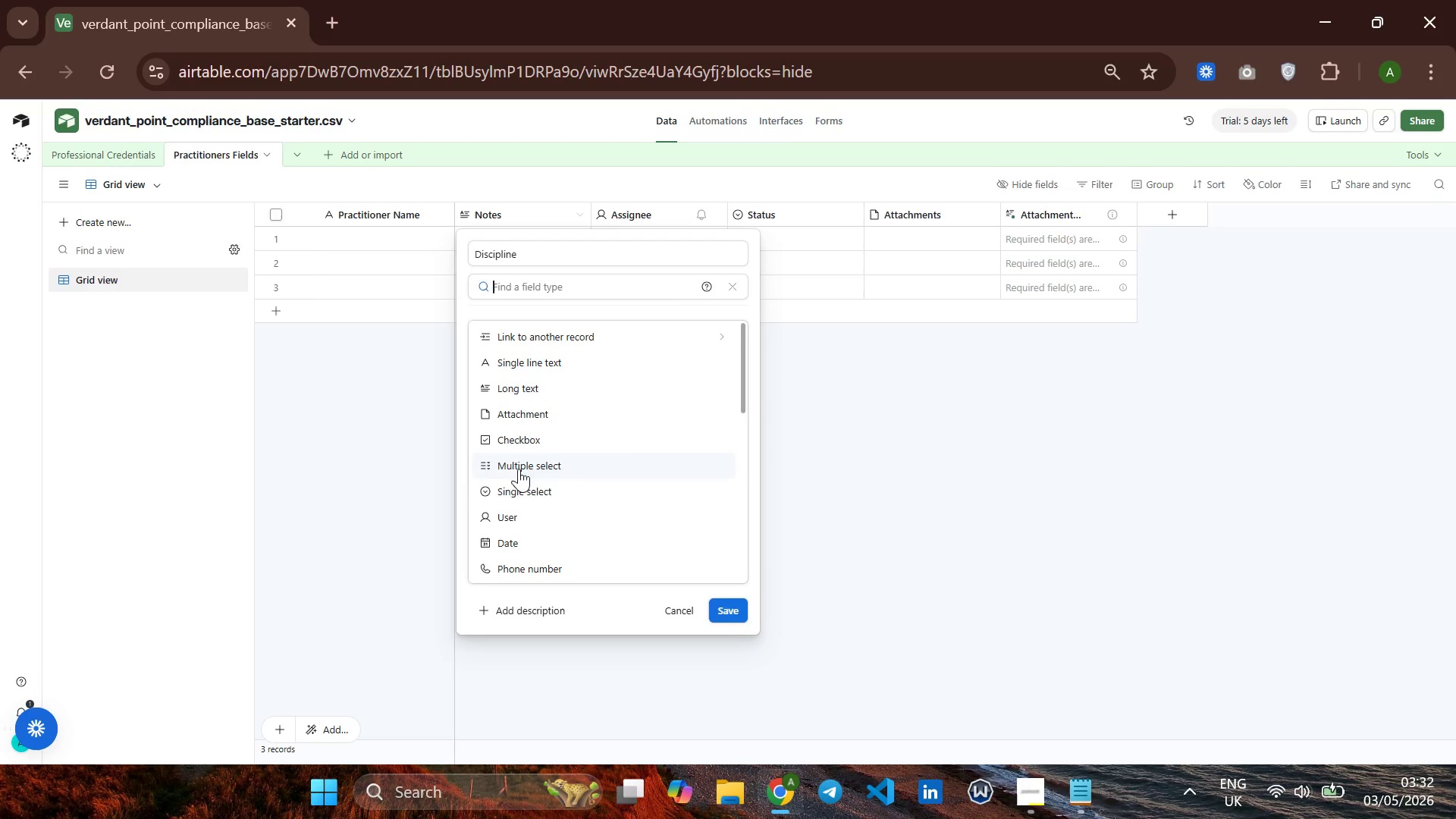 
left_click([521, 487])
 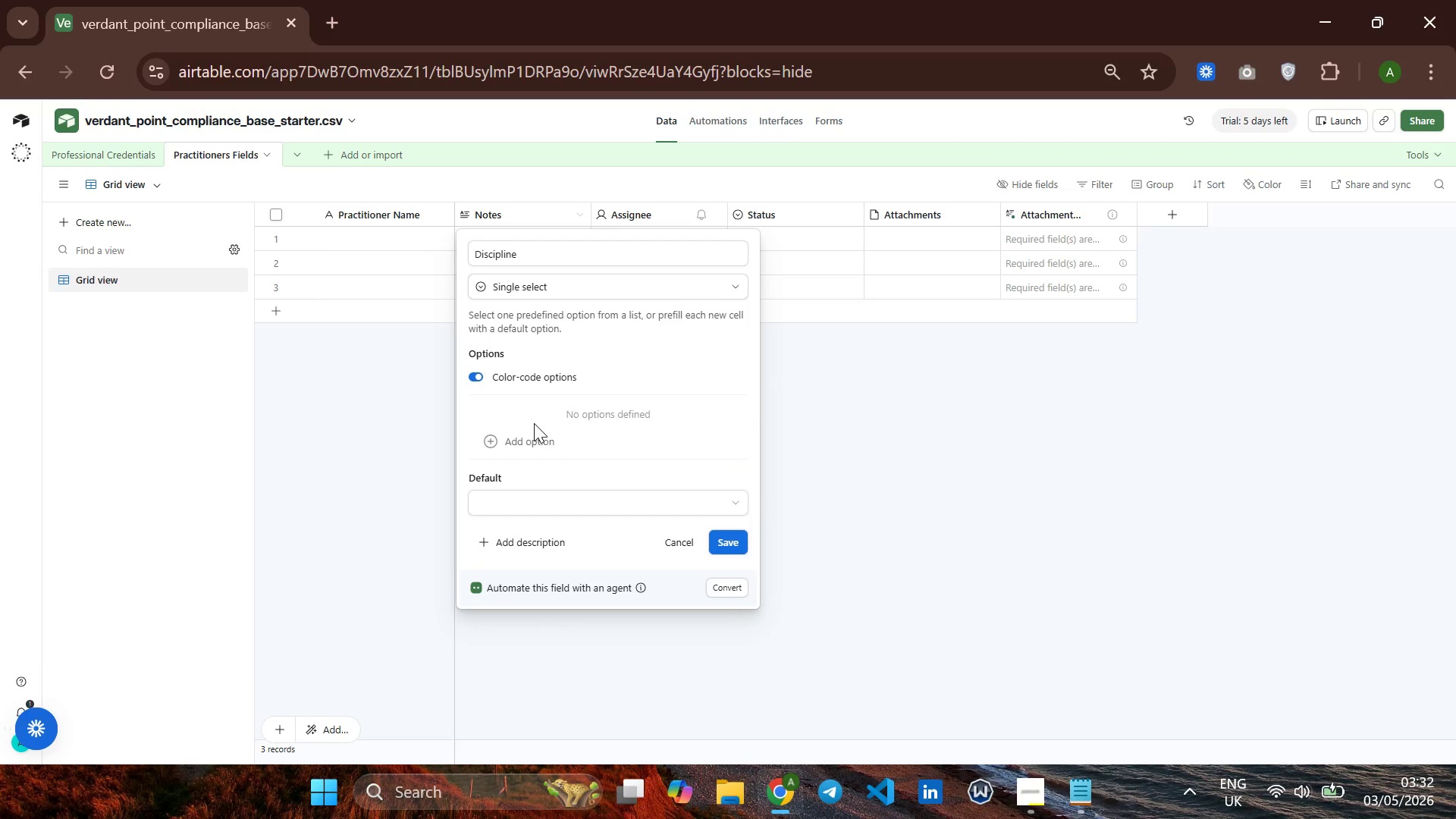 
left_click([532, 442])
 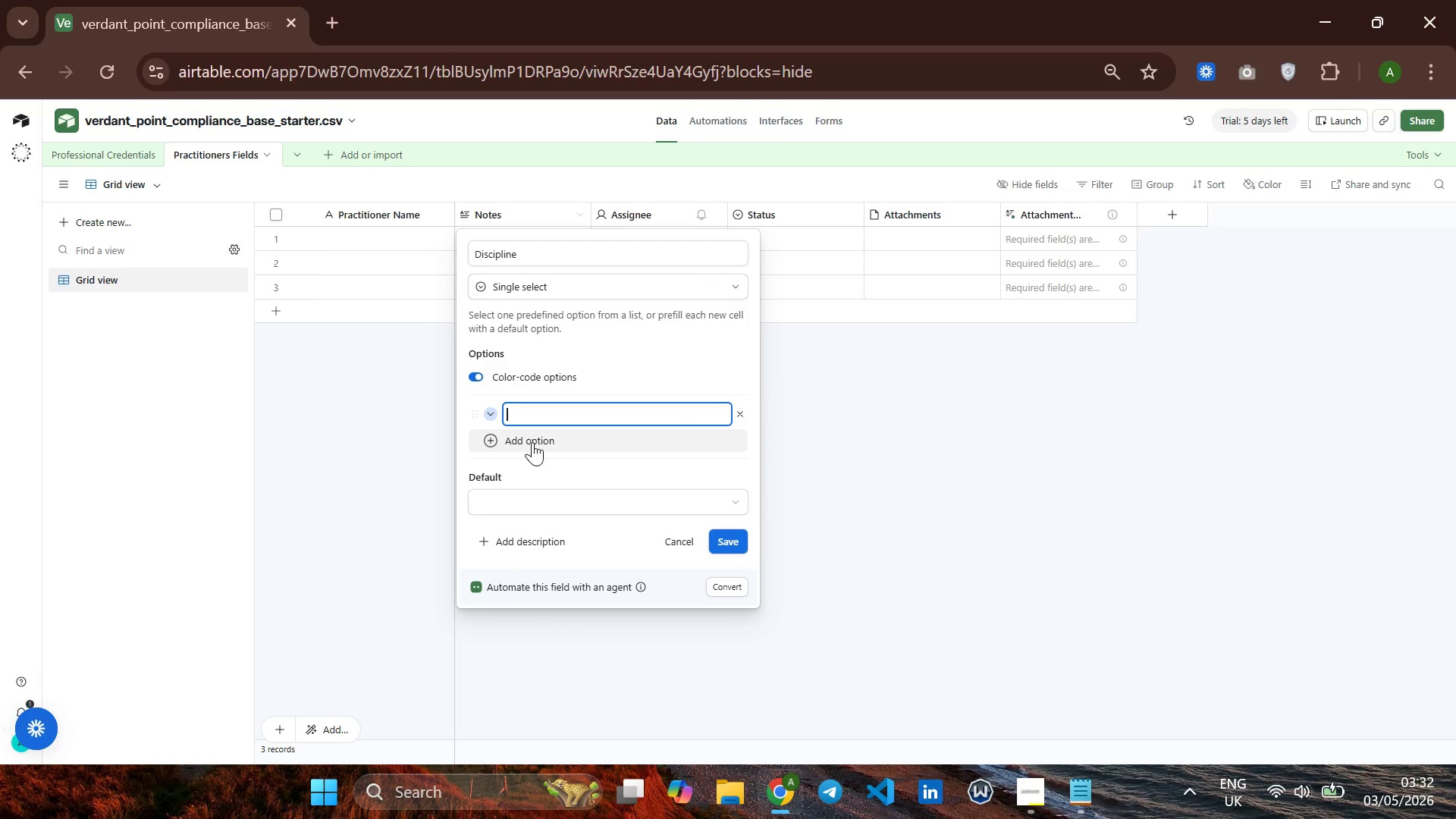 
wait(8.64)
 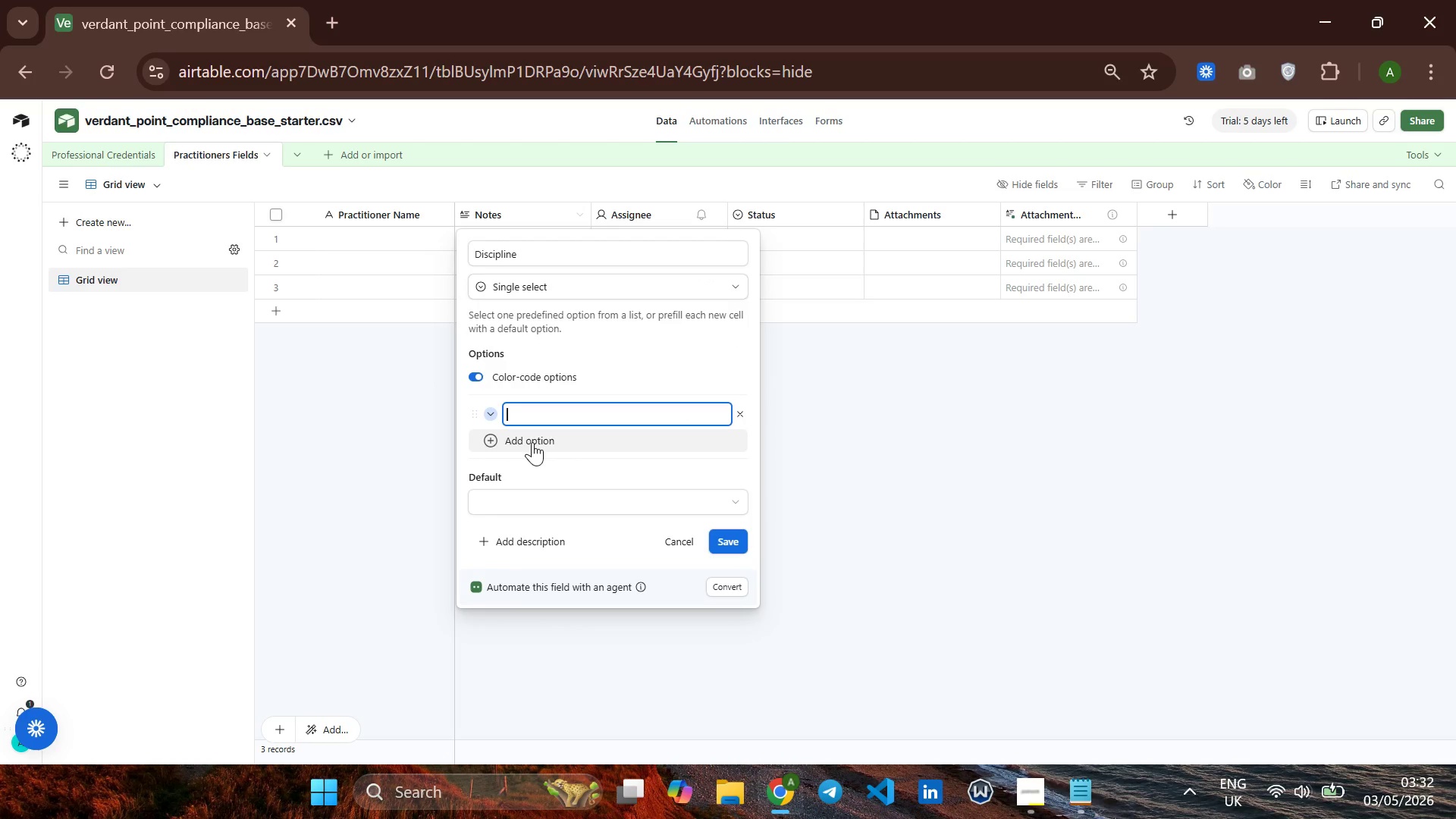 
type(Chiropractor )
key(Backspace)
 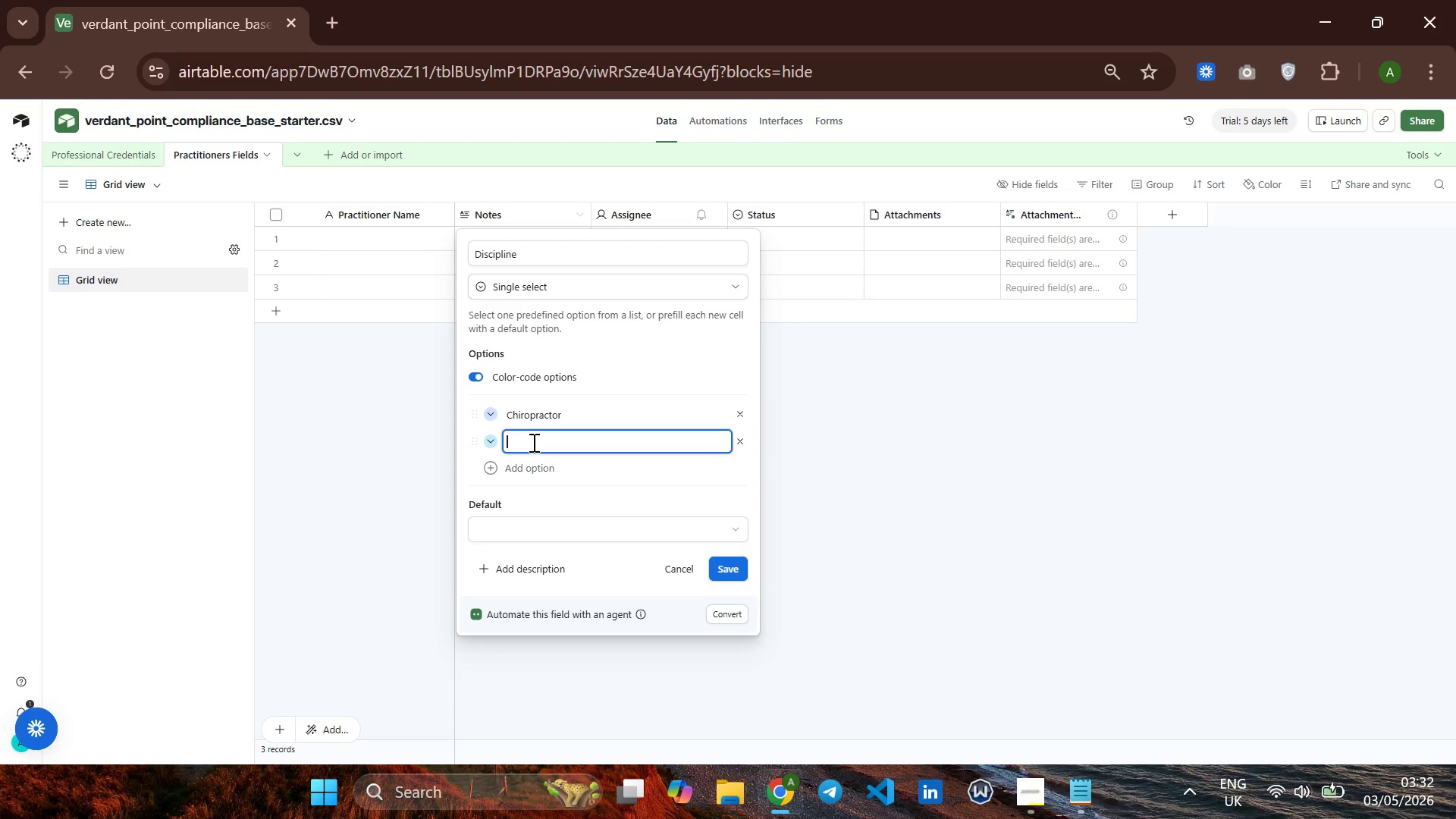 
key(Enter)
 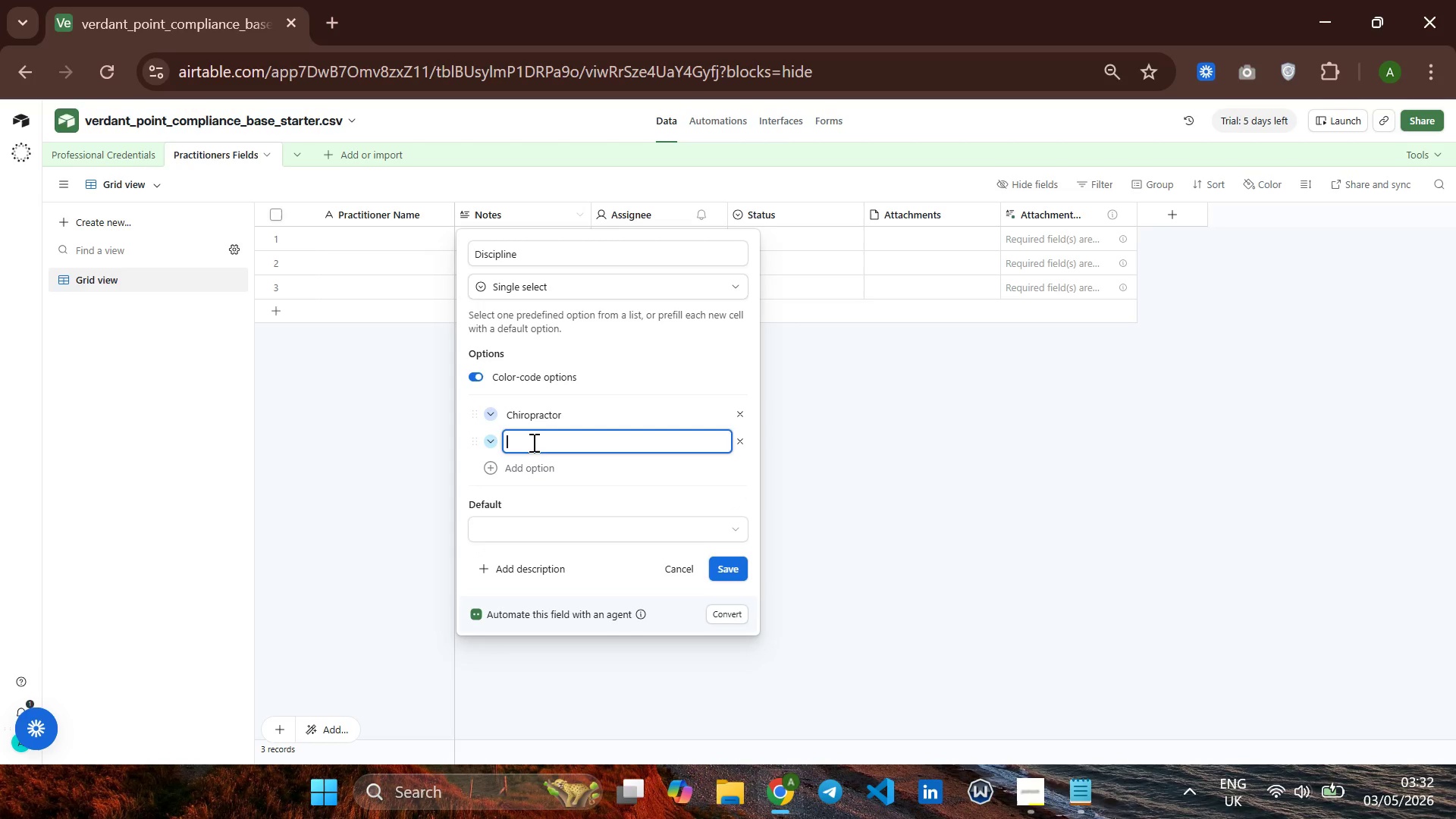 
type(N)
key(Backspace)
type(Message Therapist)
 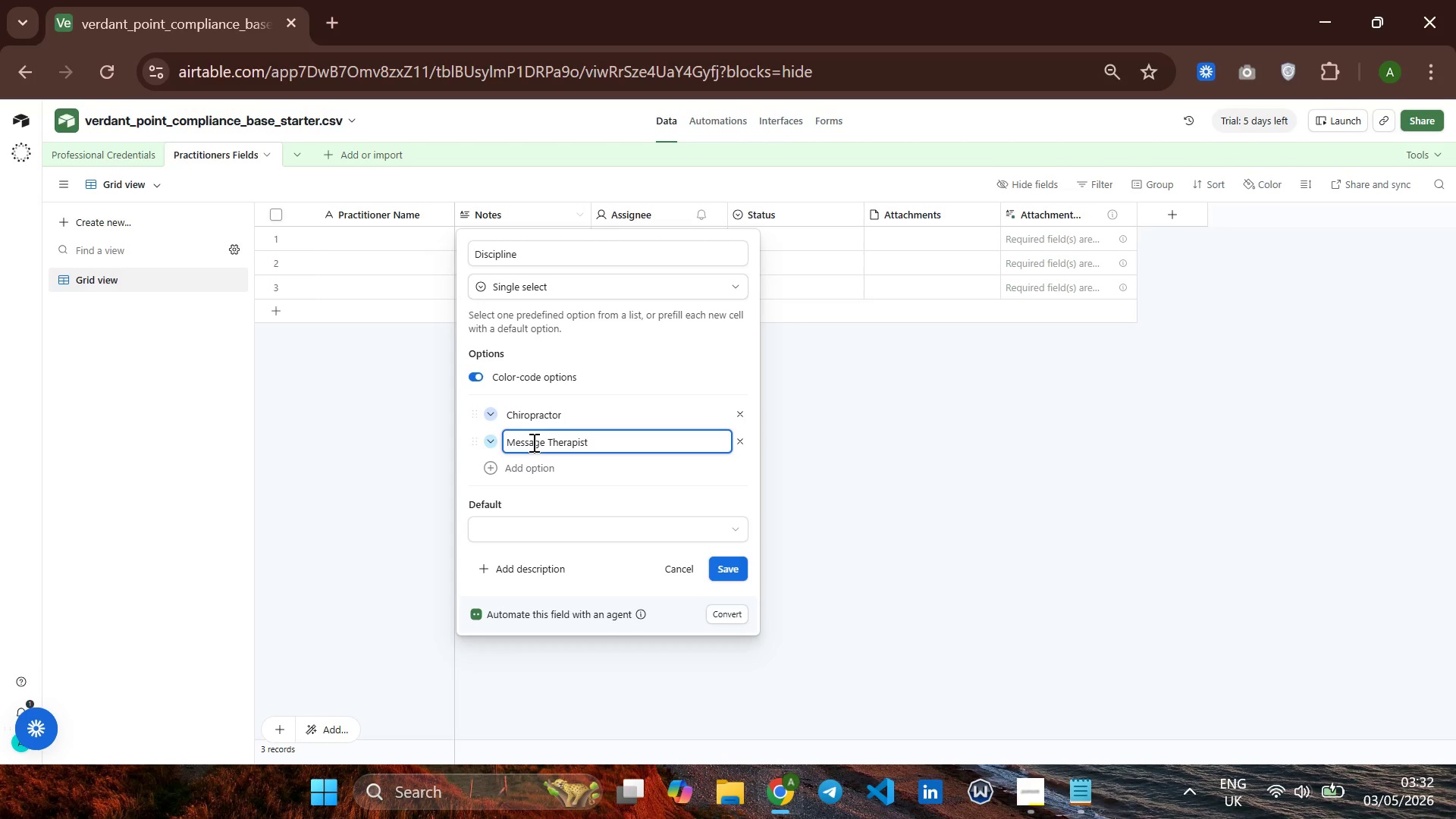 
key(Enter)
 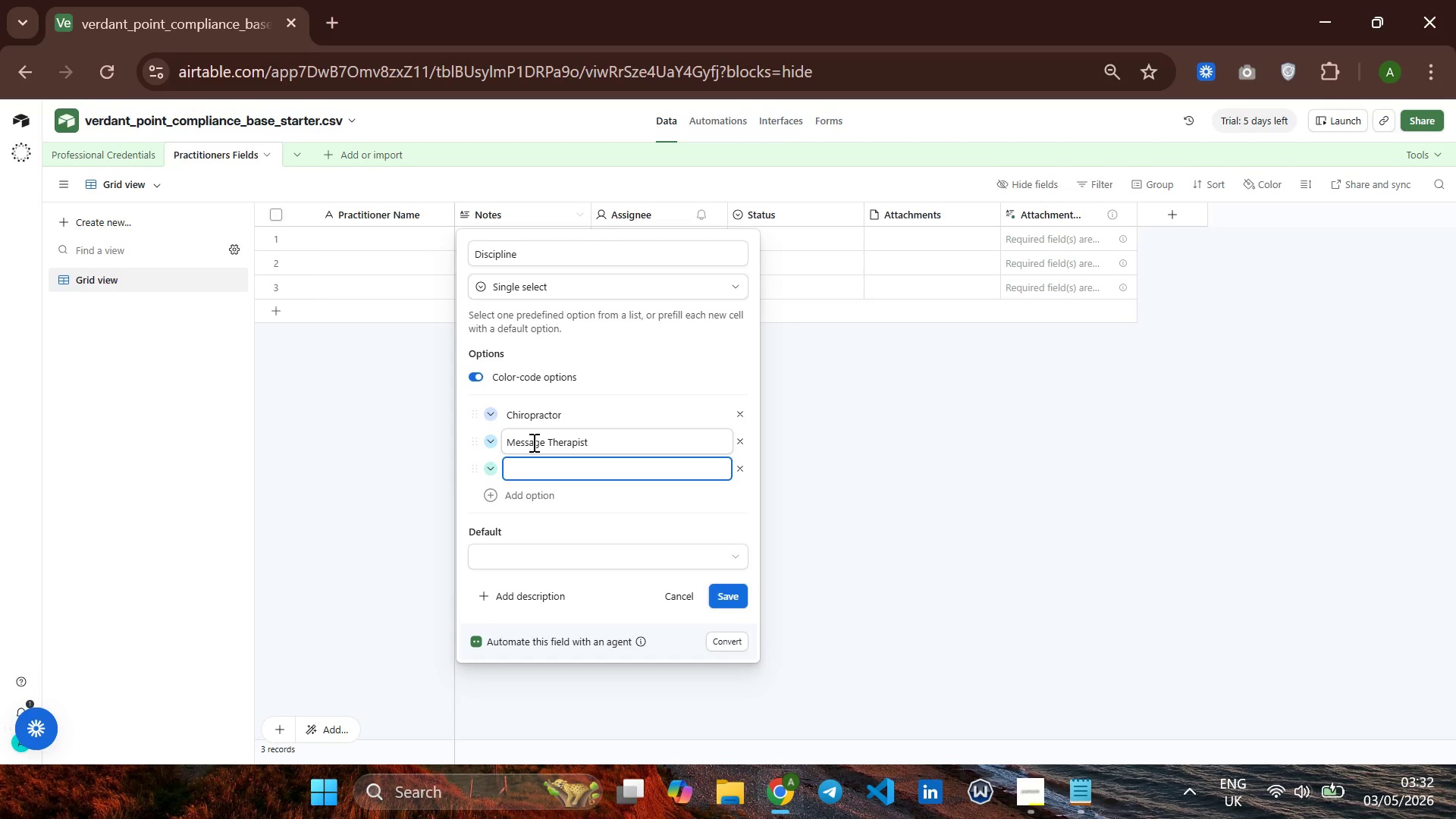 
type(Naturaa)
key(Backspace)
 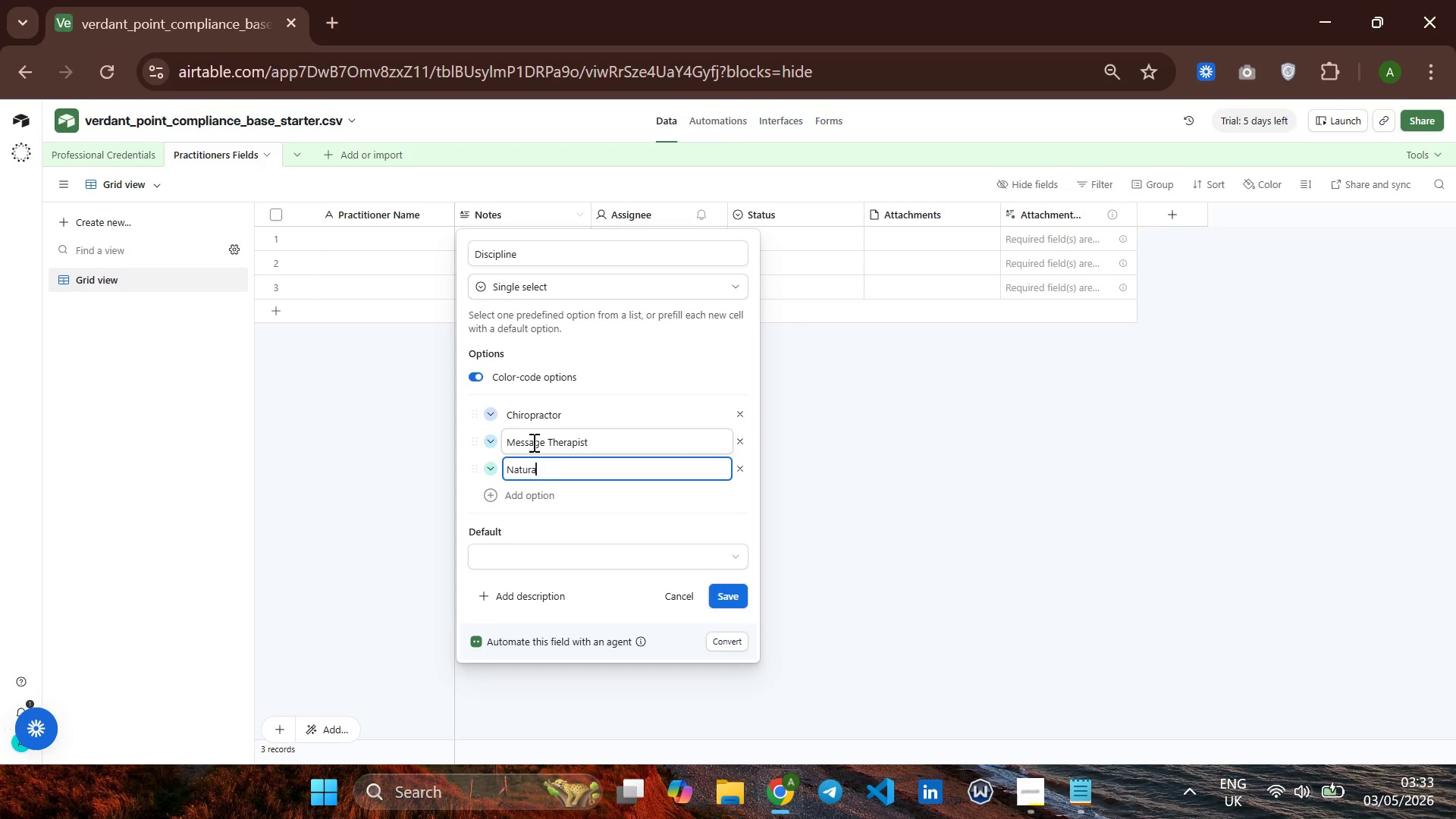 
wait(5.41)
 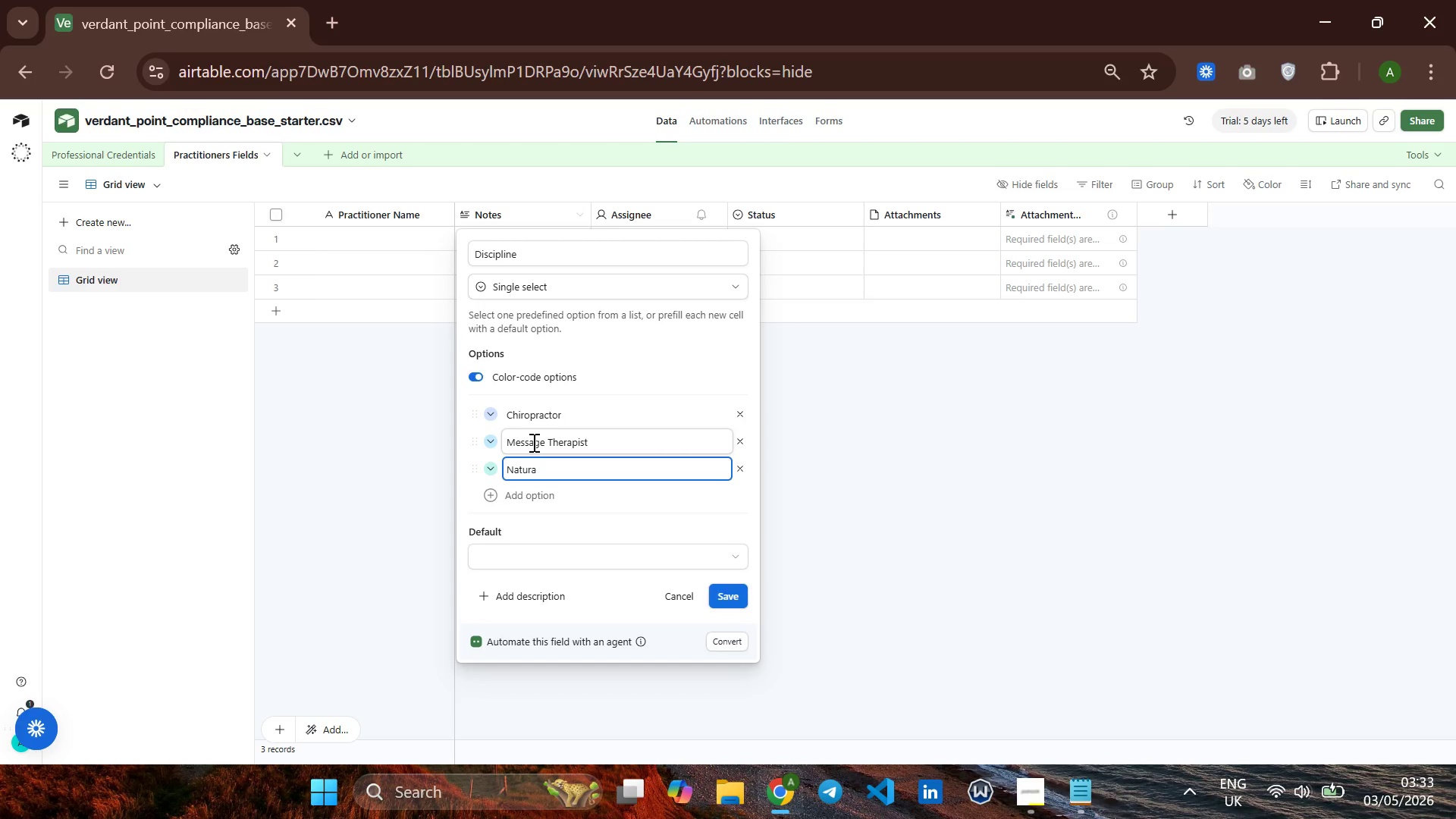 
key(Backspace)
 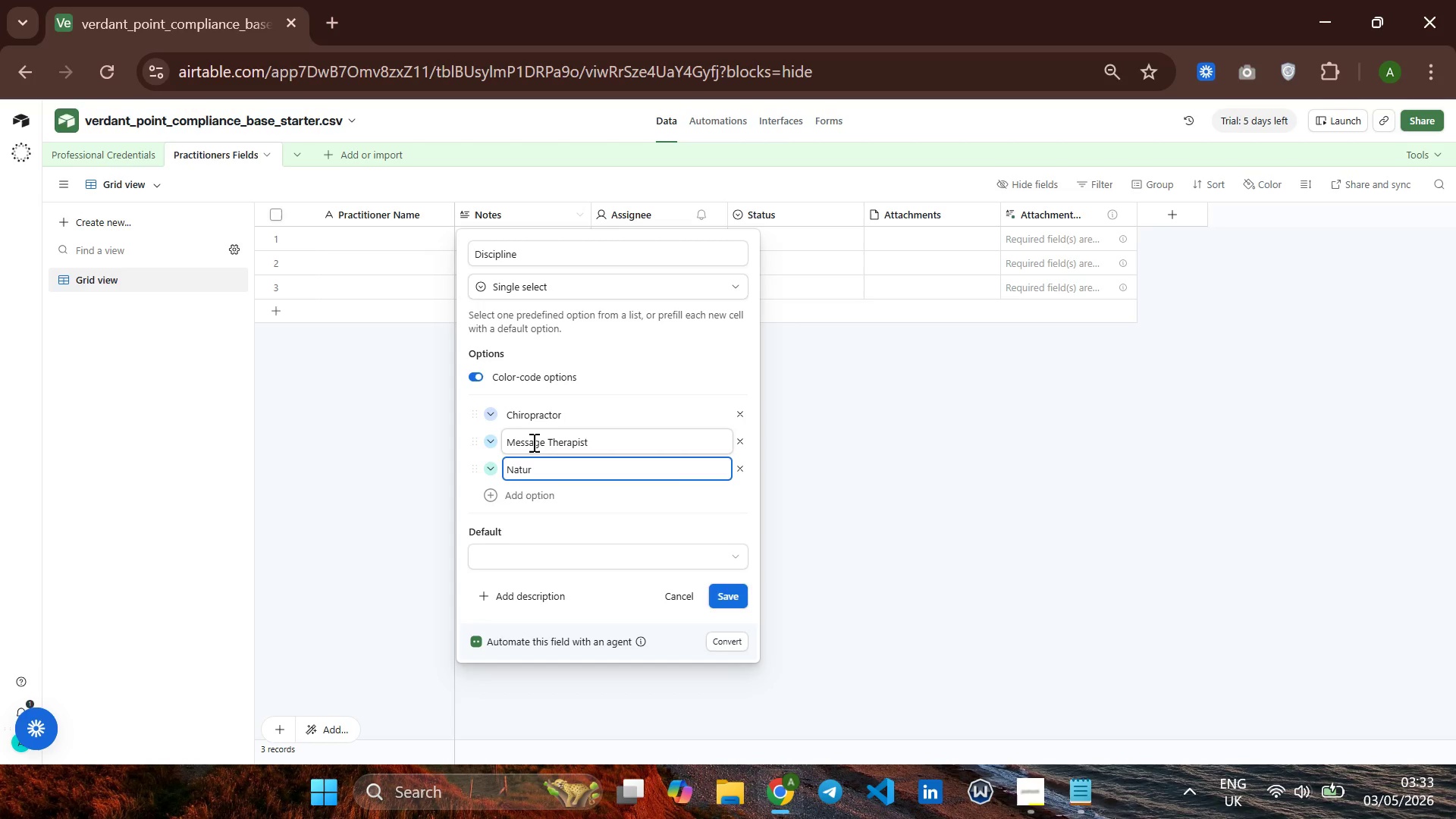 
type(opathic Doctor)
 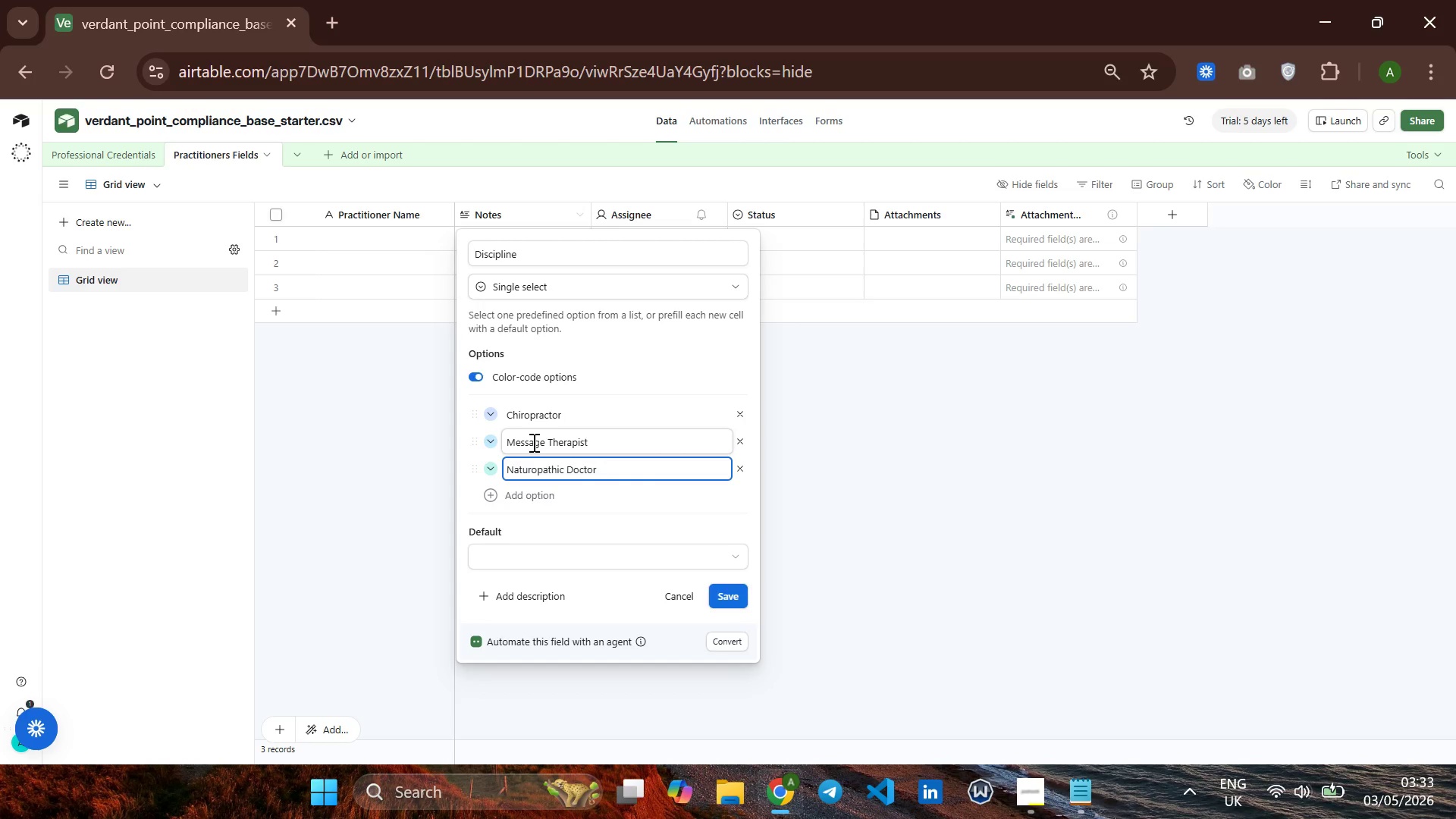 
key(Enter)
 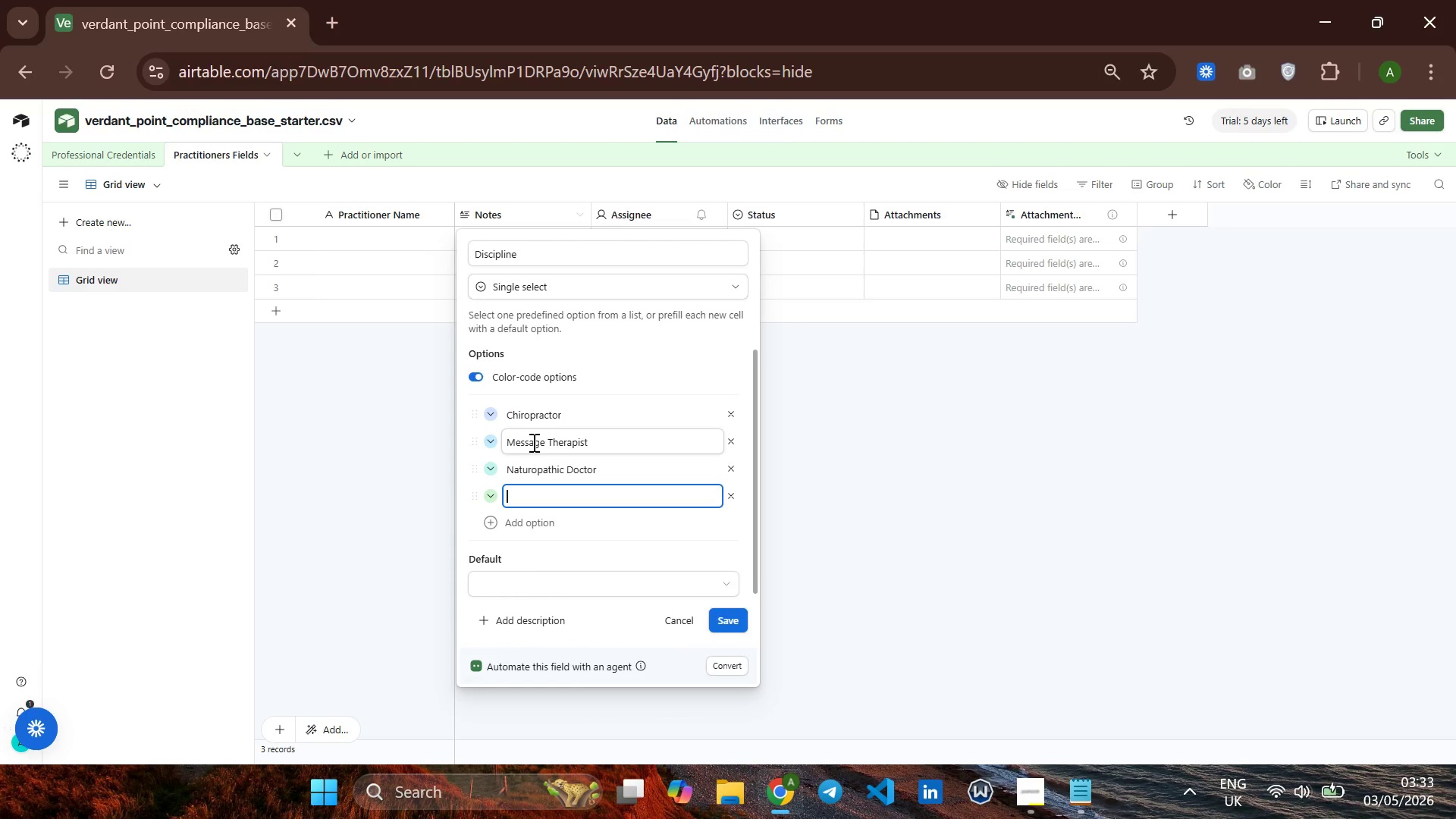 
type(Acuqu)
key(Backspace)
key(Backspace)
type(pun)
 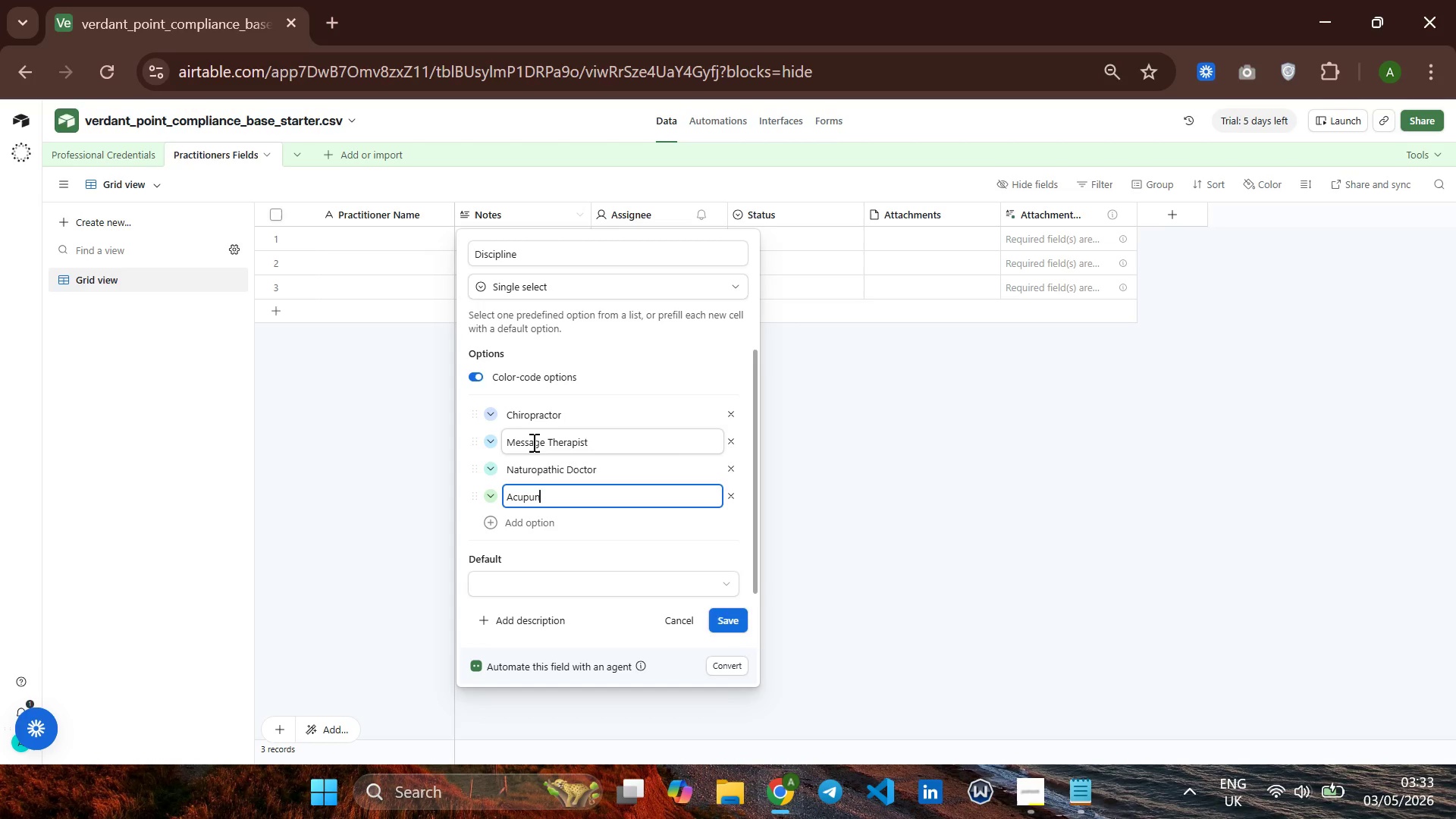 
type(cturist)
 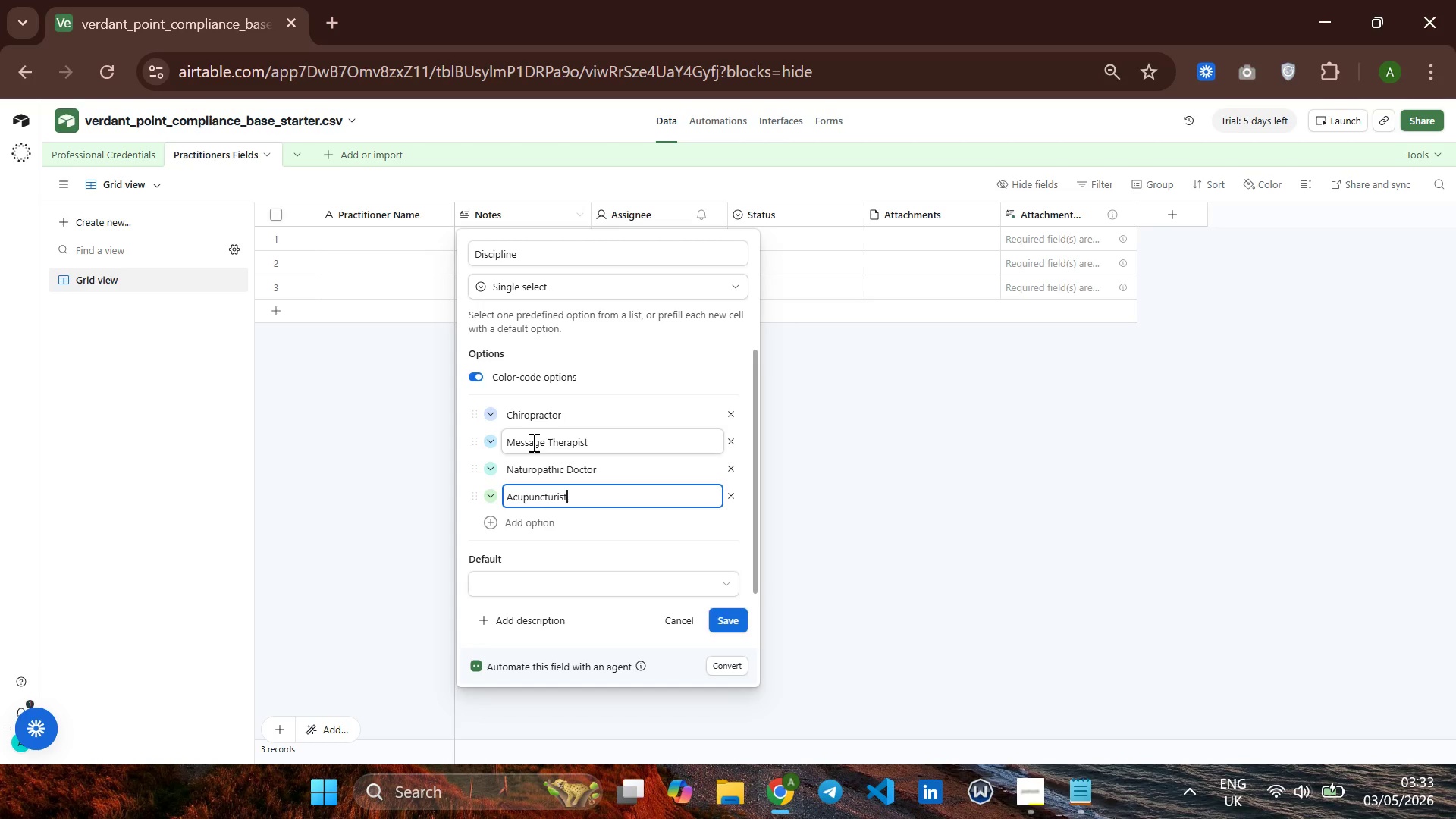 
key(Enter)
 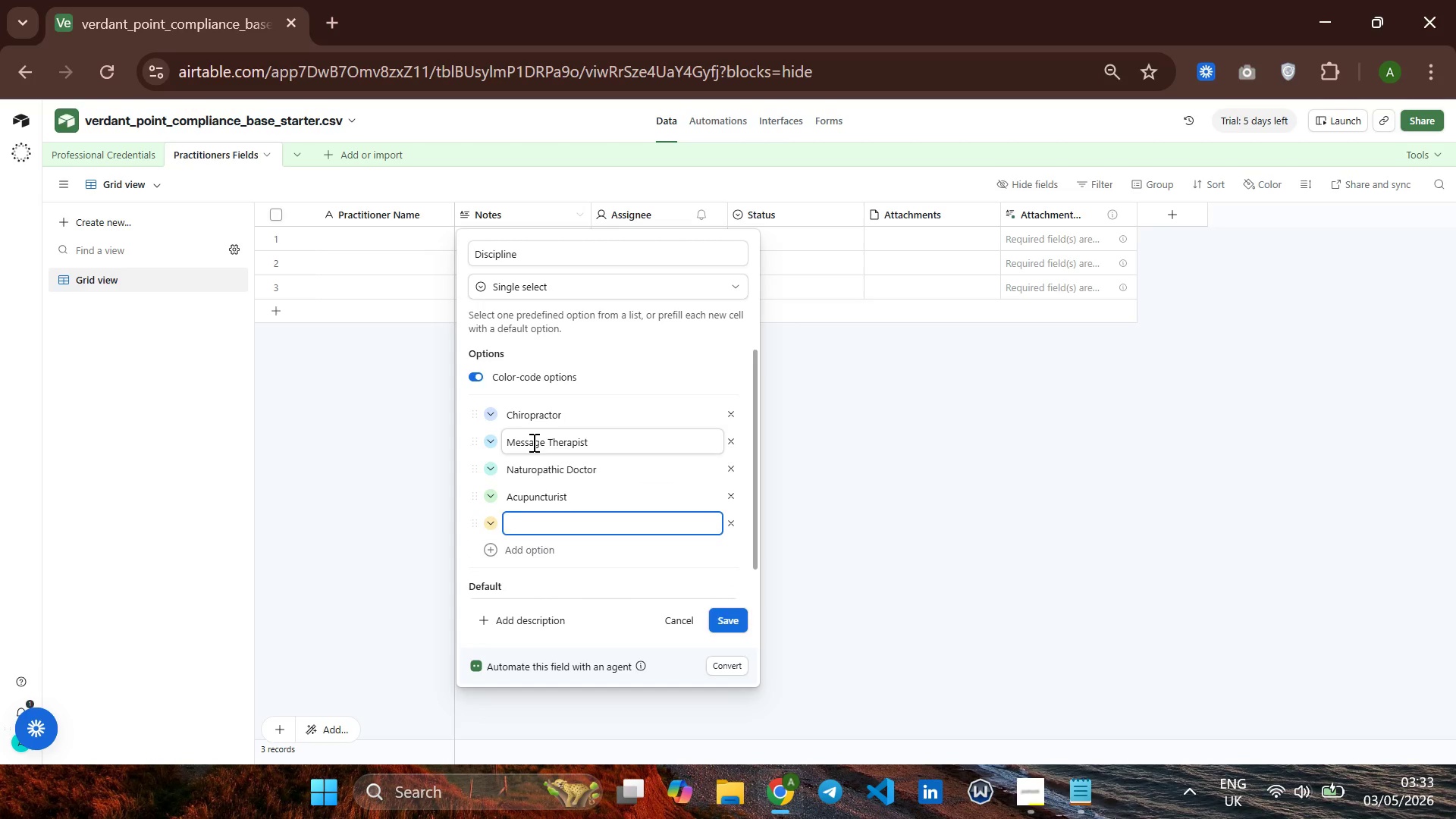 
type(Physical Therapist)
 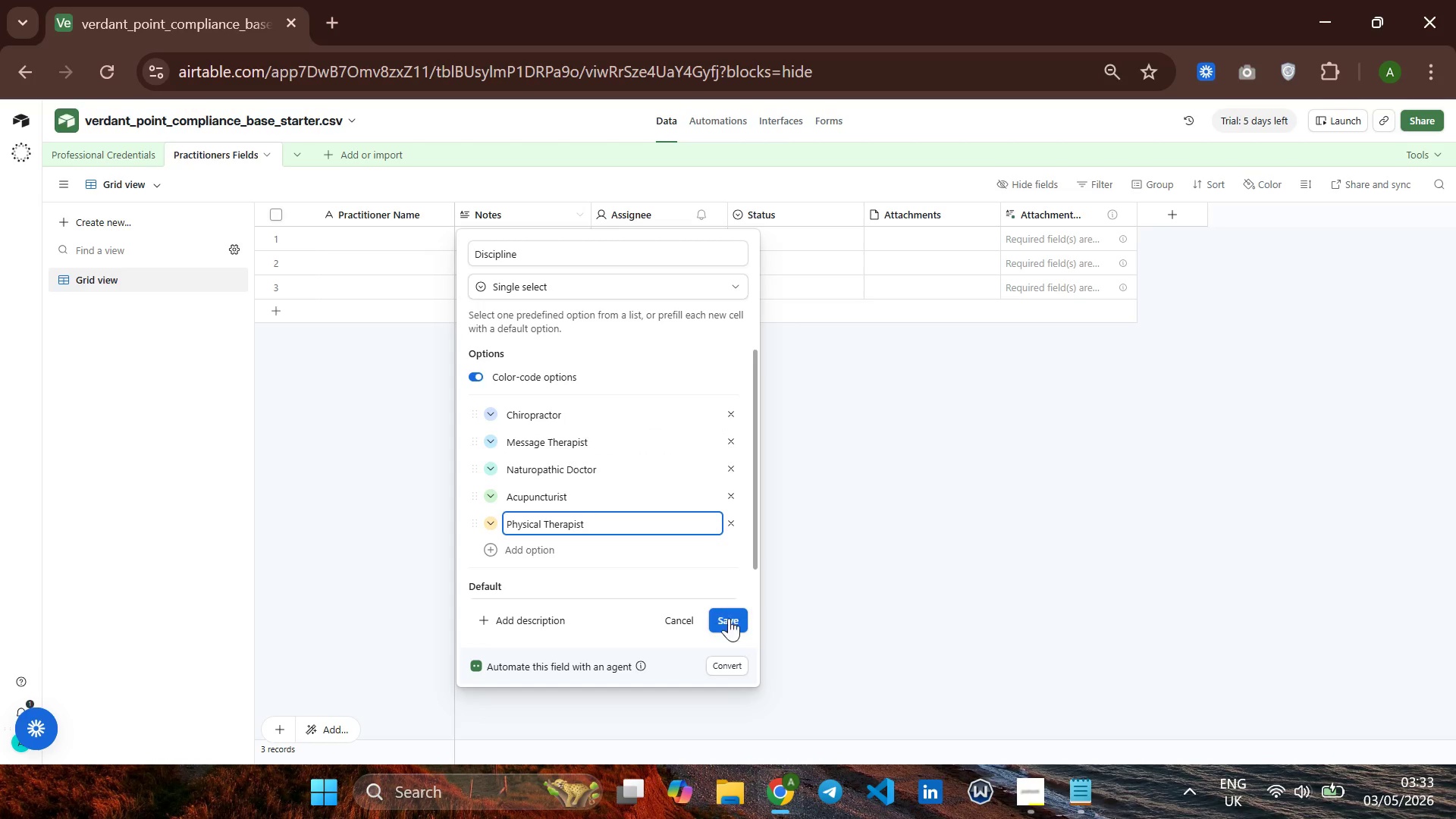 
key(Space)
 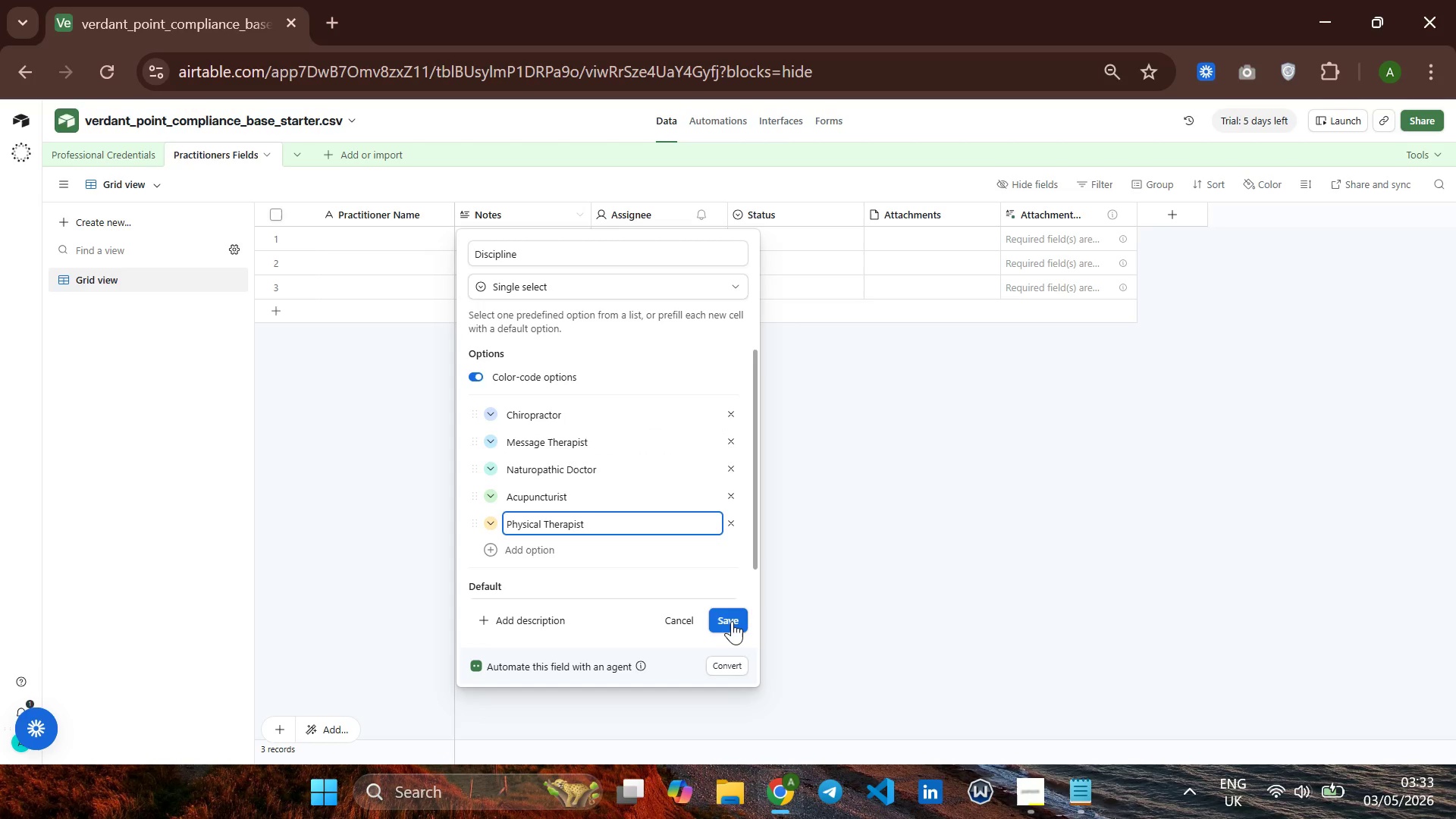 
key(Backspace)
 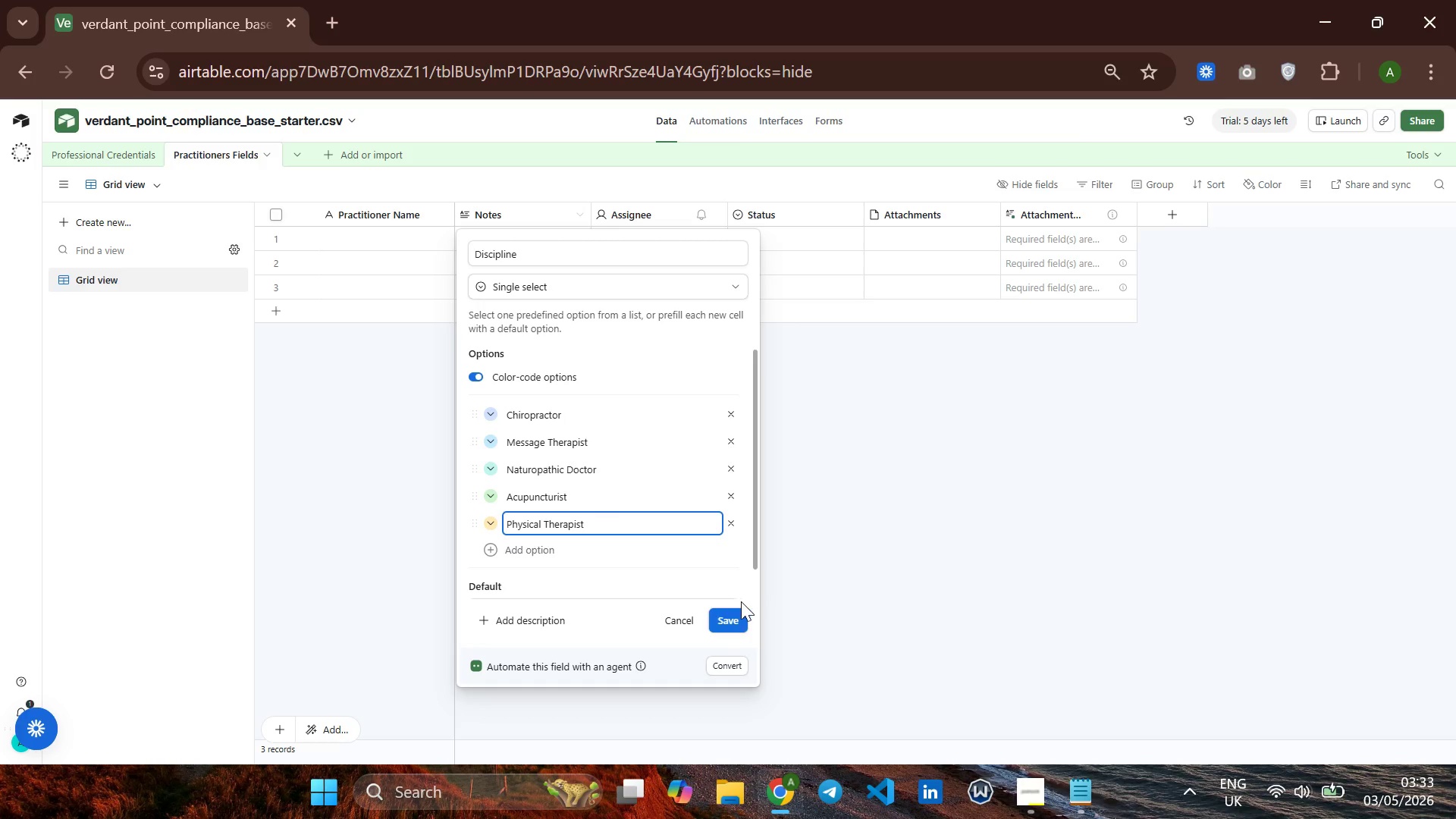 
left_click([736, 616])
 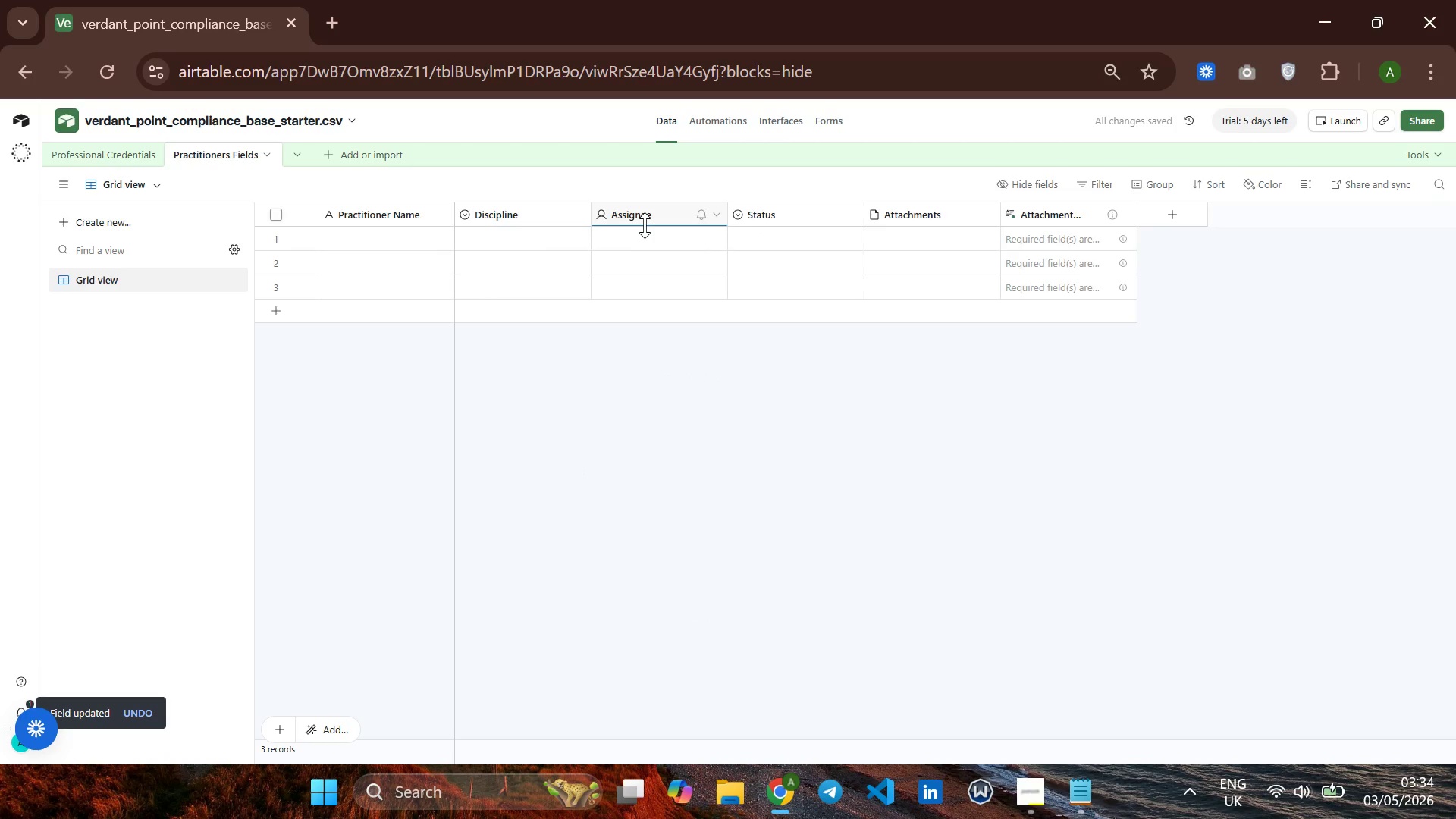 
left_click([653, 252])
 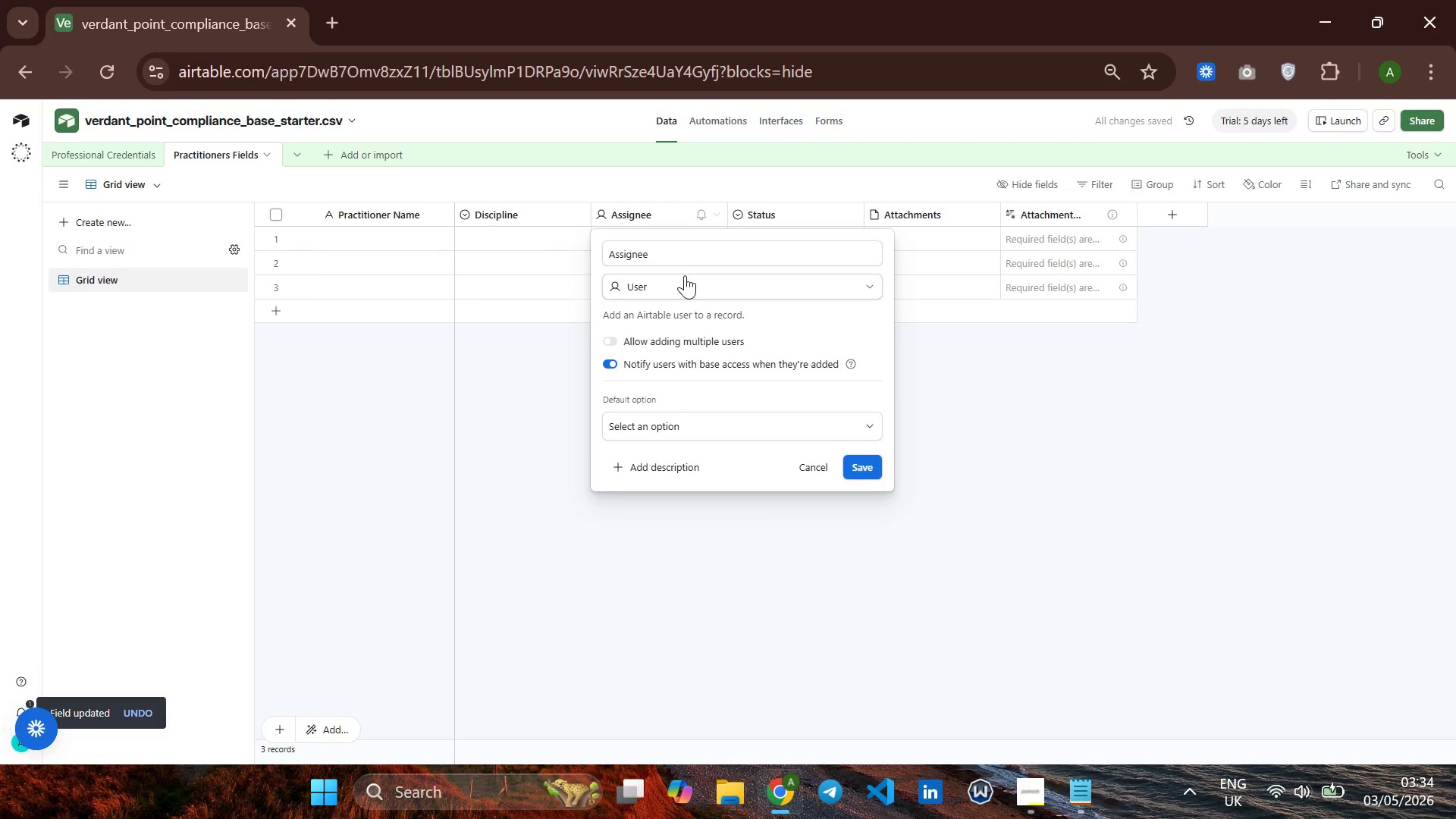 
left_click([685, 277])
 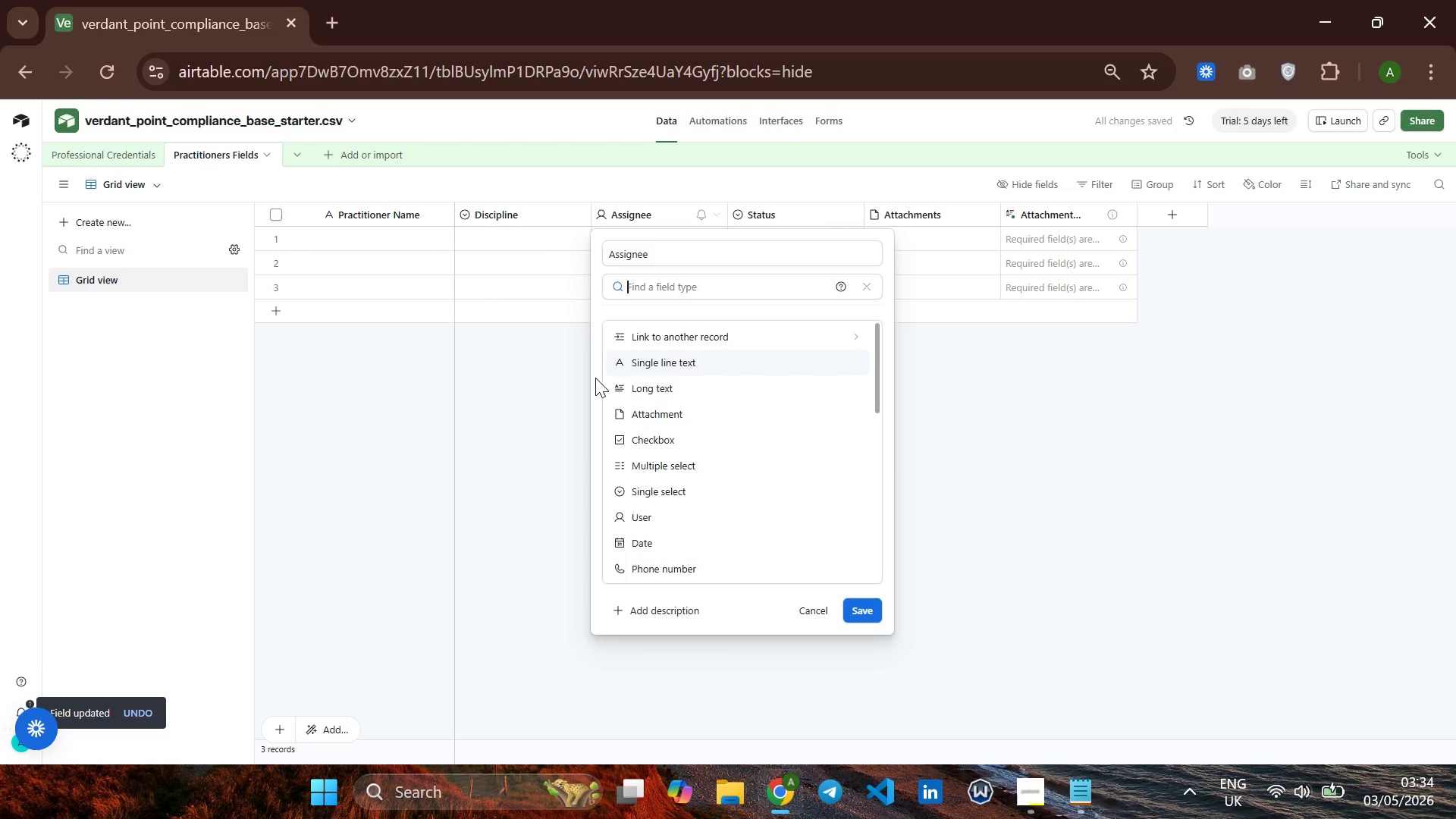 
type(ema)
 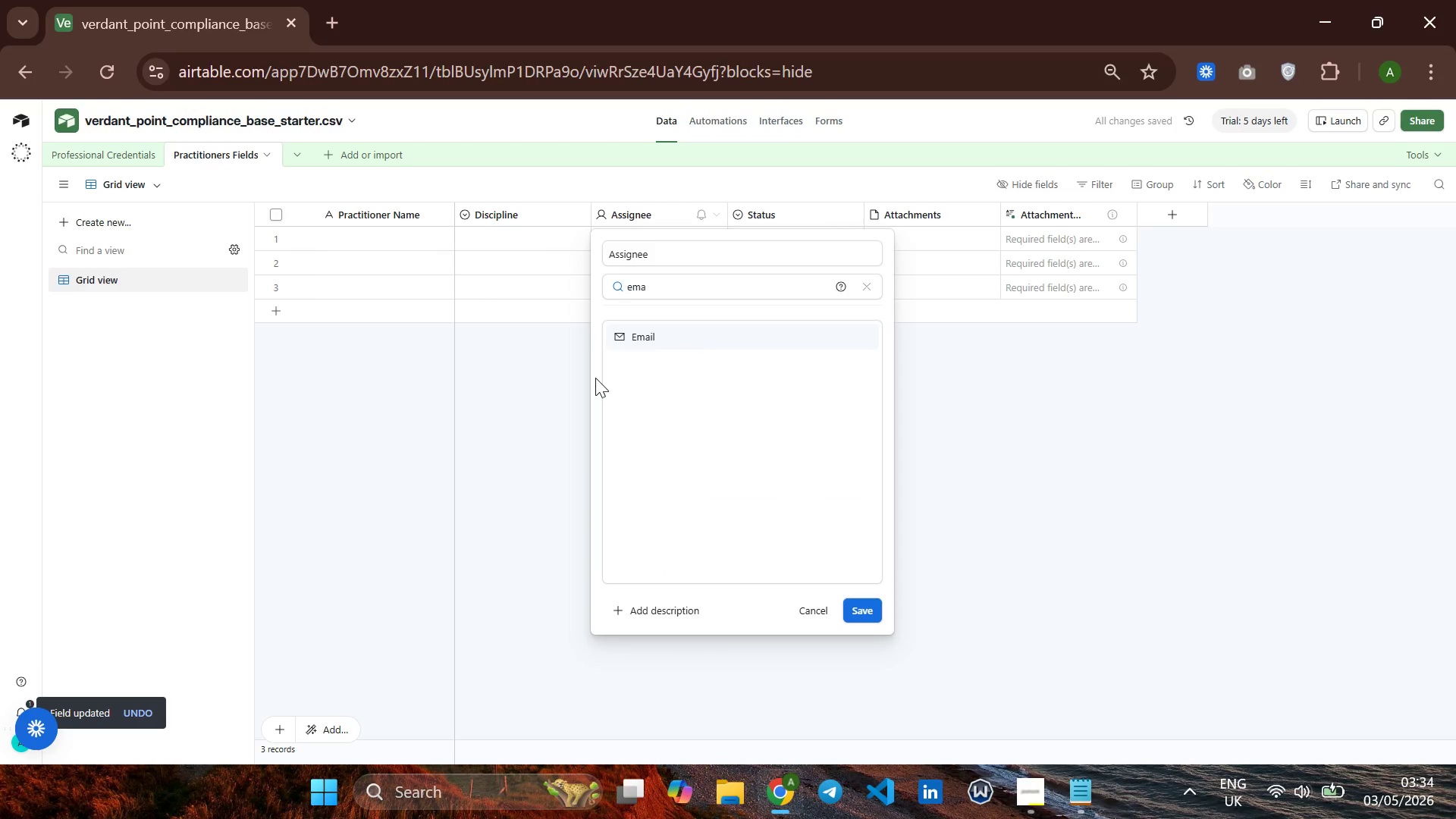 
key(Enter)
 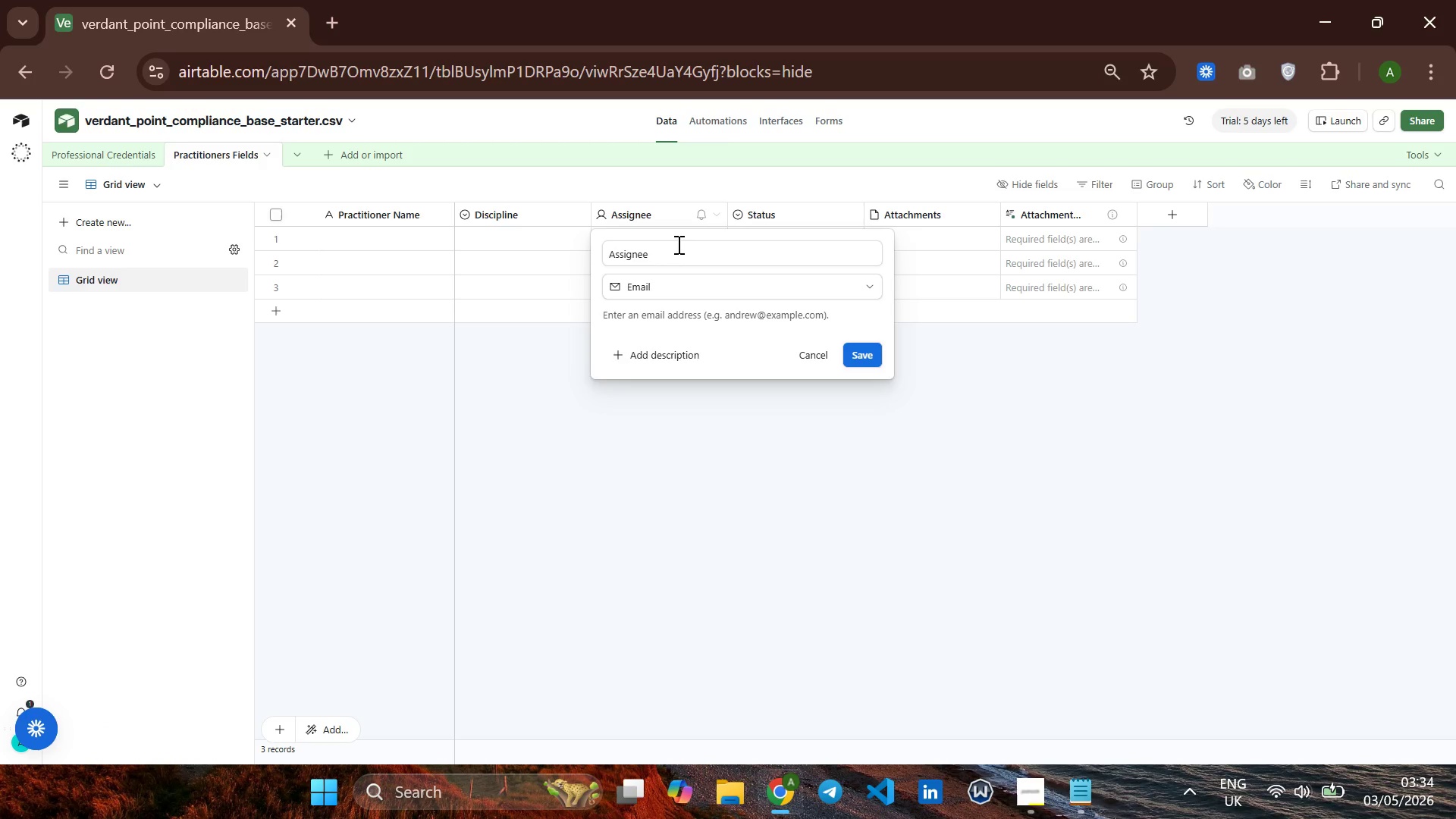 
left_click([672, 252])
 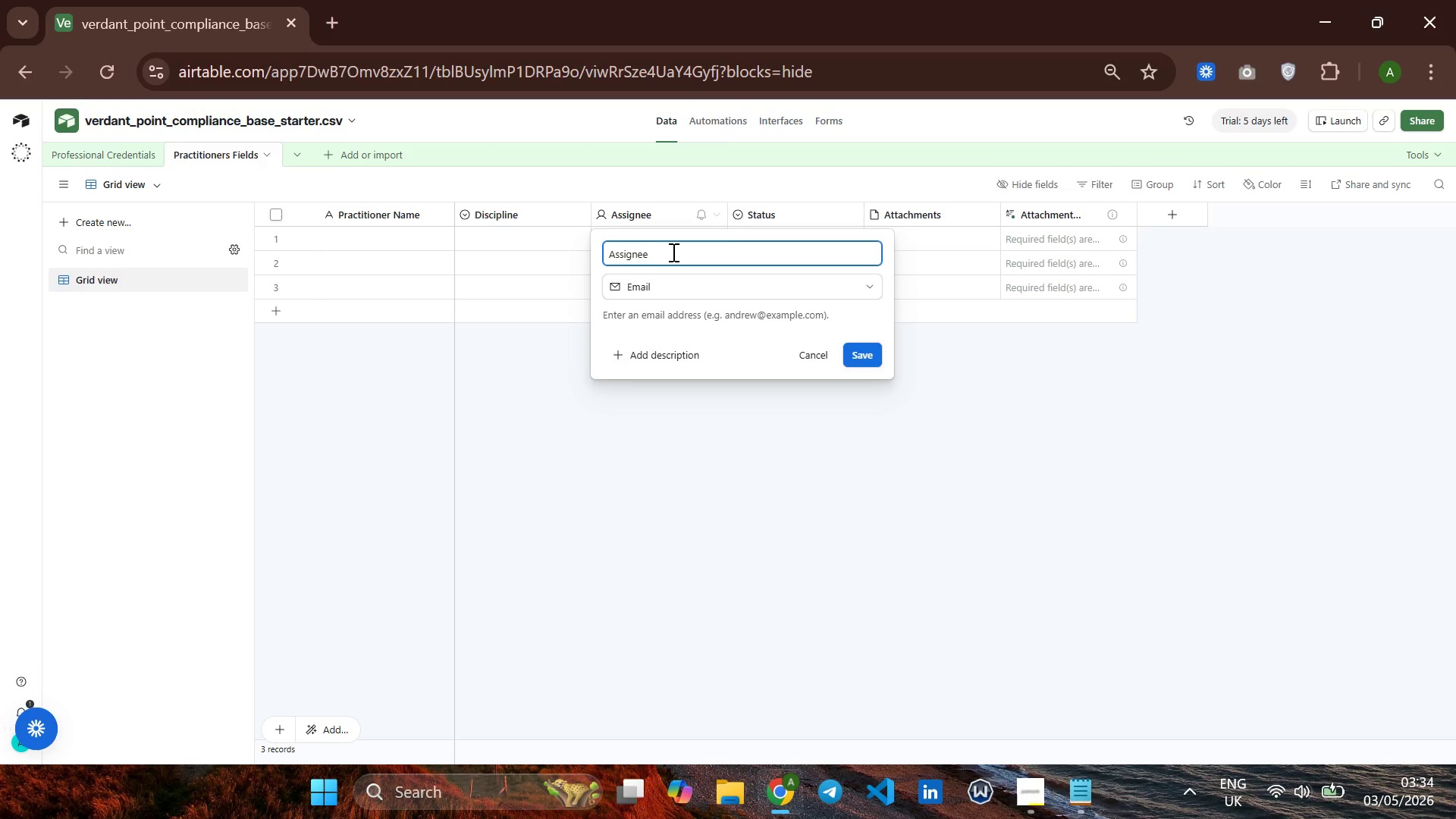 
hold_key(key=Backspace, duration=0.92)
 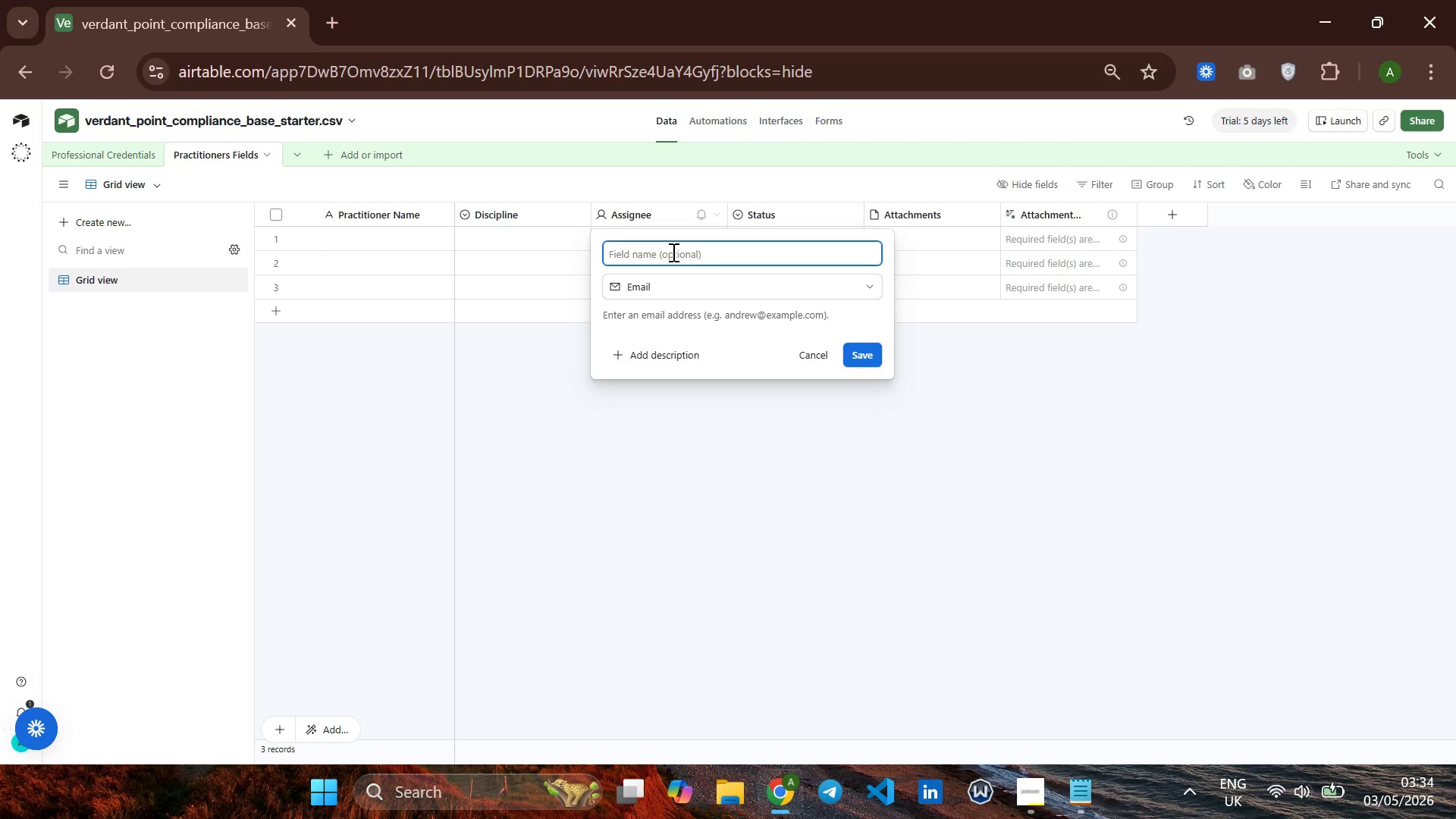 
type(Email)
 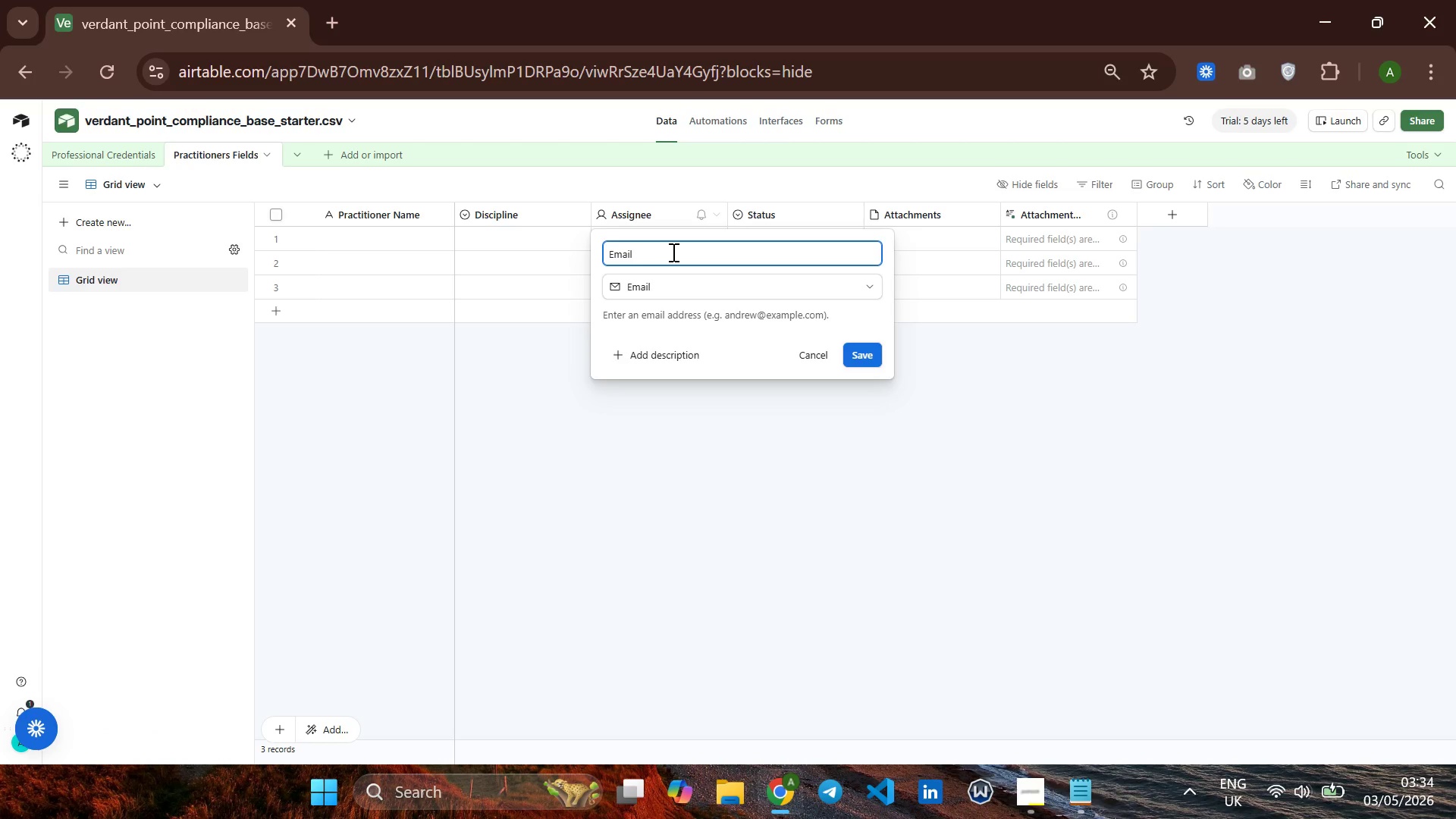 
key(Enter)
 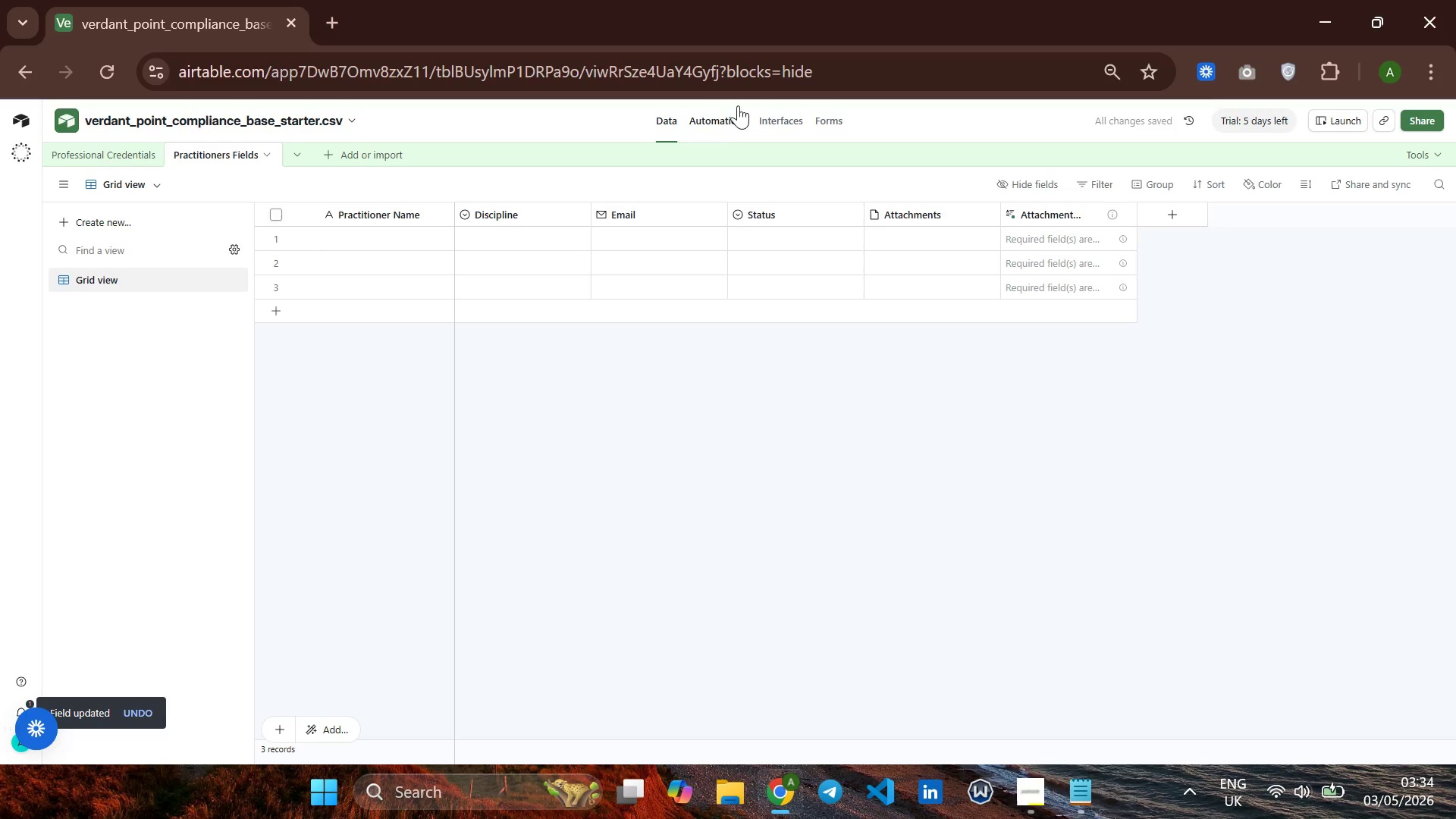 
left_click([701, 118])
 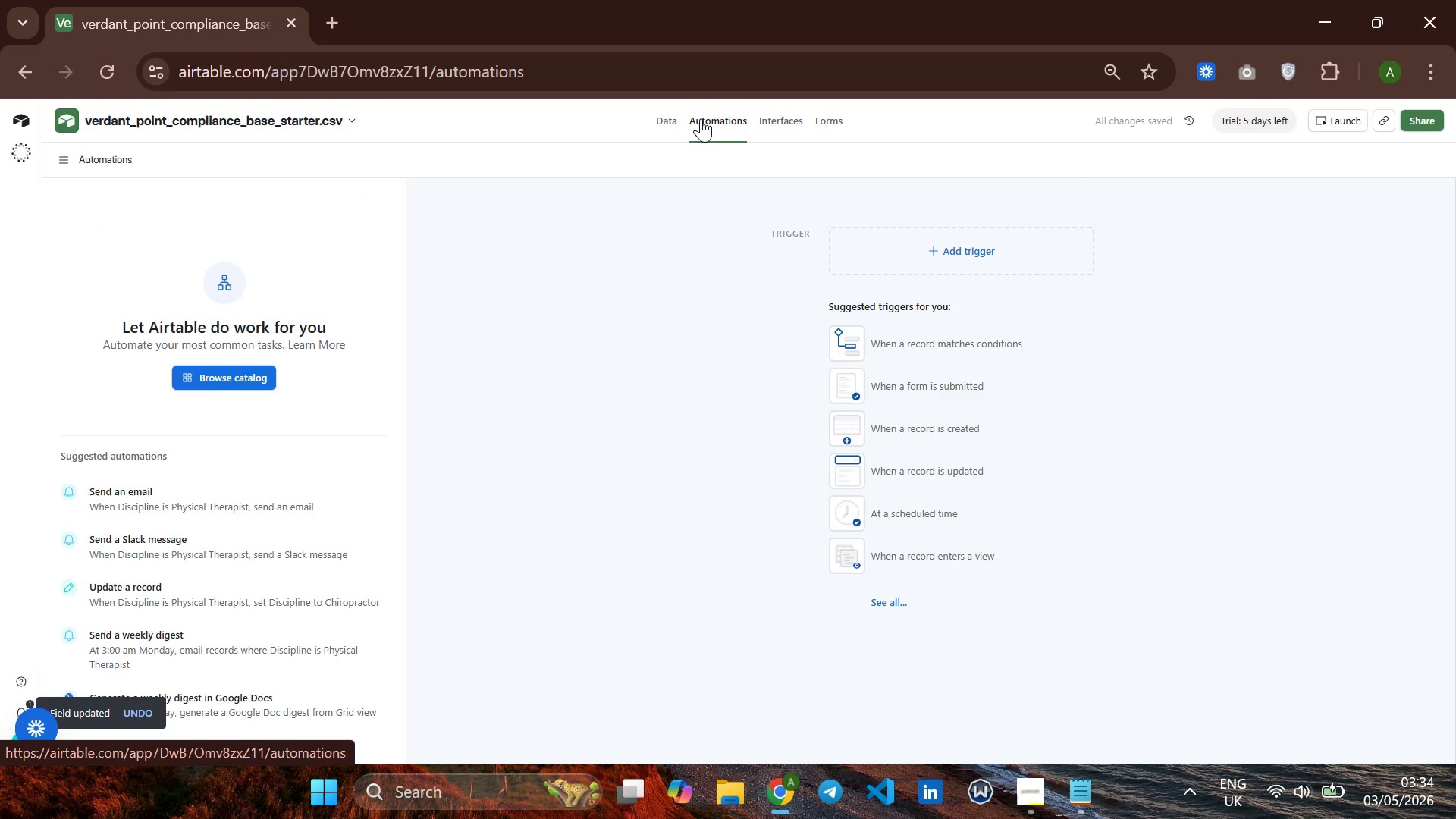 
left_click([669, 124])
 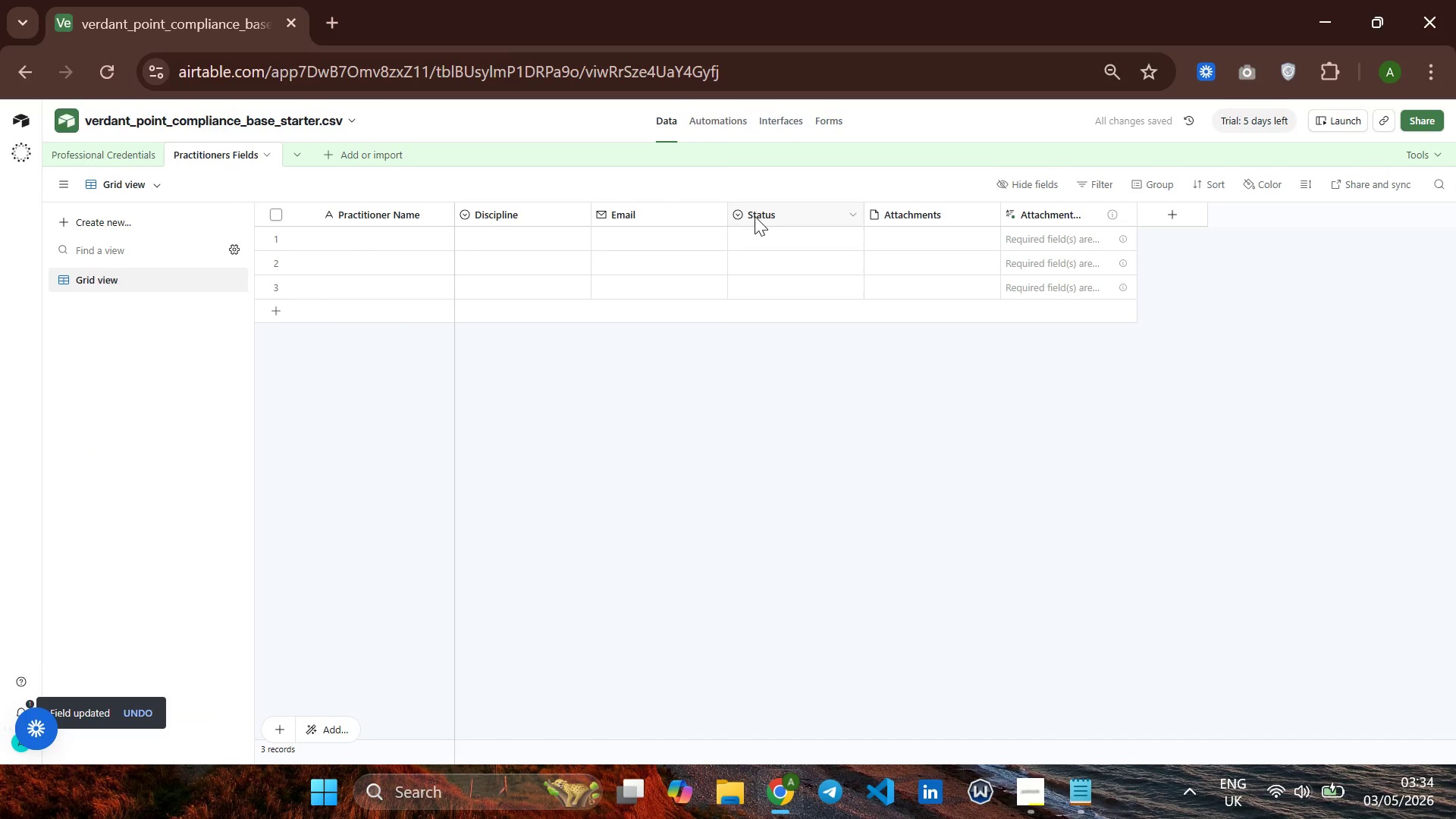 
right_click([755, 216])
 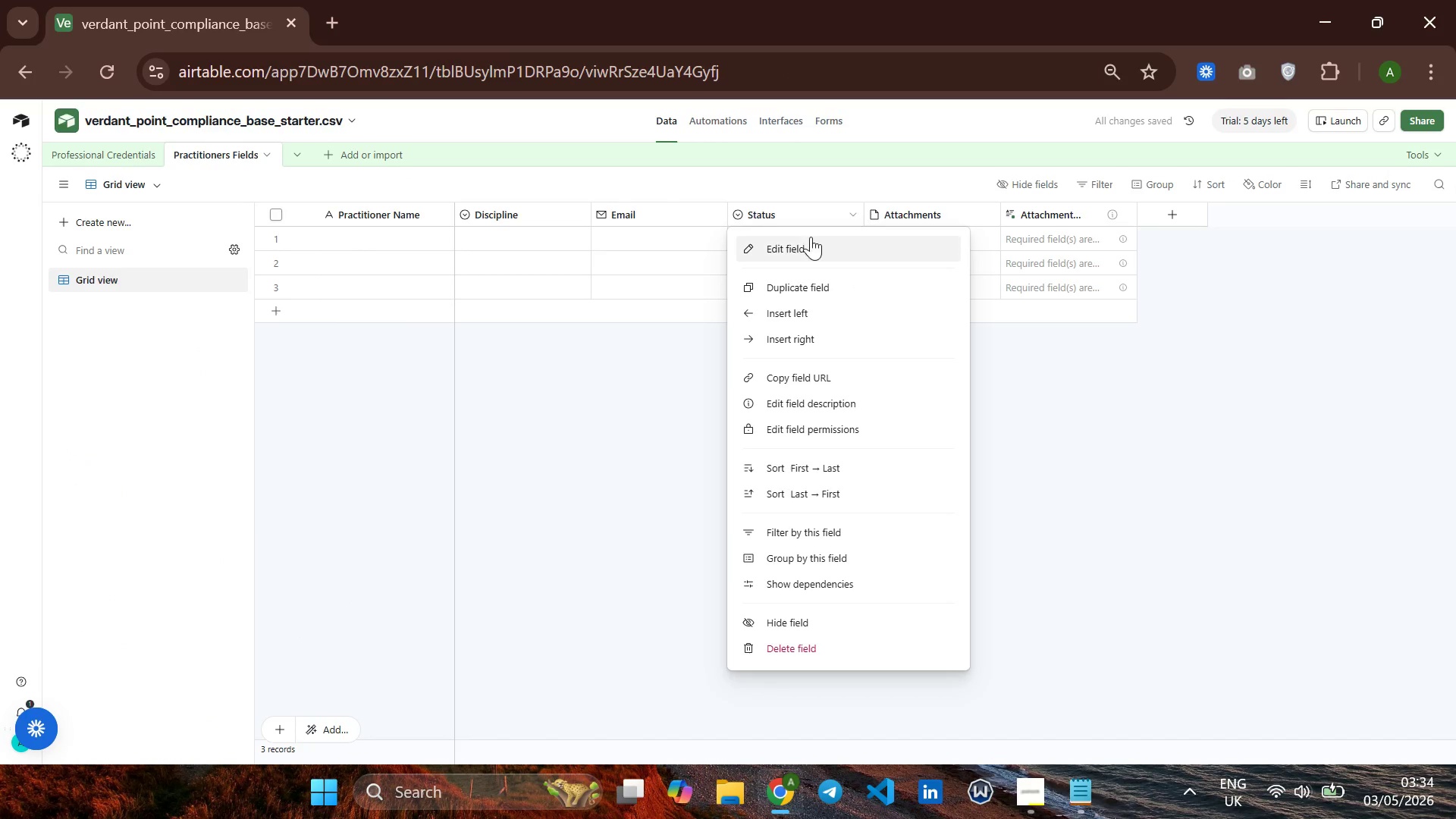 
left_click([811, 237])
 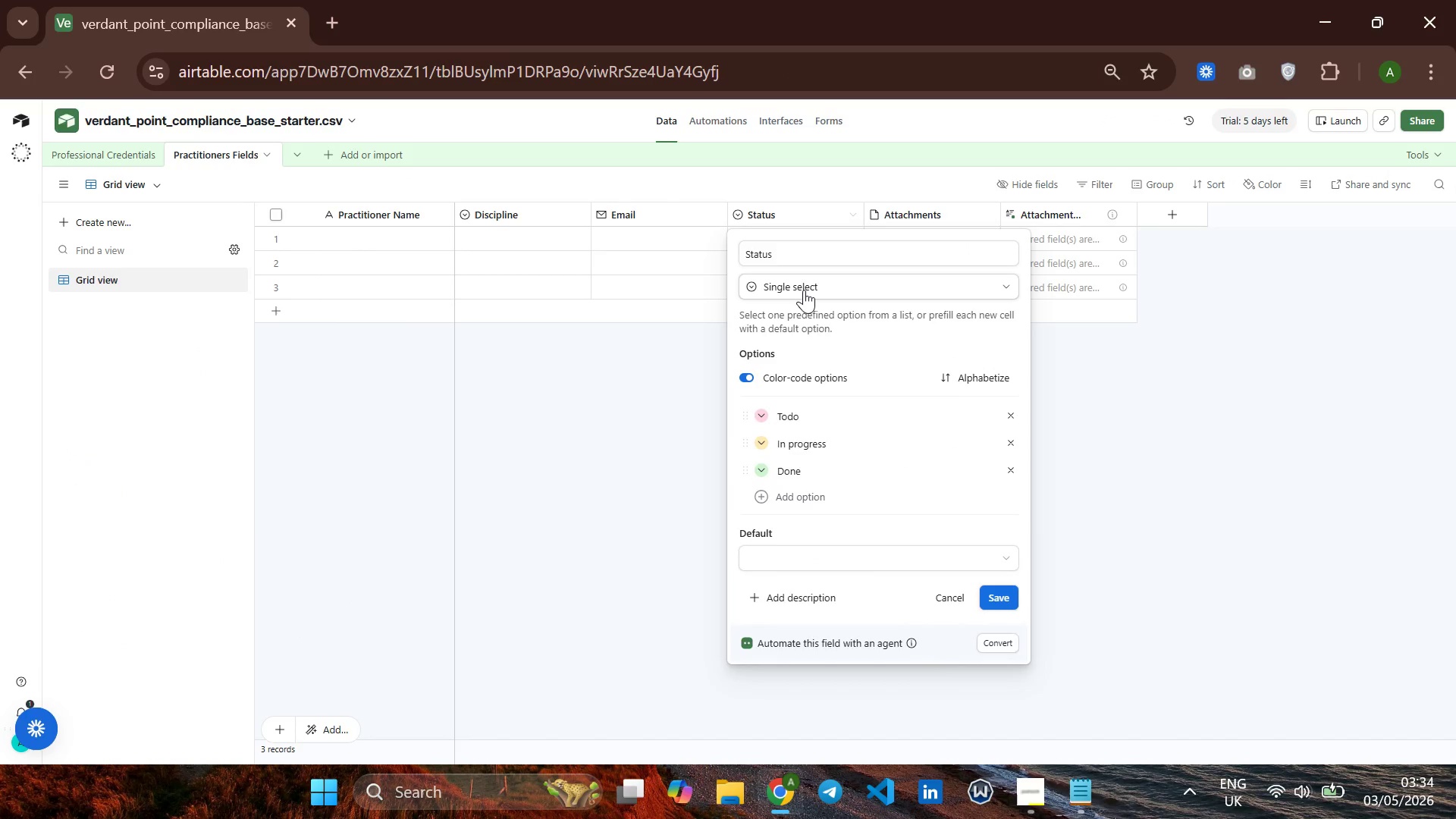 
left_click([805, 288])
 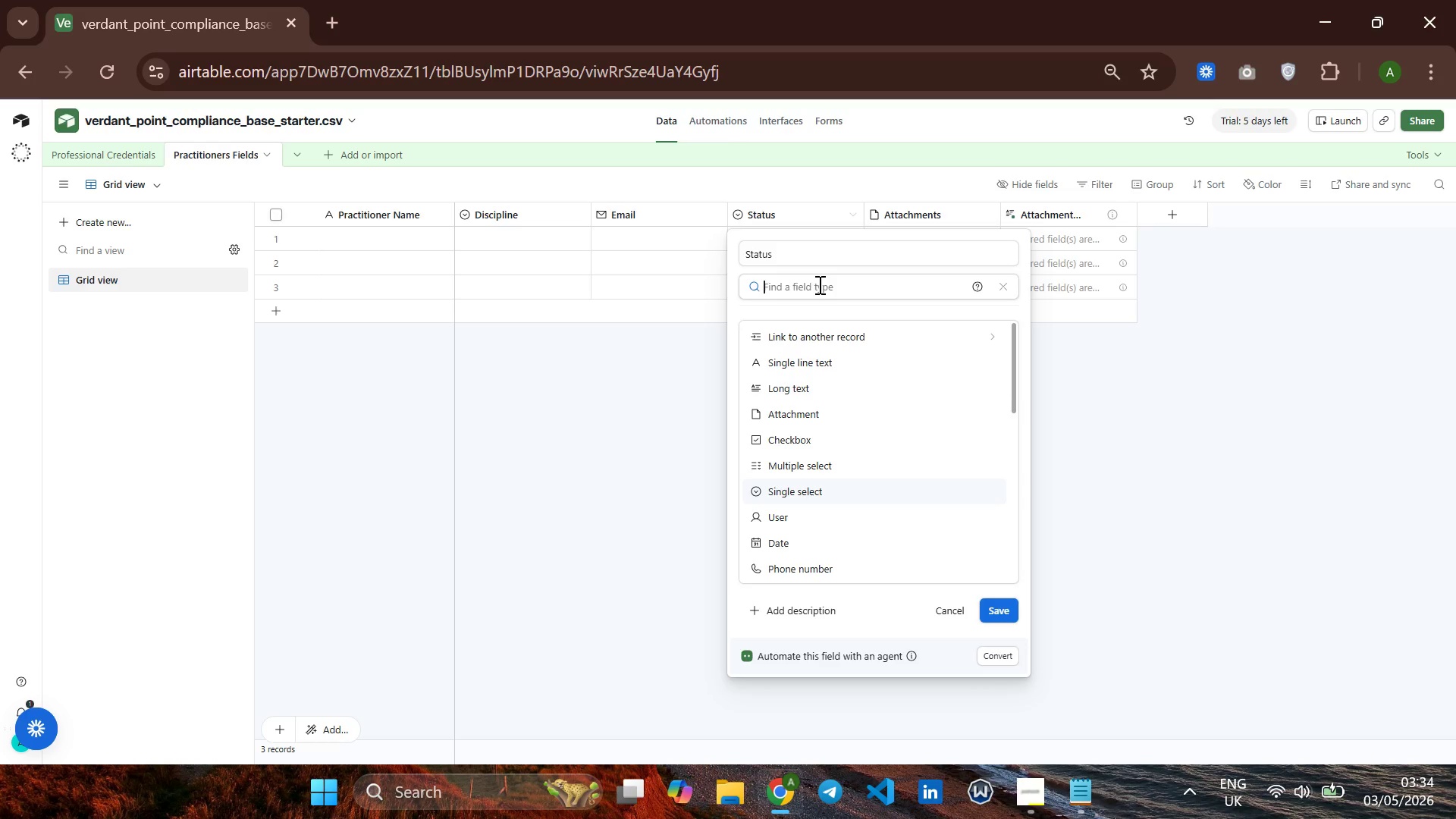 
type(phne)
 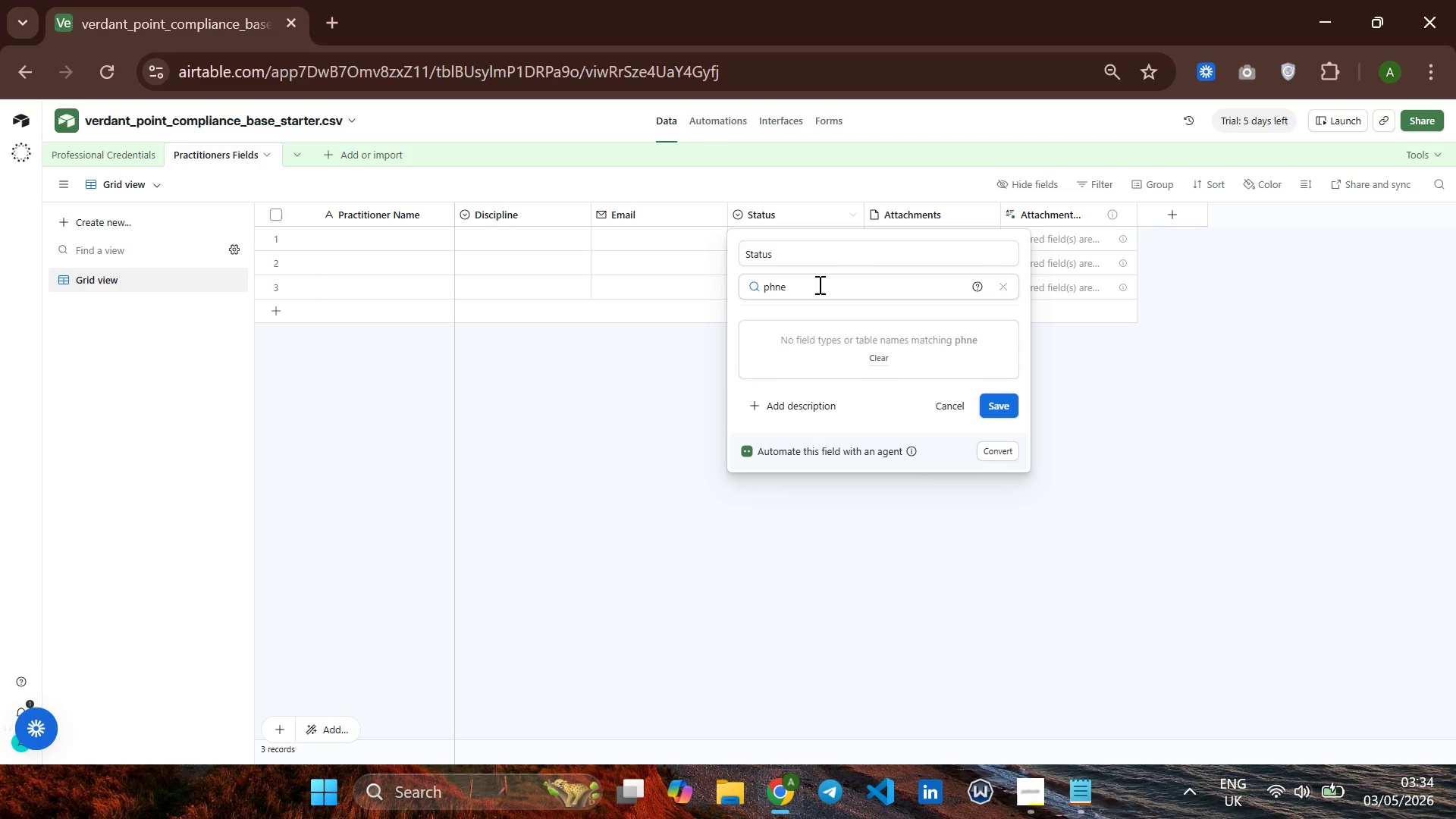 
key(Enter)
 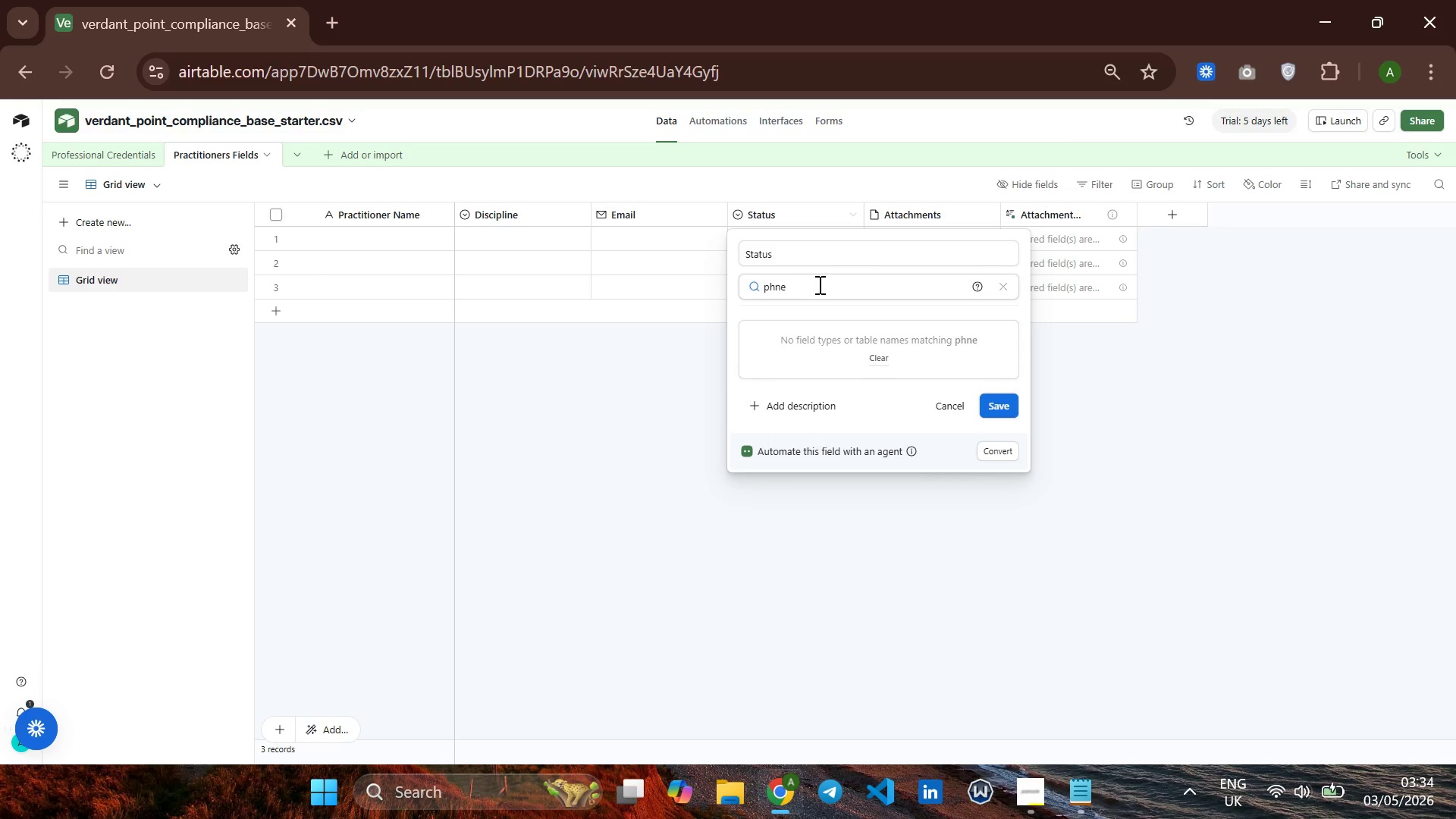 
key(Backspace)
type(ne)
key(Backspace)
key(Backspace)
key(Backspace)
 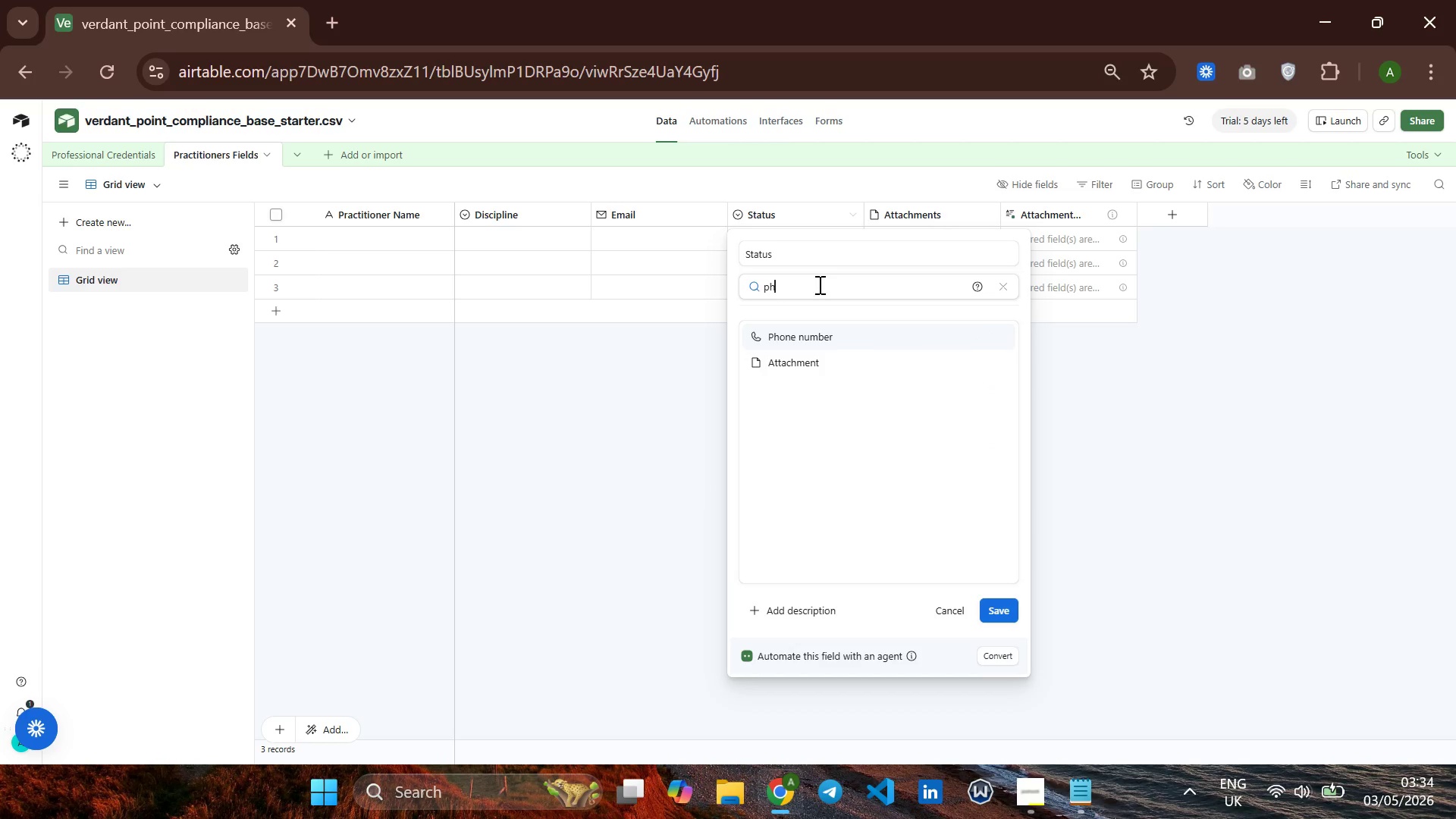 
key(Enter)
 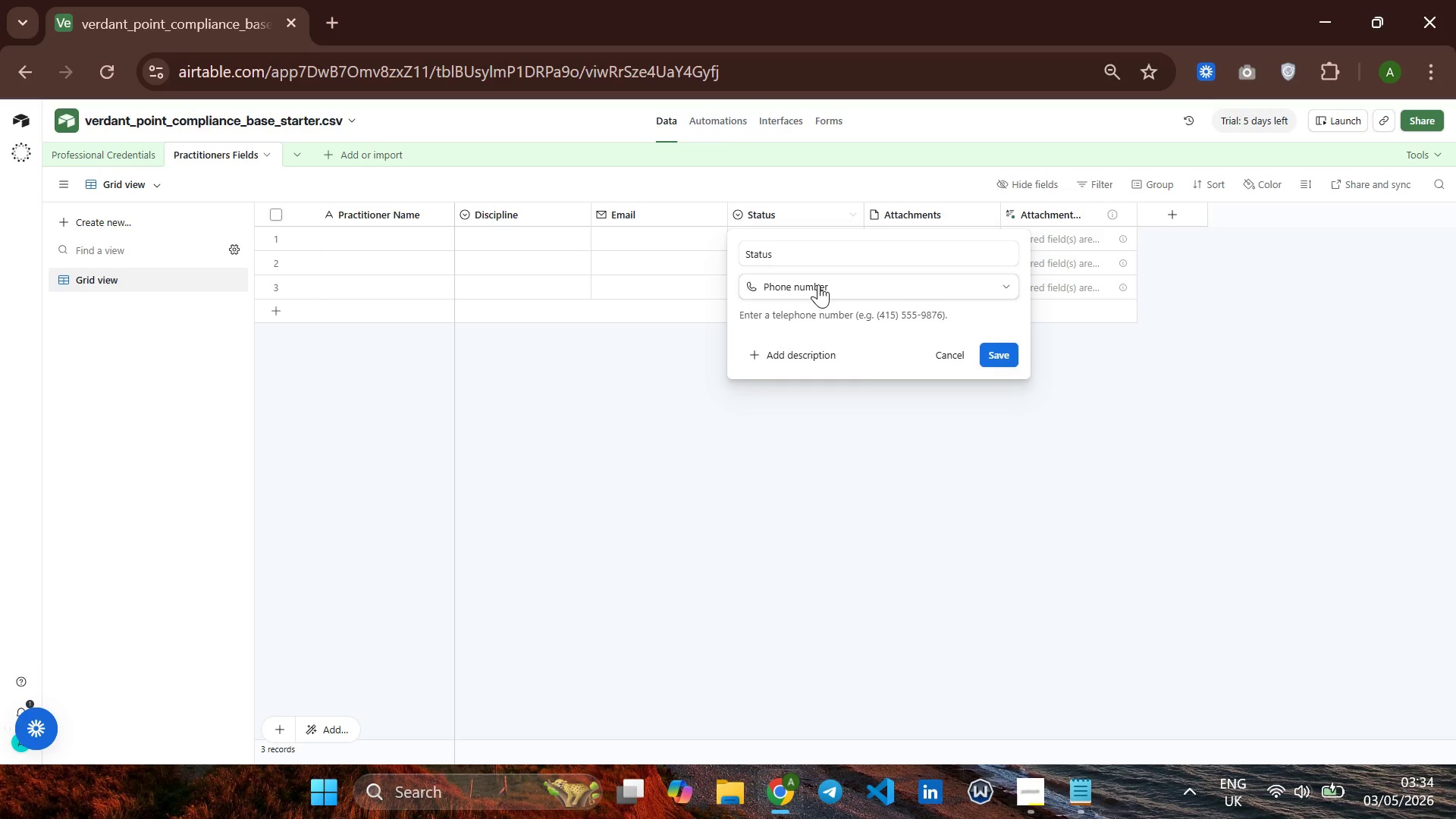 
key(ArrowUp)
 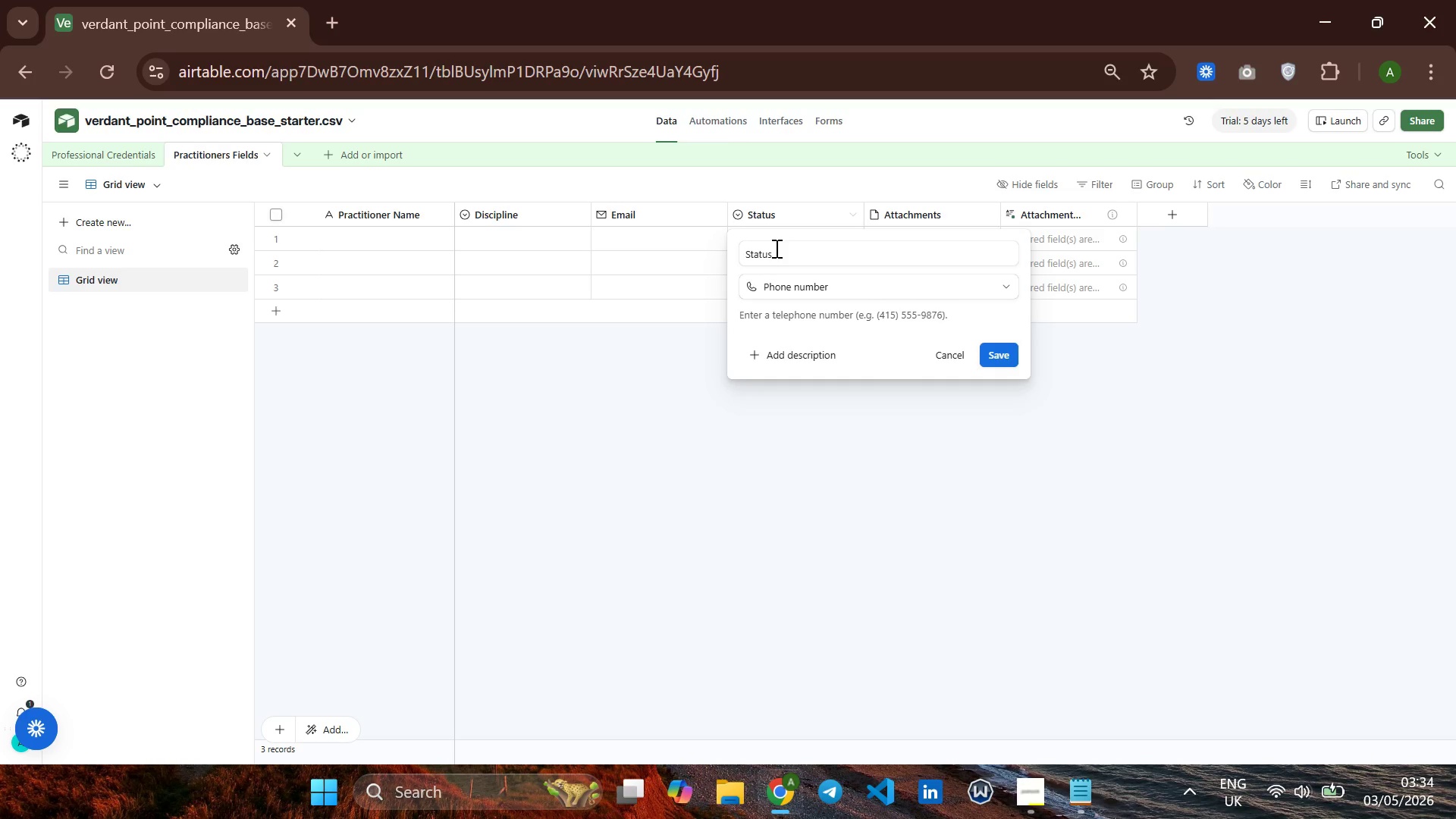 
left_click([774, 250])
 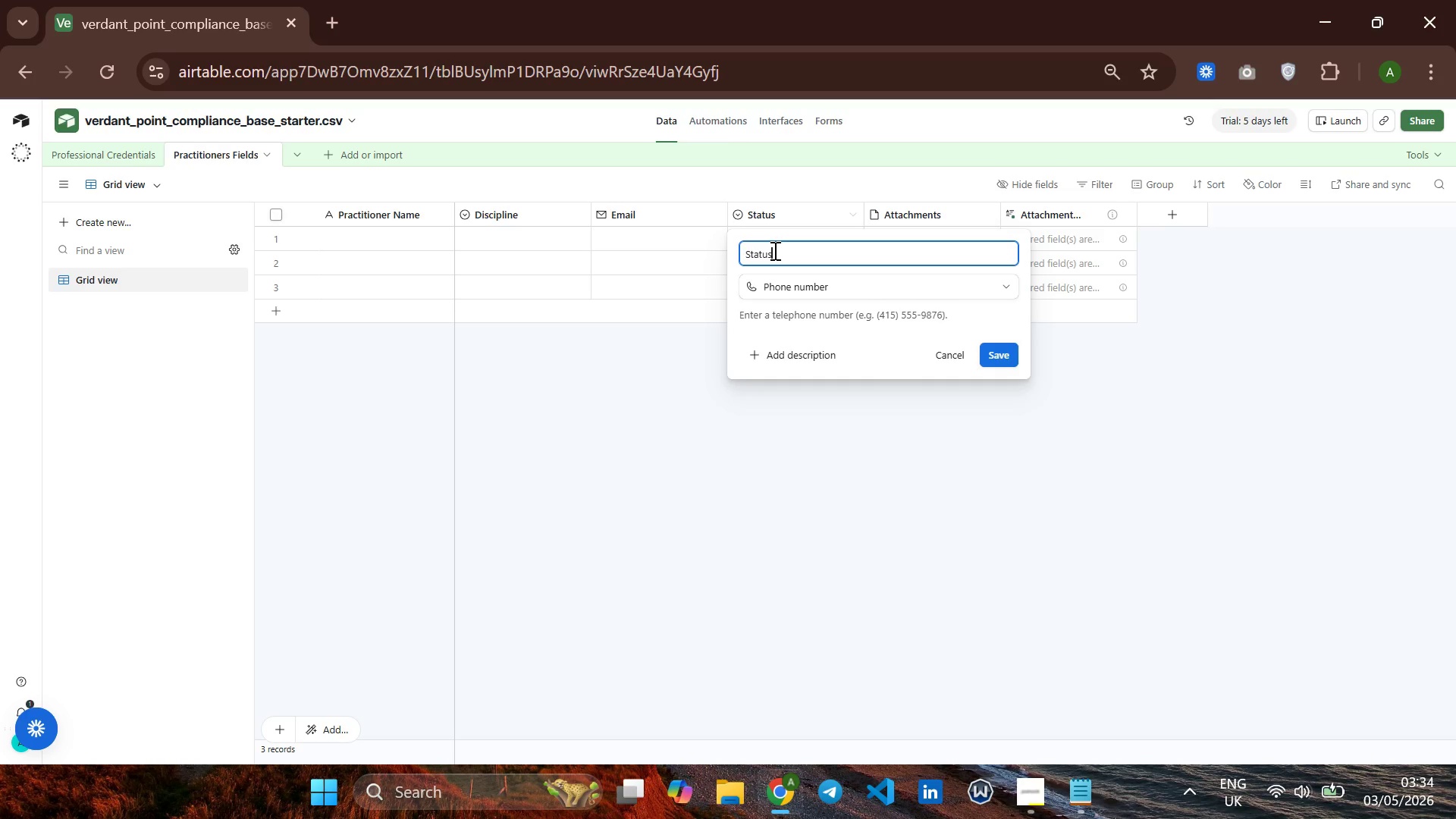 
hold_key(key=Backspace, duration=0.84)
 